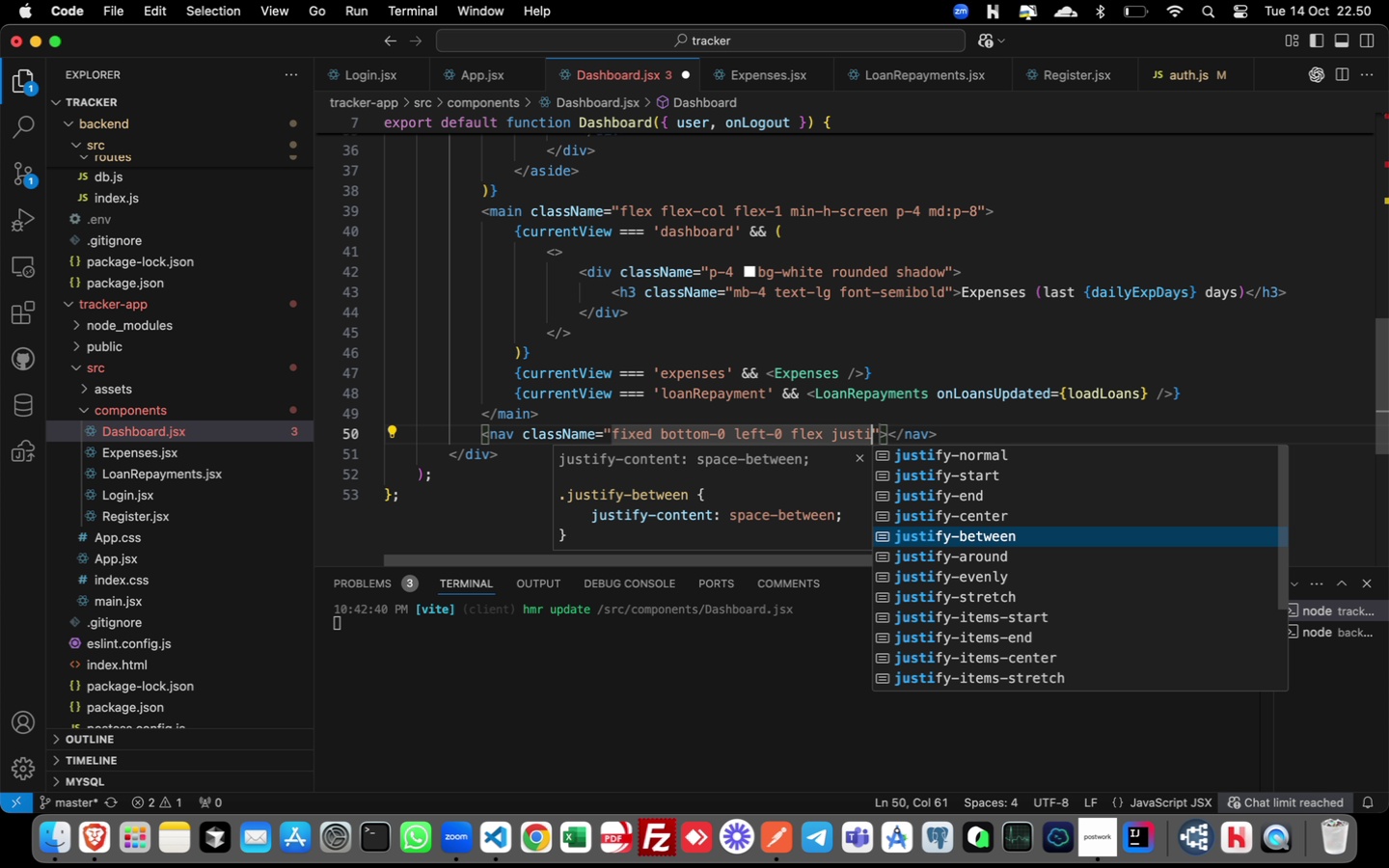 
key(ArrowDown)
 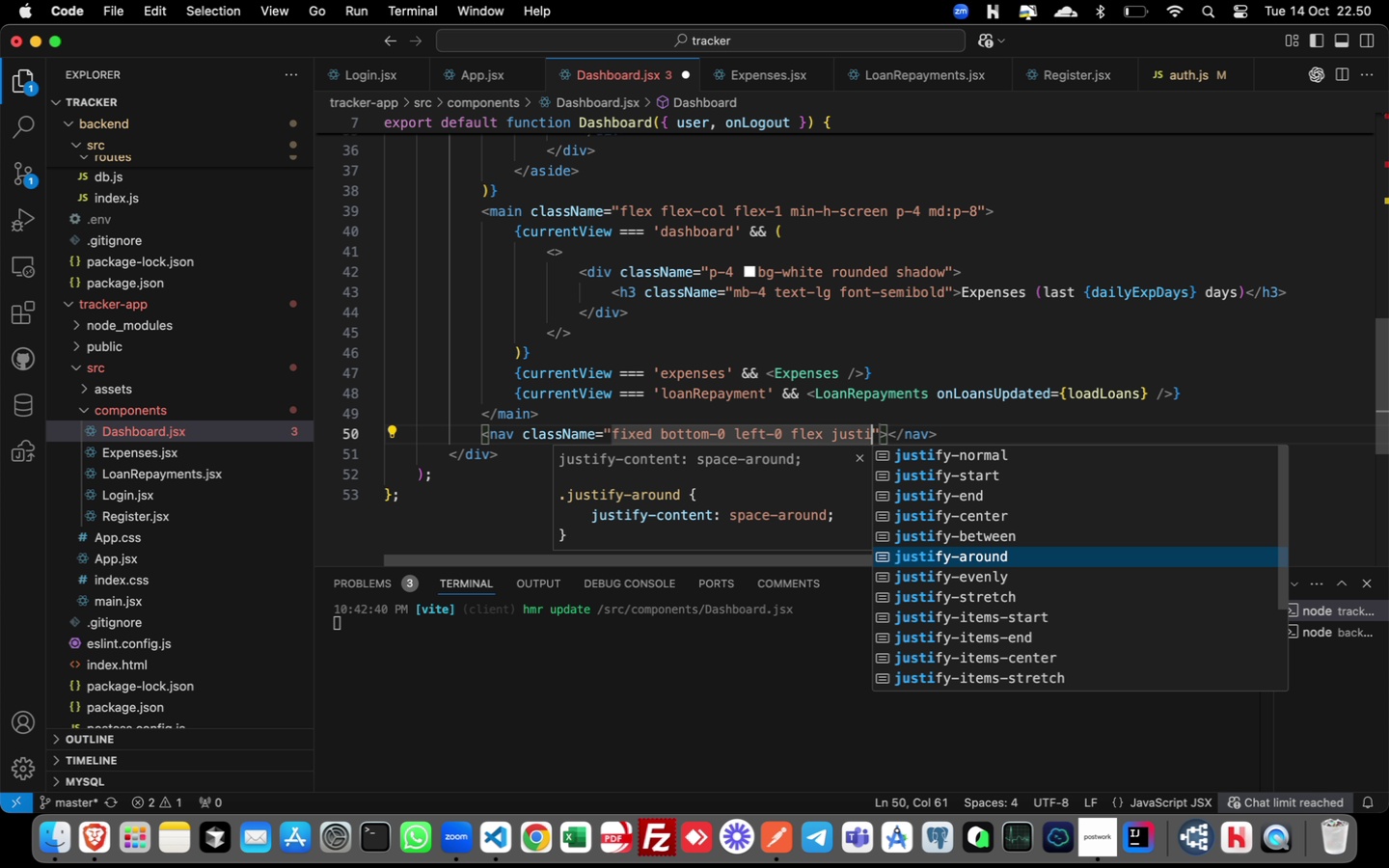 
key(ArrowDown)
 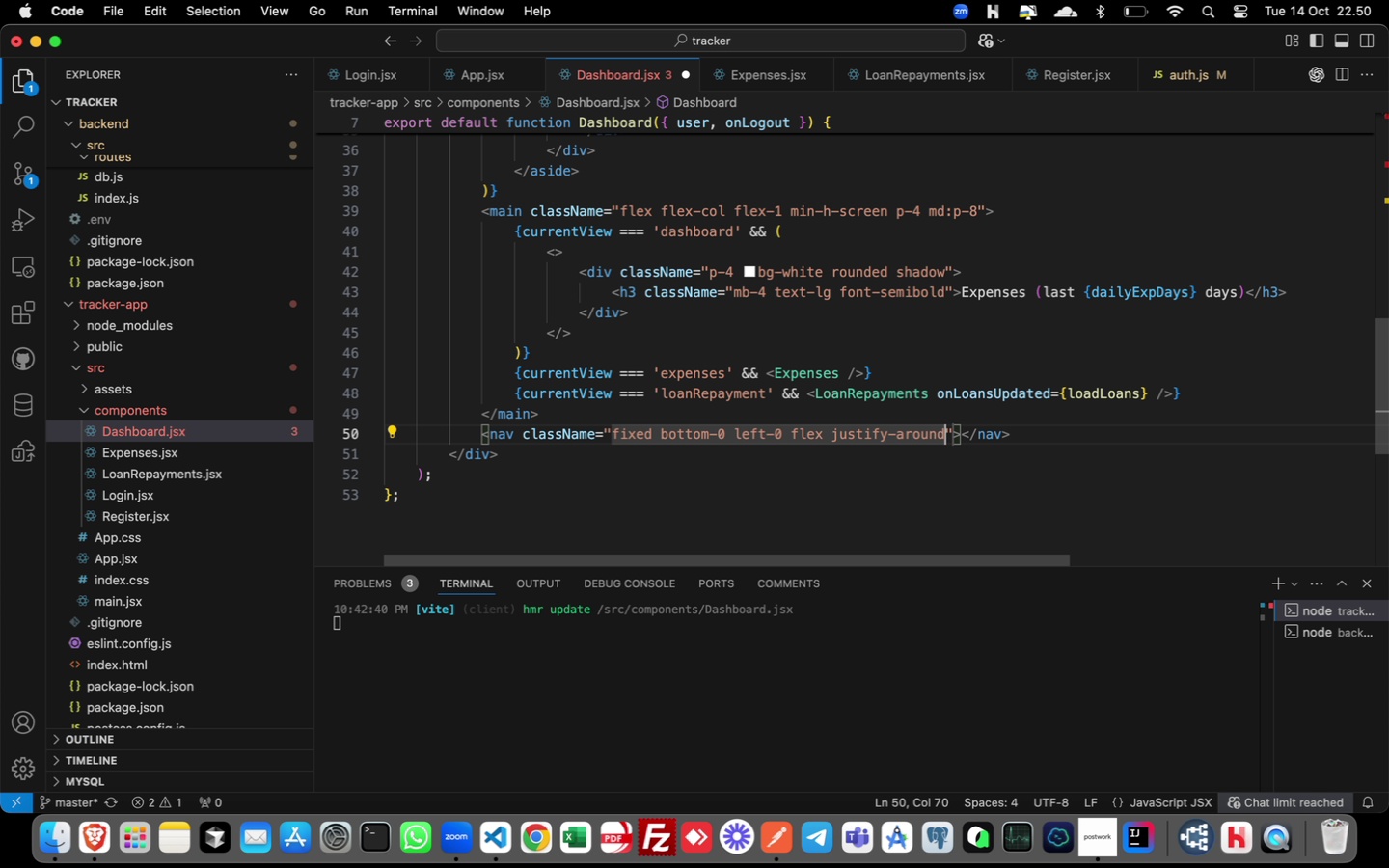 
key(Enter)
 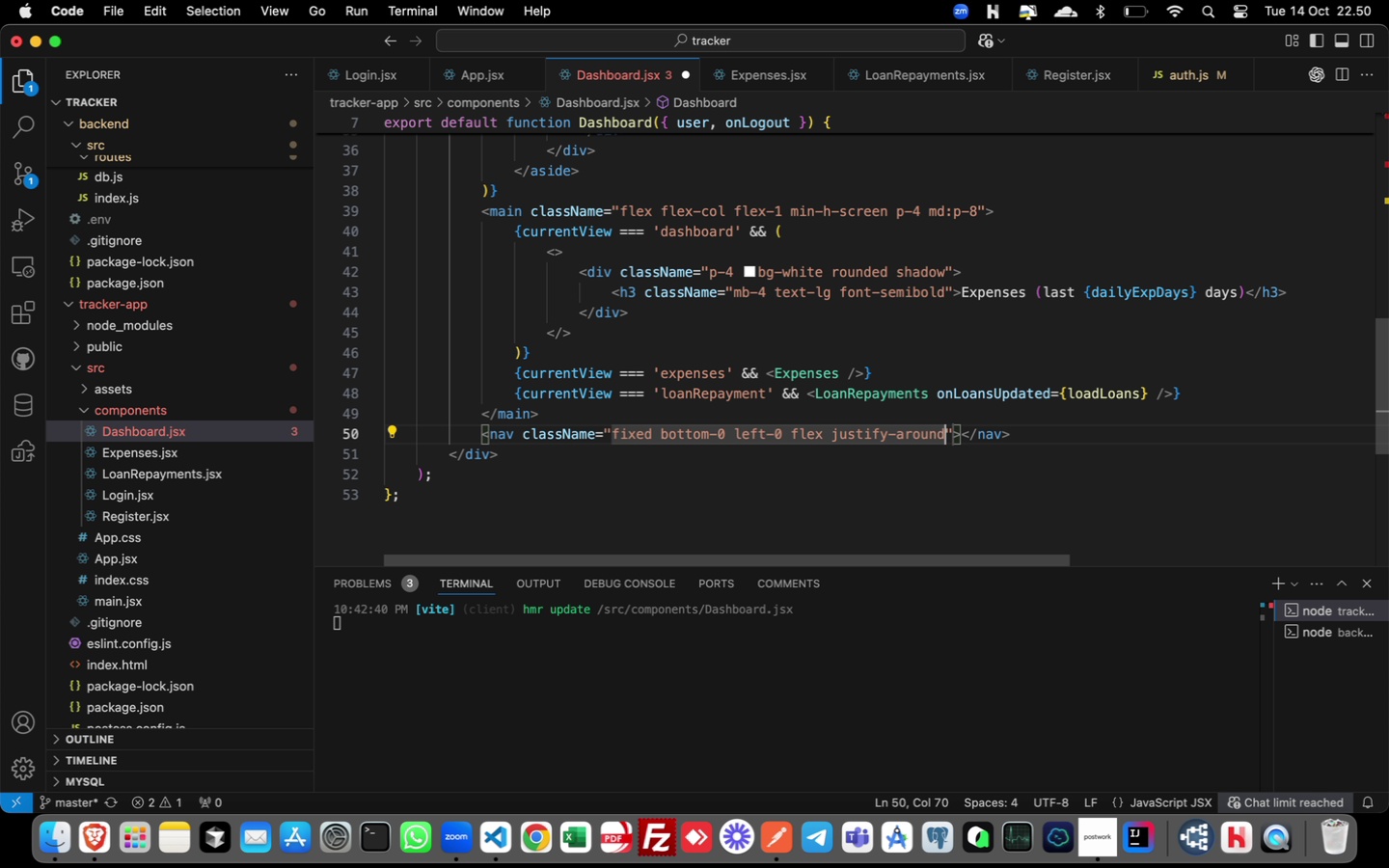 
type( w-fu)
 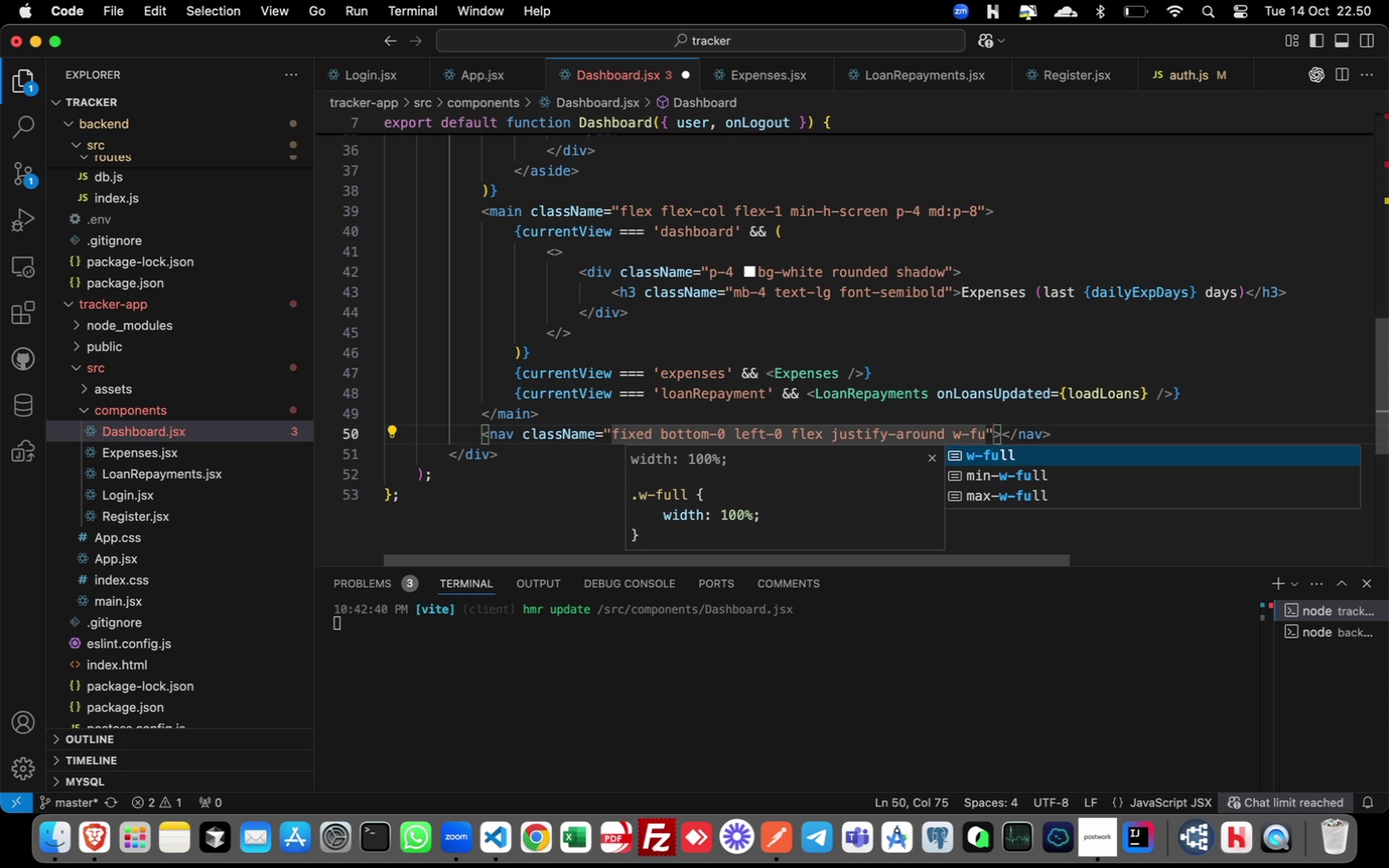 
key(Enter)
 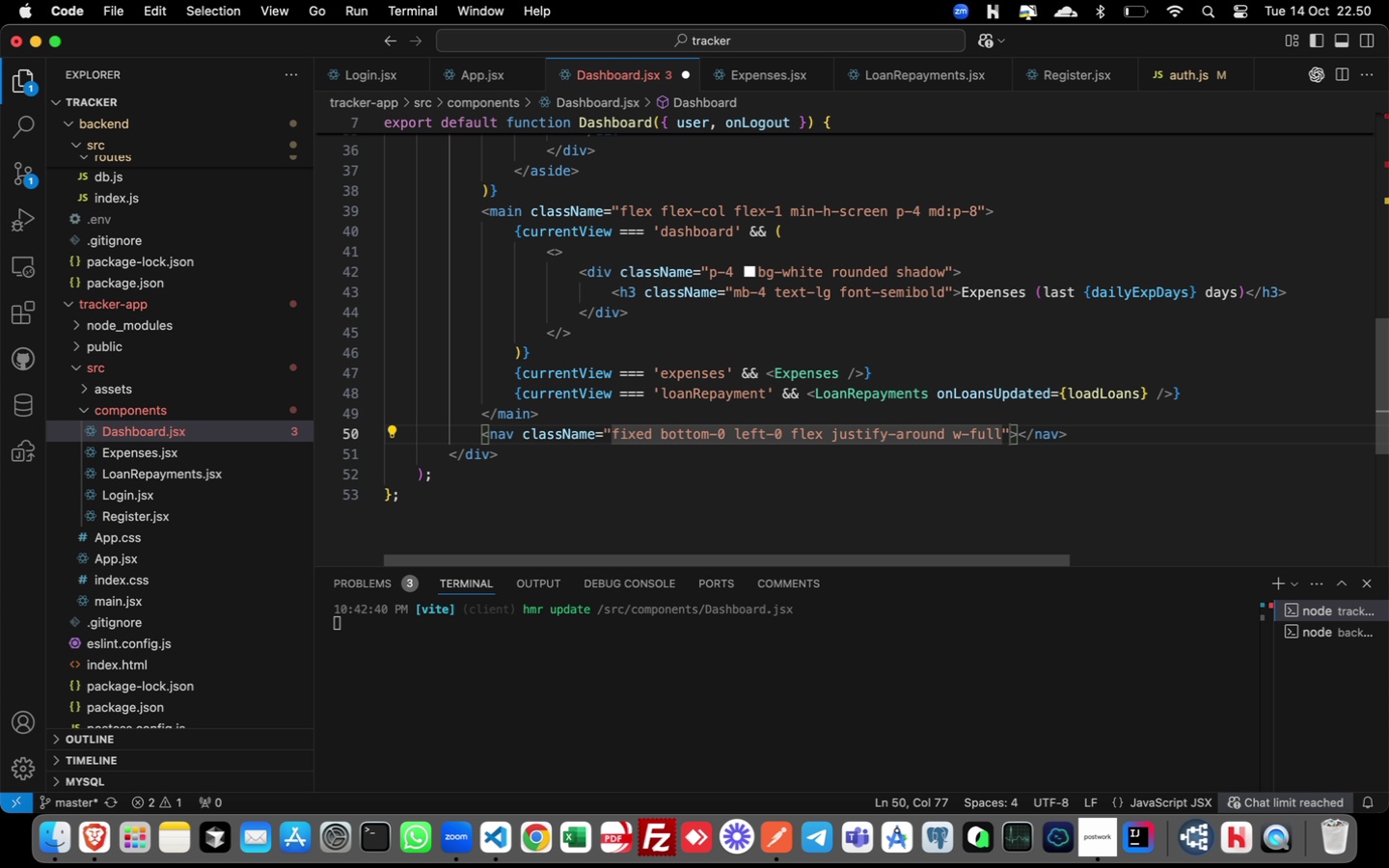 
type( py-2 bg-white)
 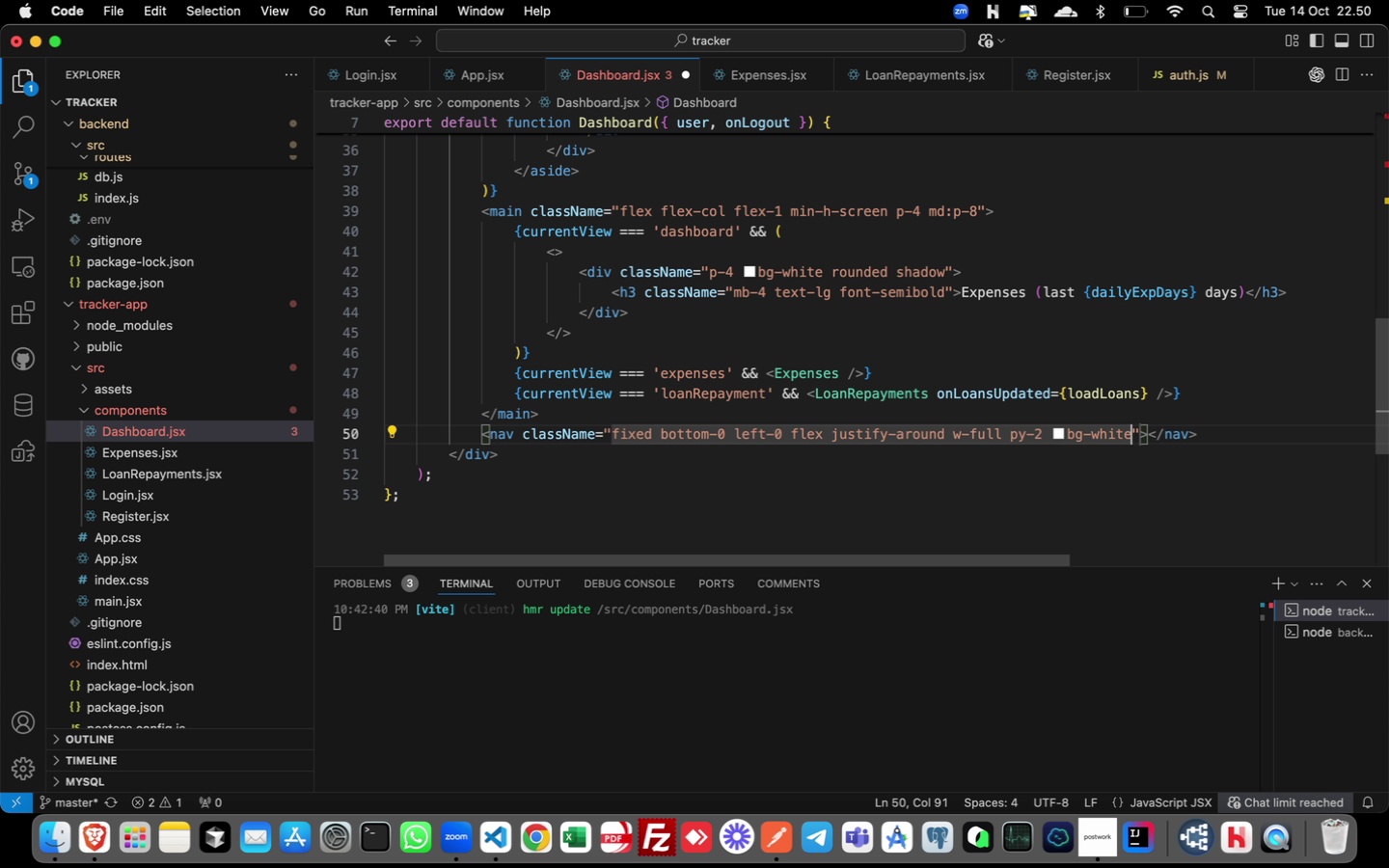 
key(Enter)
 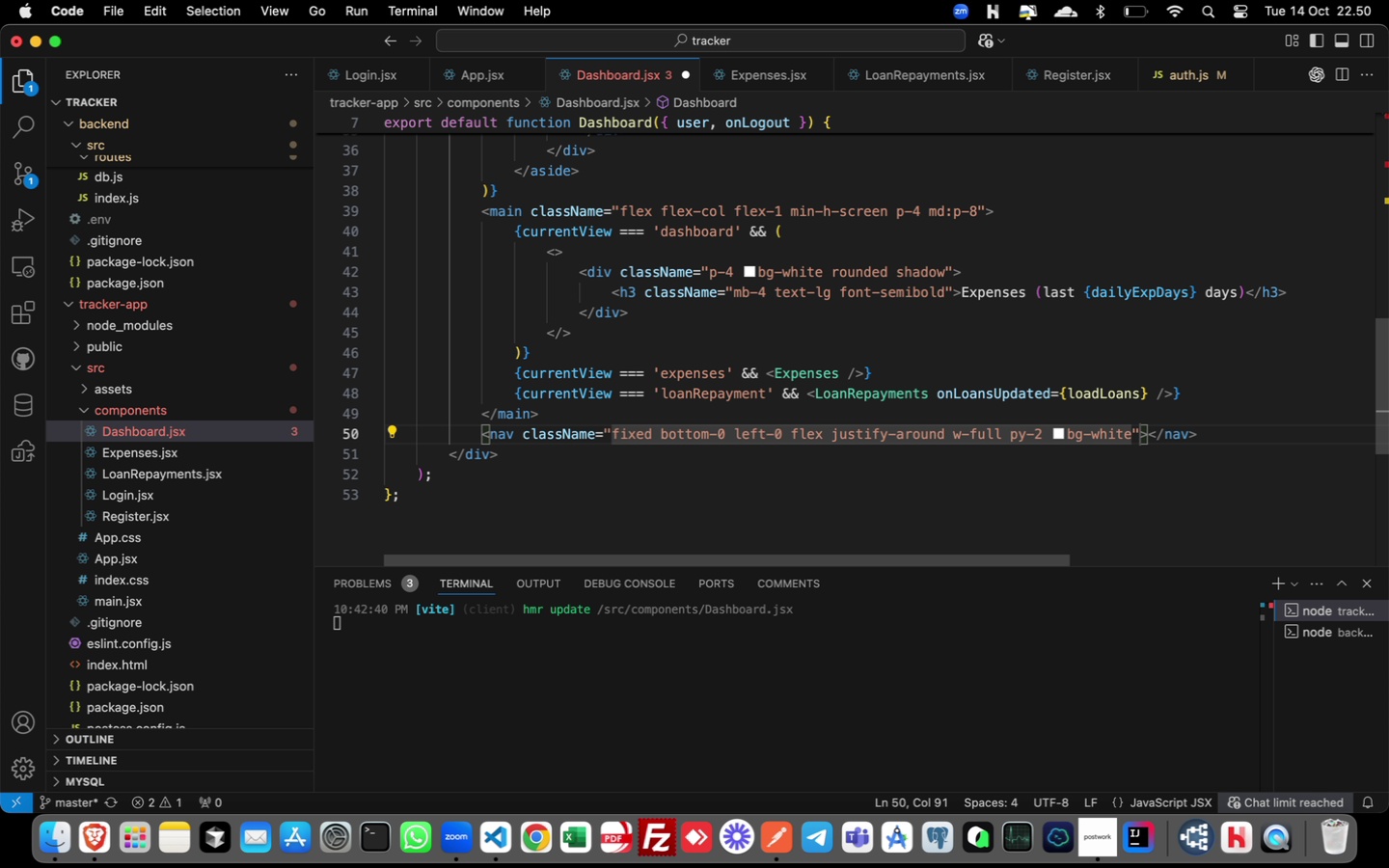 
type( border-t shadow)
 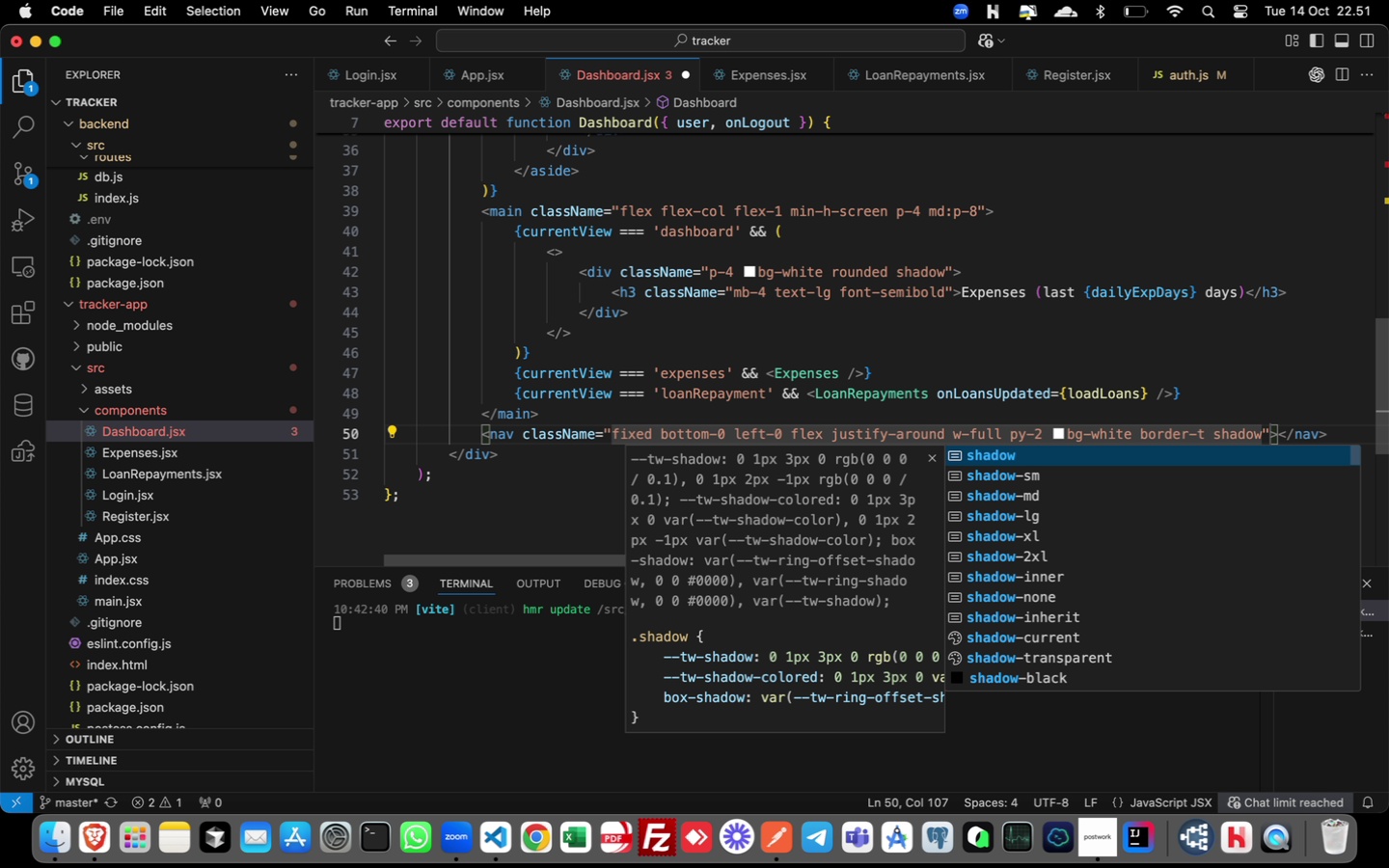 
wait(20.4)
 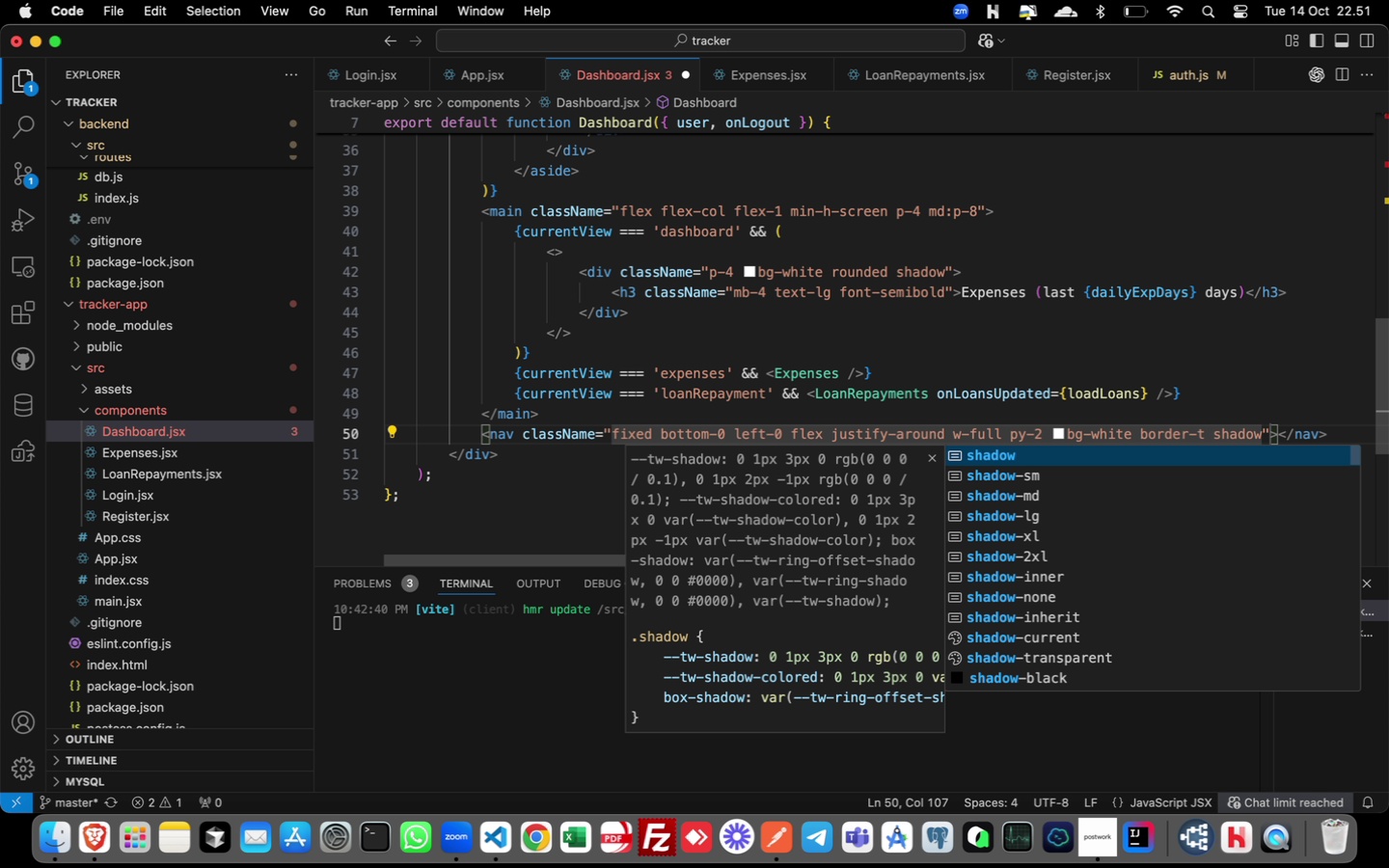 
type( md:hidde)
 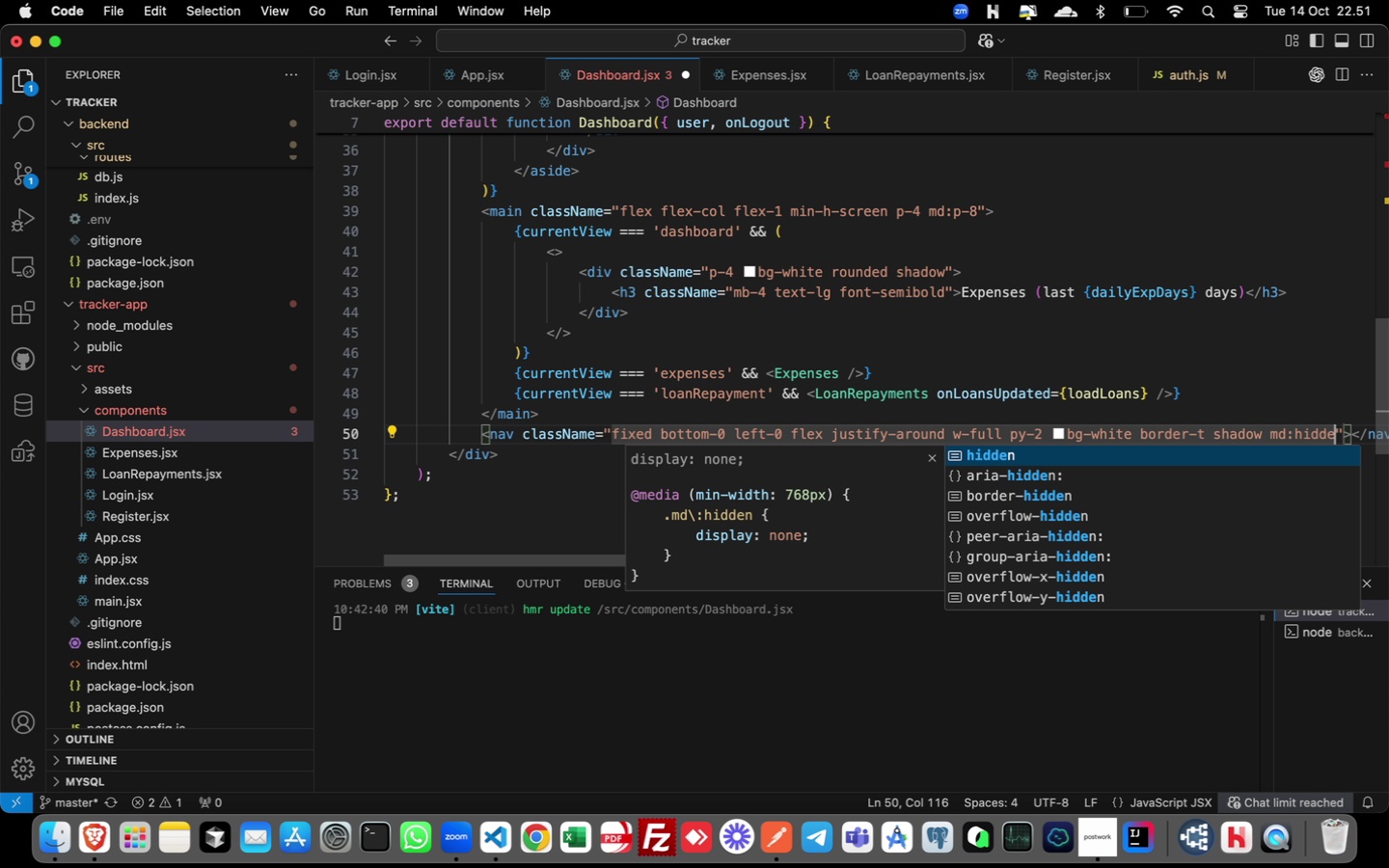 
key(Enter)
 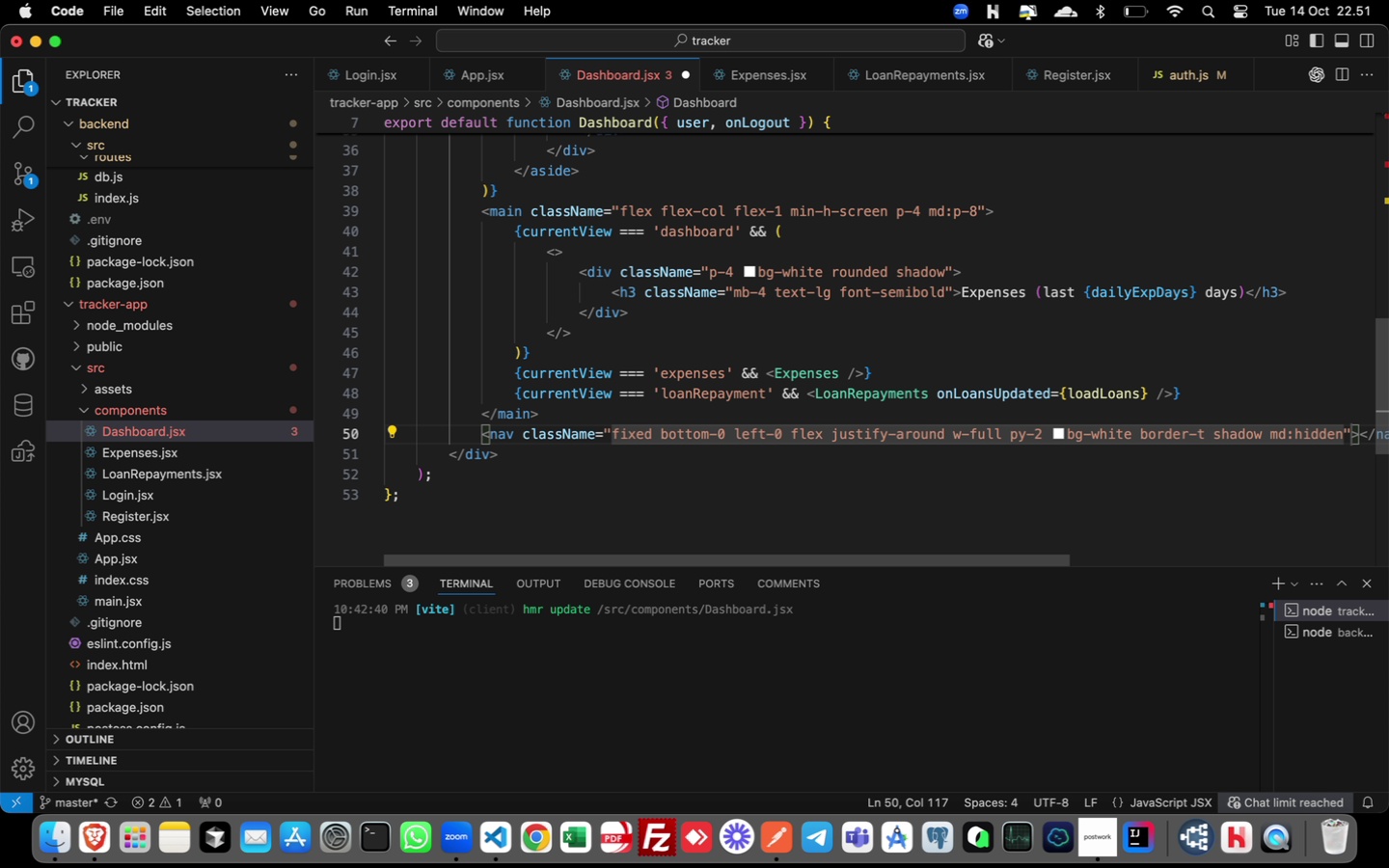 
key(ArrowRight)
 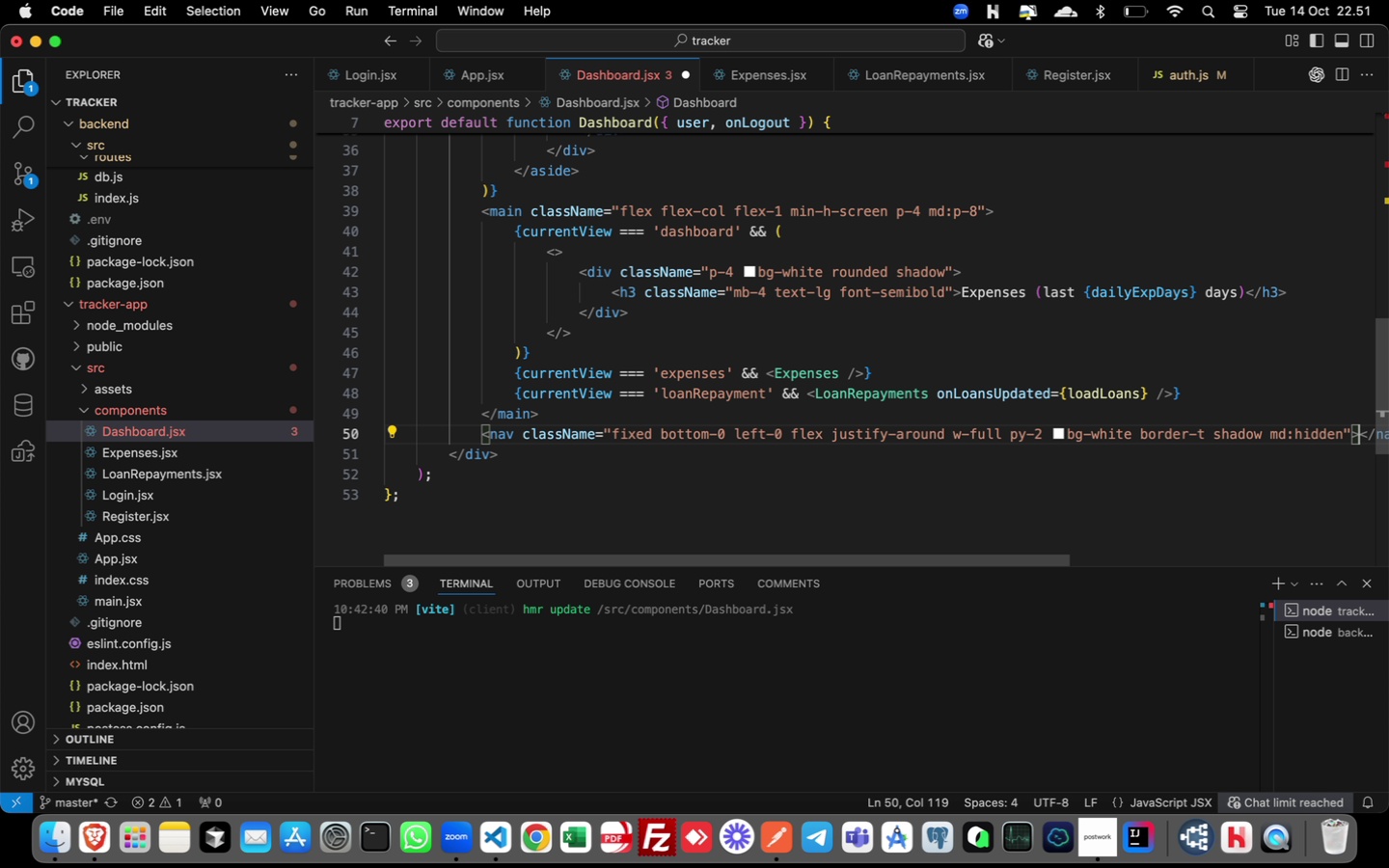 
key(ArrowRight)
 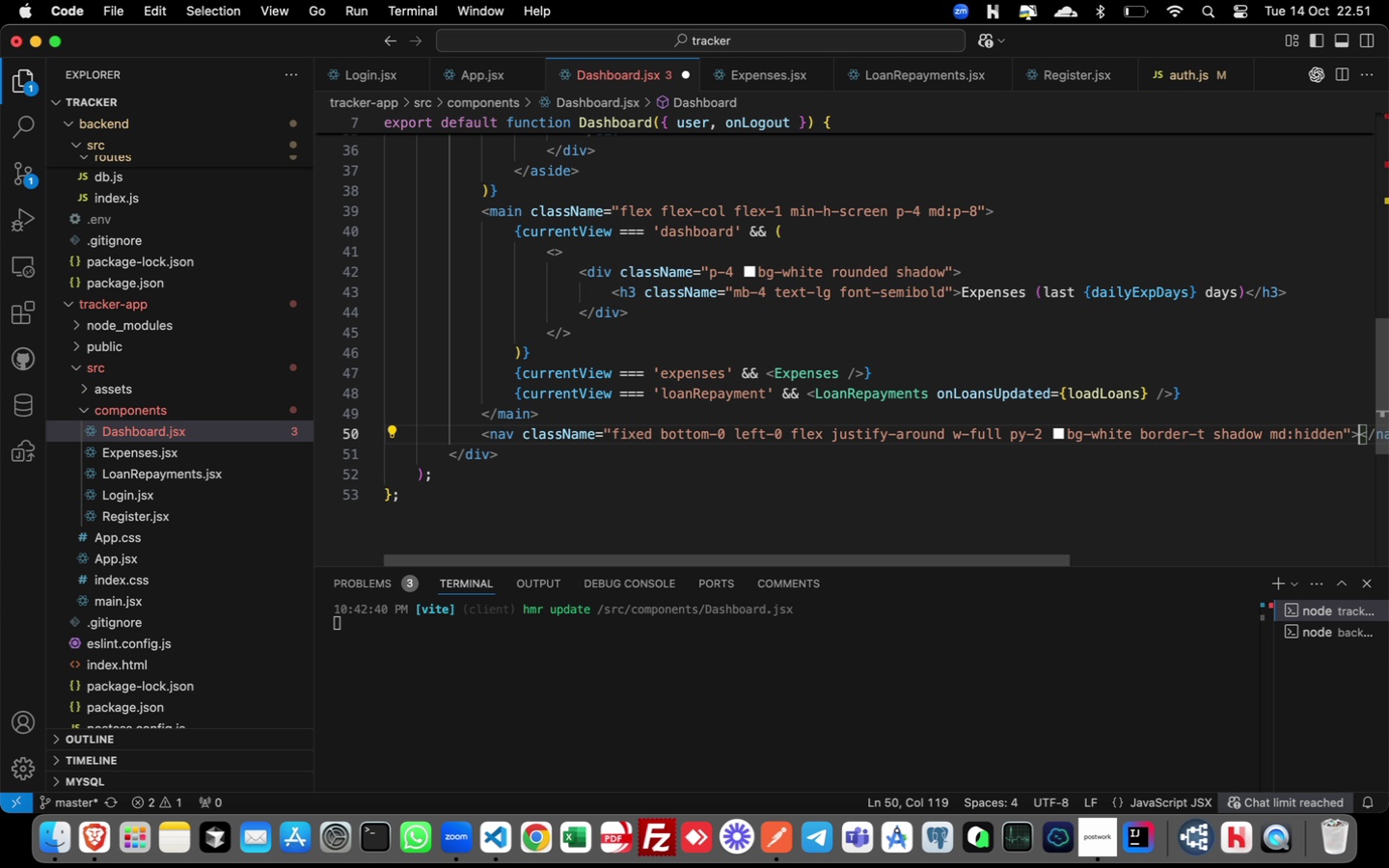 
key(Enter)
 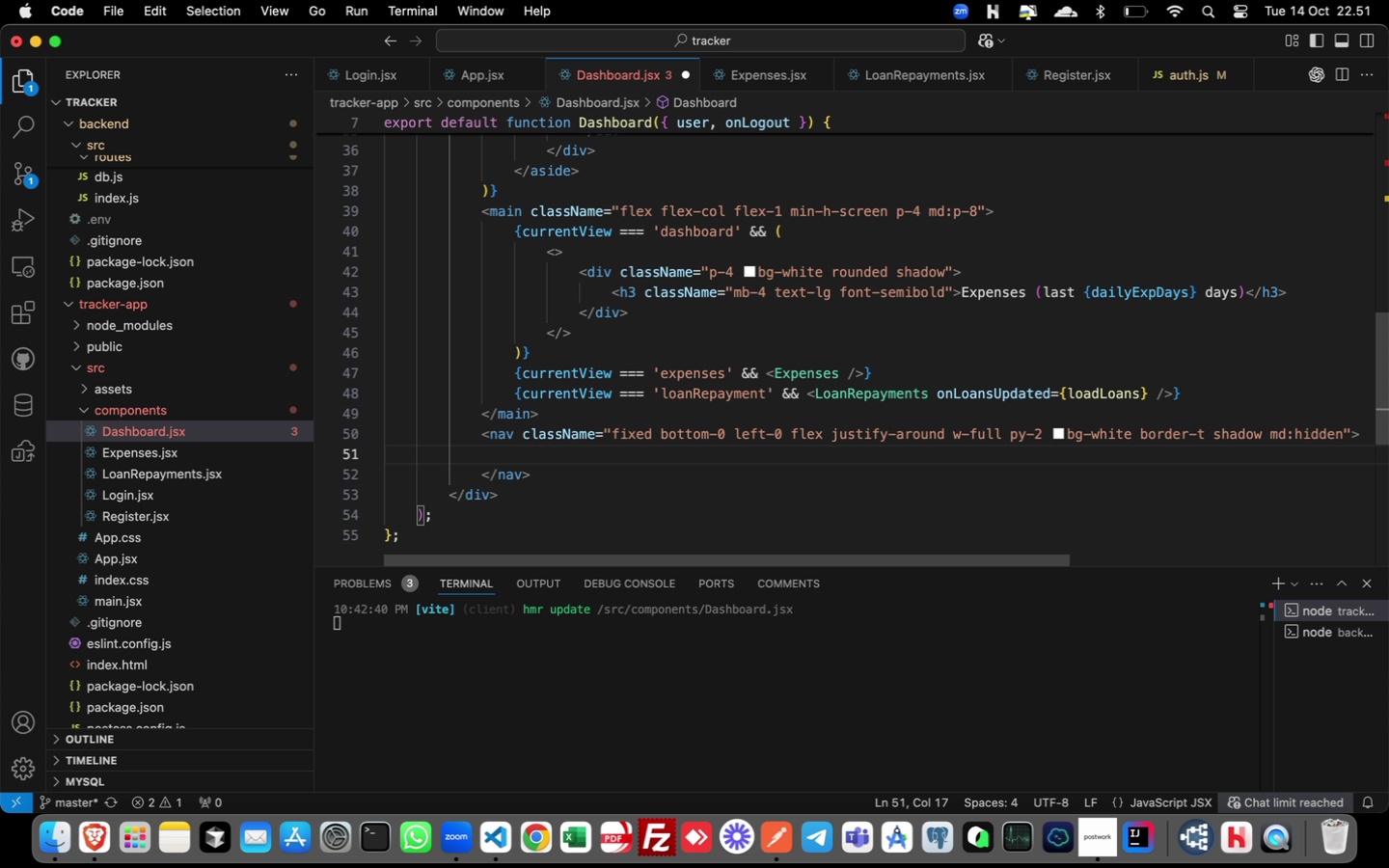 
key(A)
 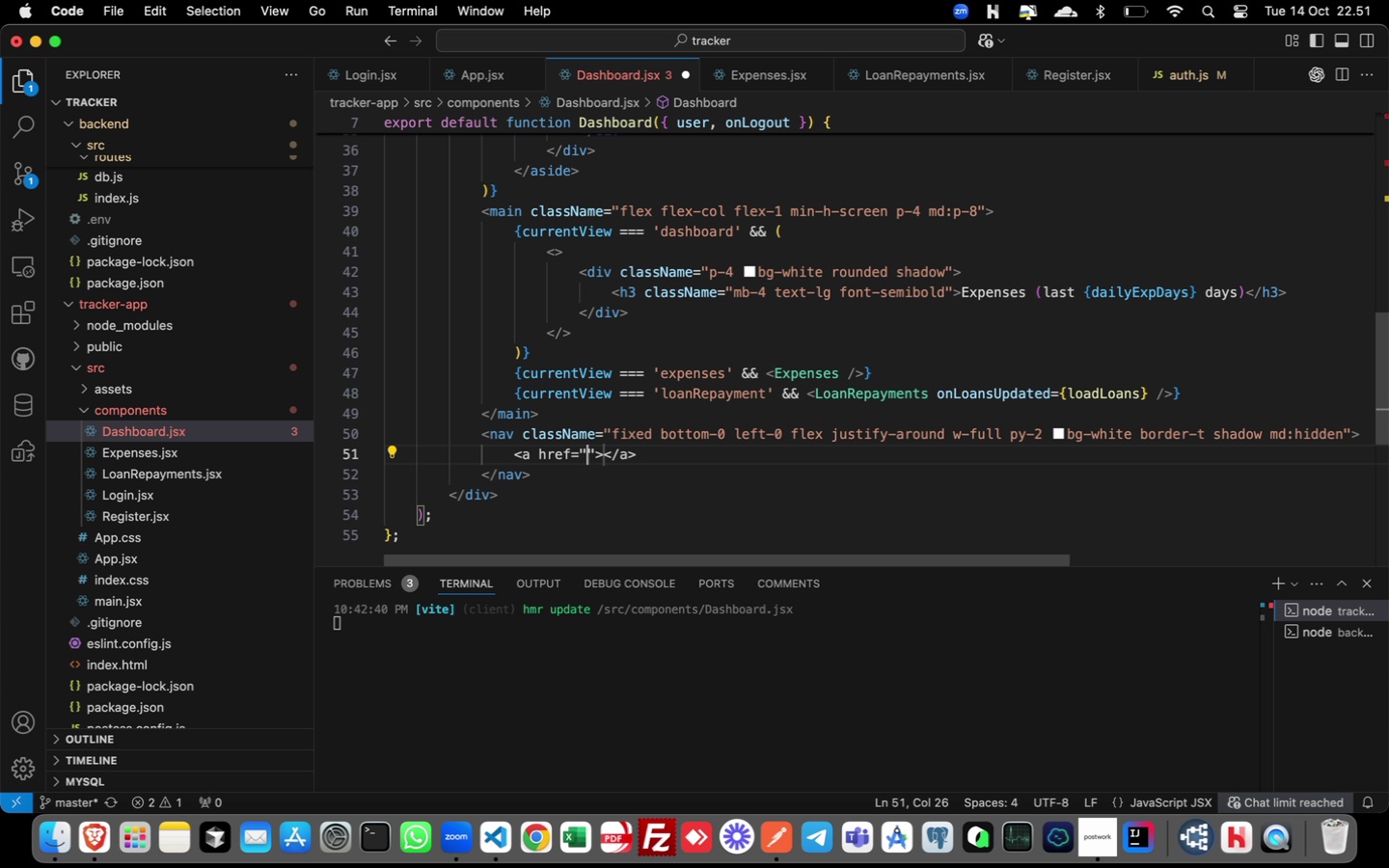 
key(Enter)
 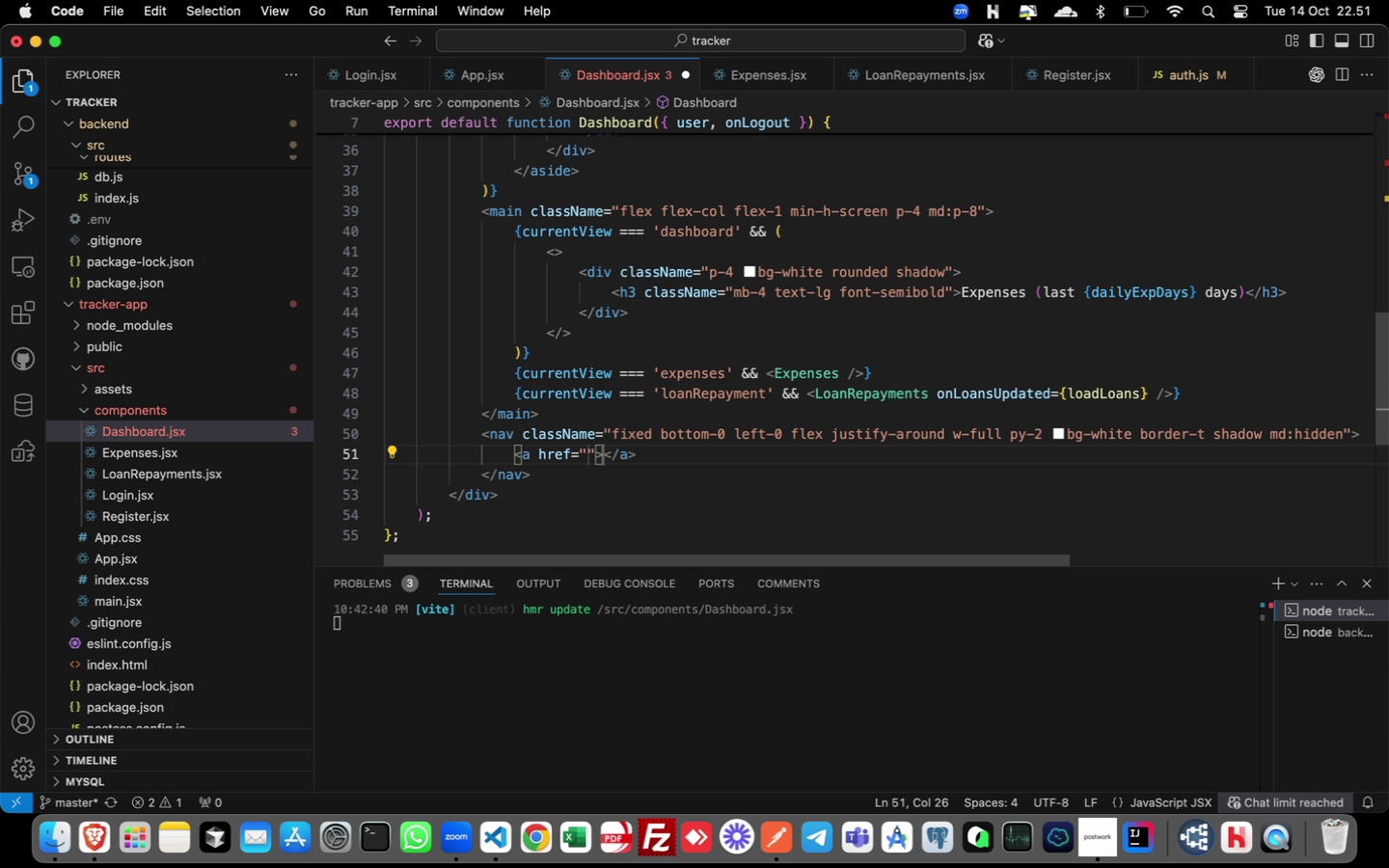 
key(Shift+3)
 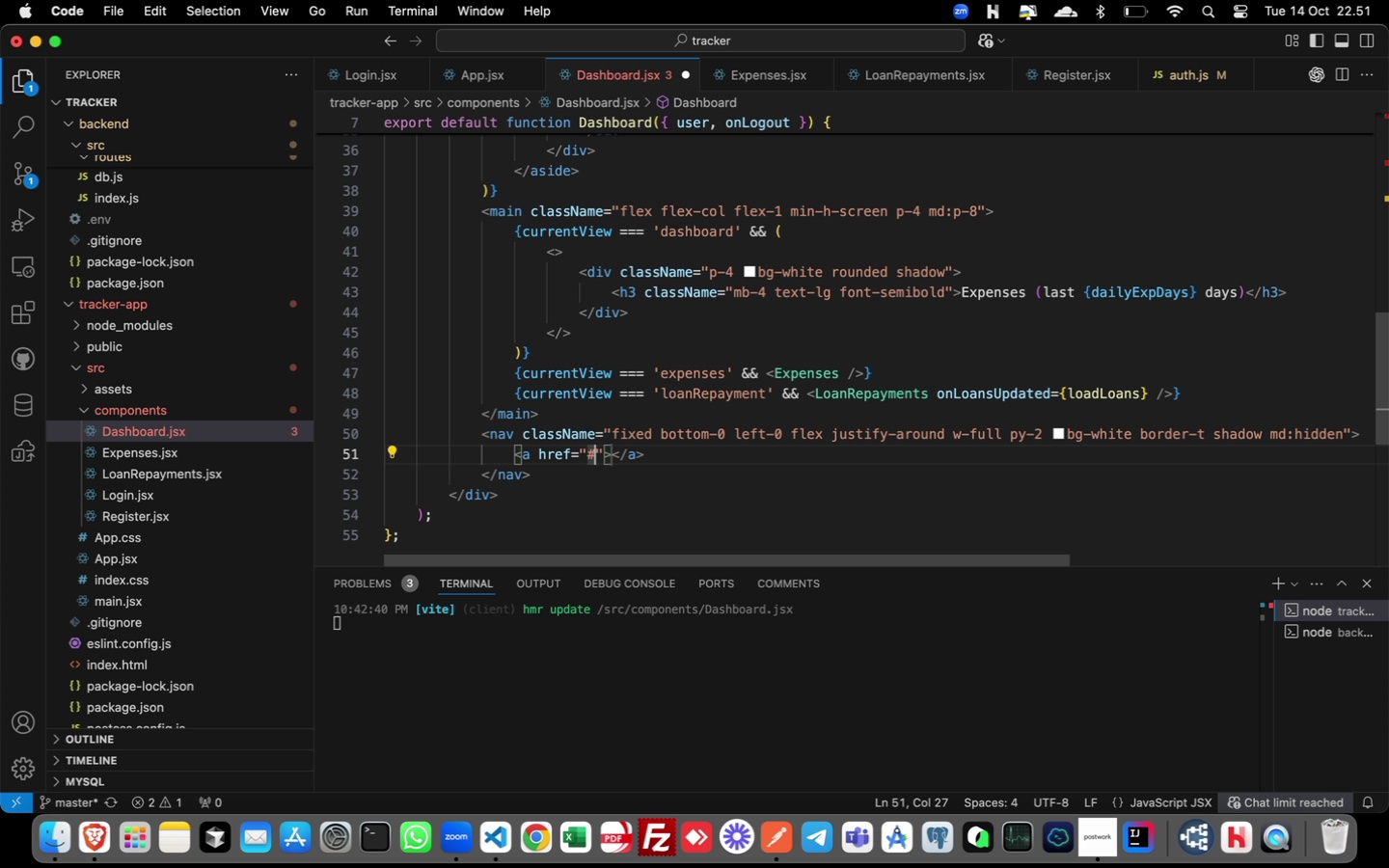 
key(ArrowRight)
 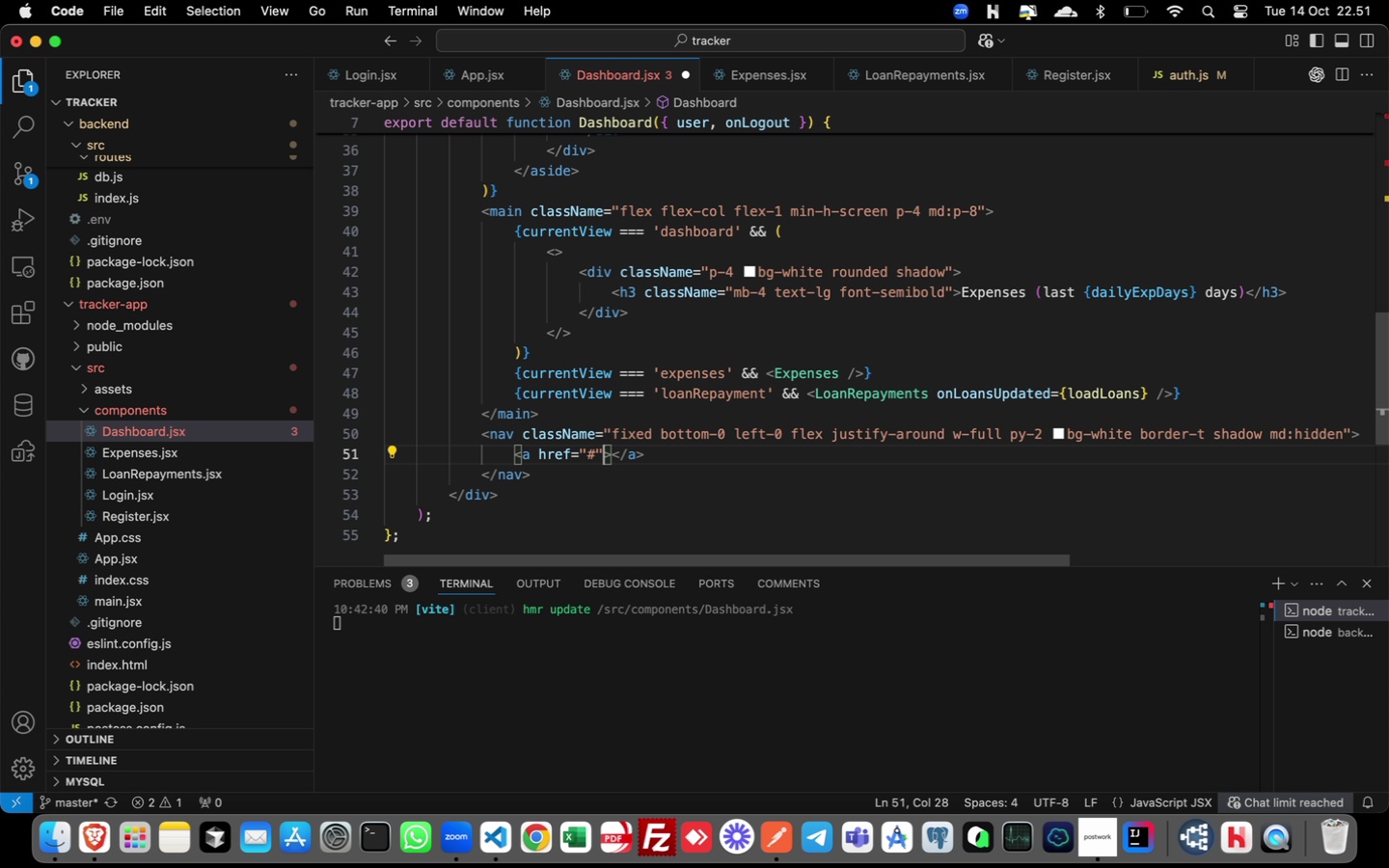 
type( classNam)
 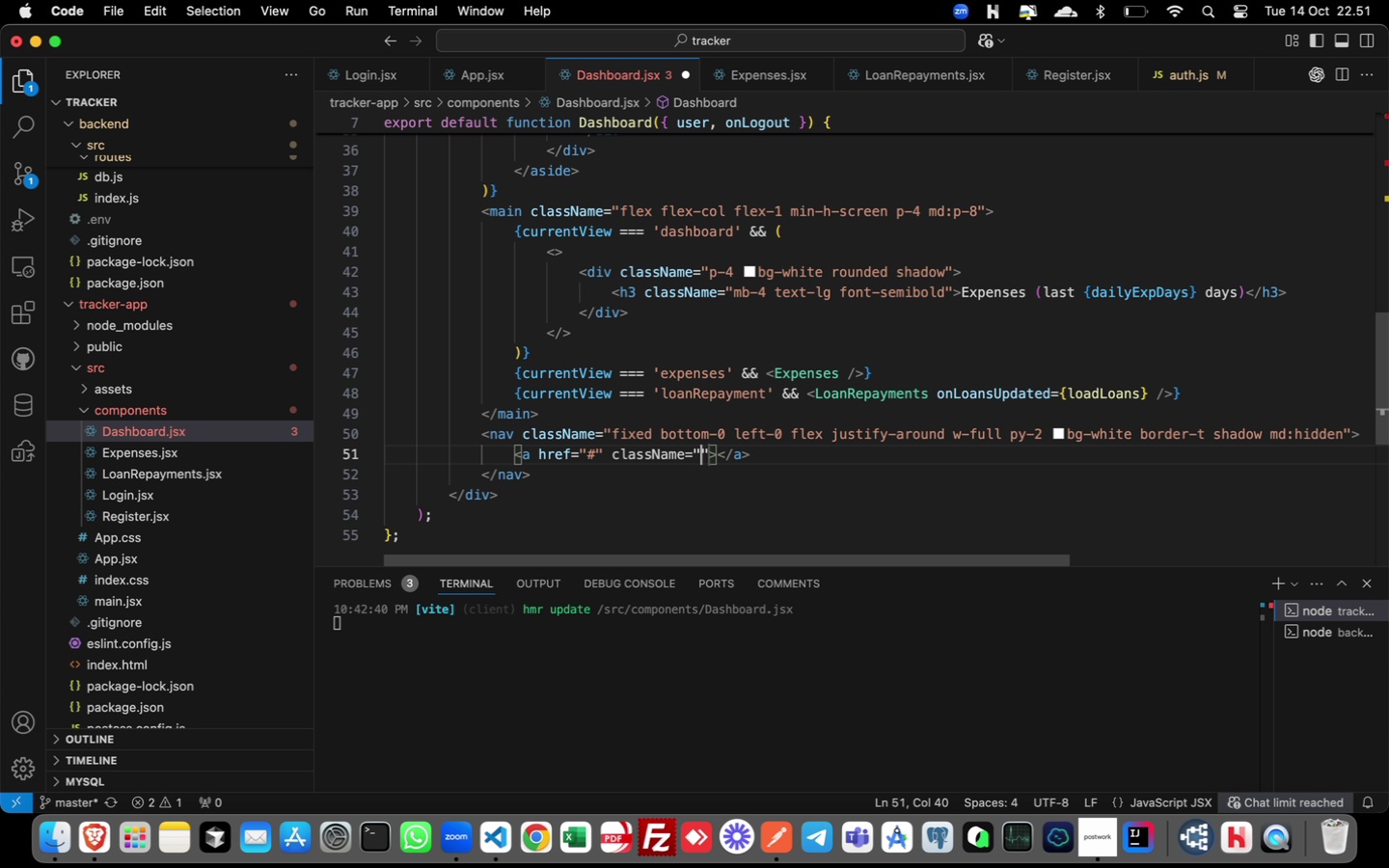 
key(Enter)
 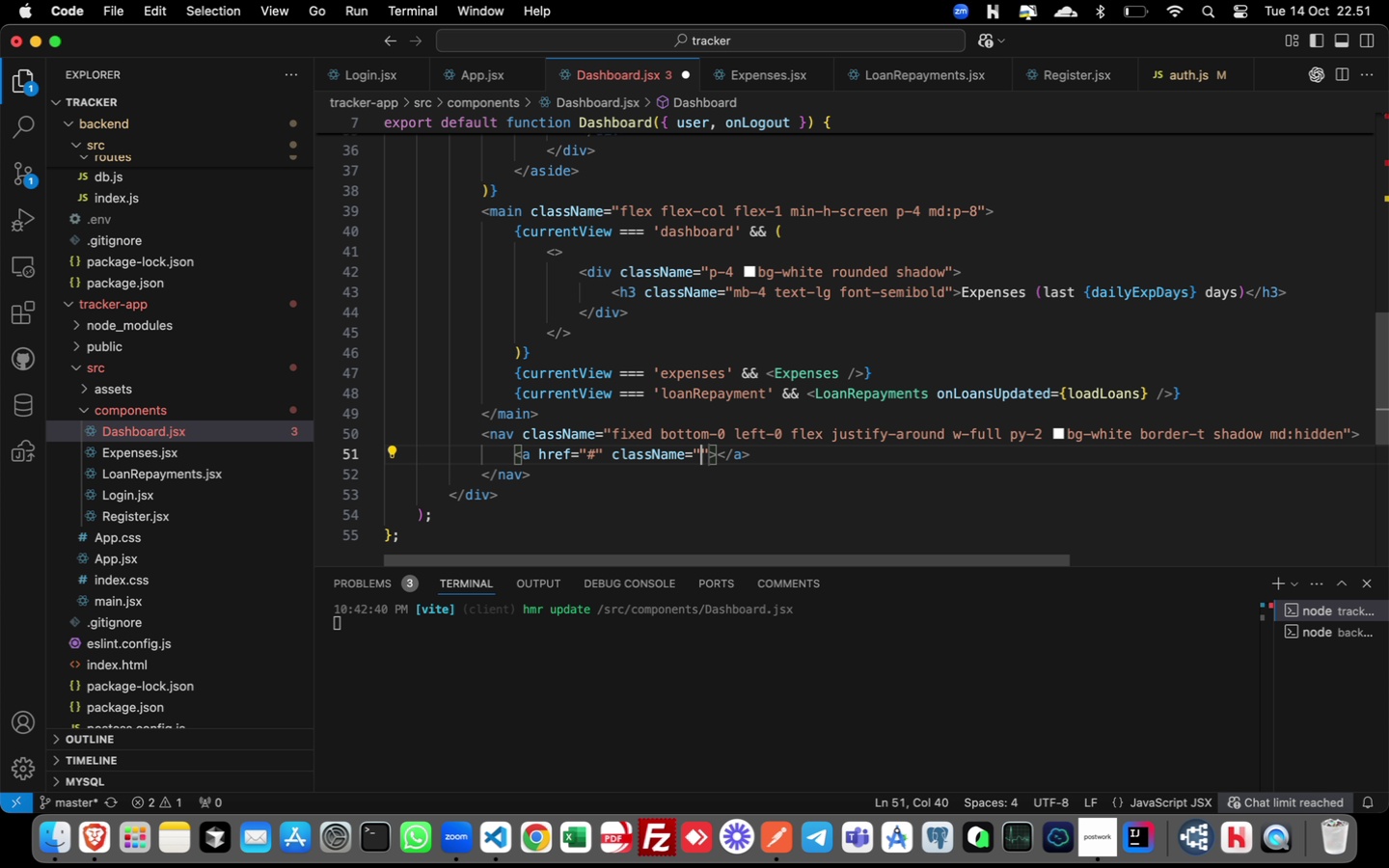 
key(Shift+BracketLeft)
 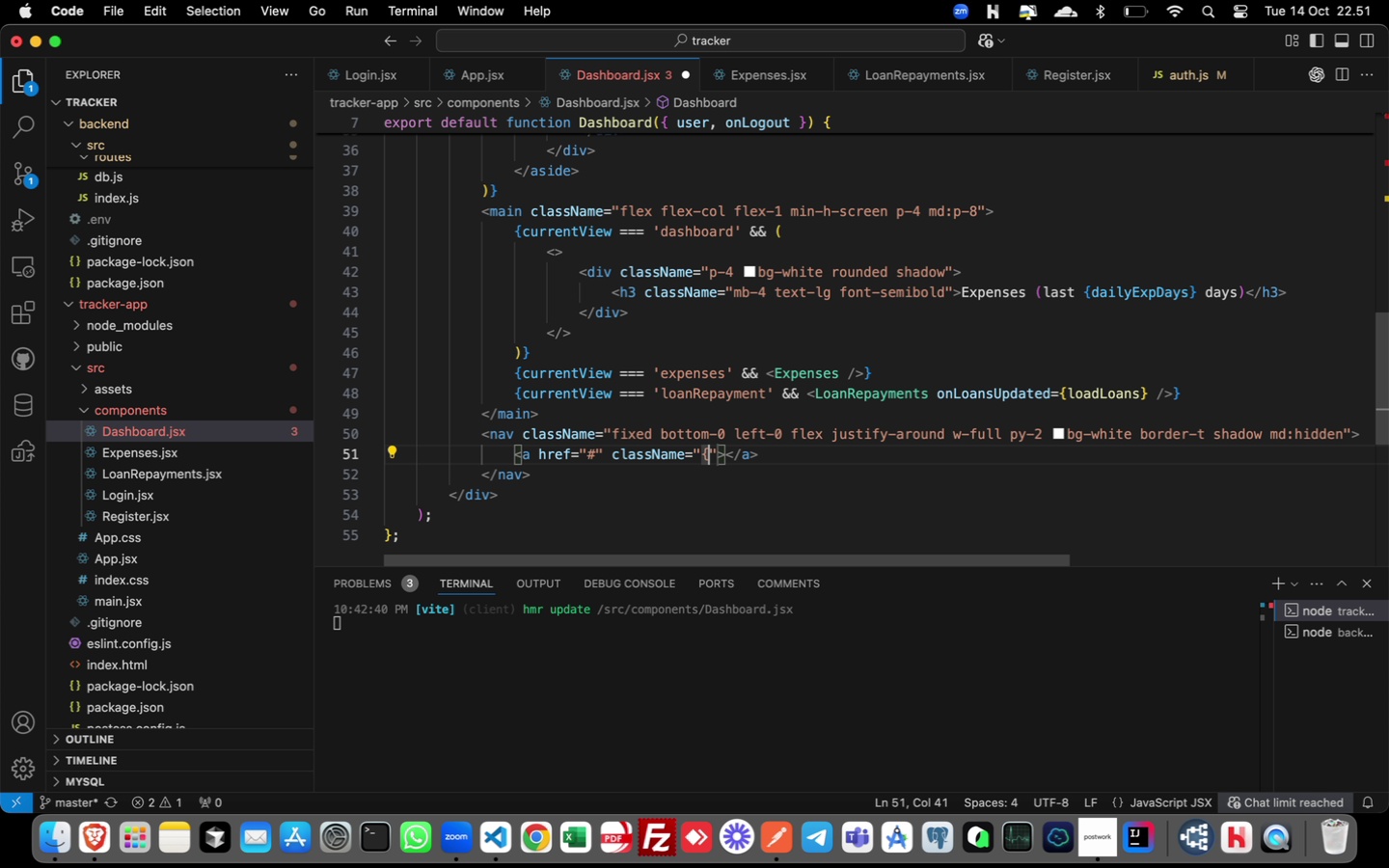 
key(ArrowLeft)
 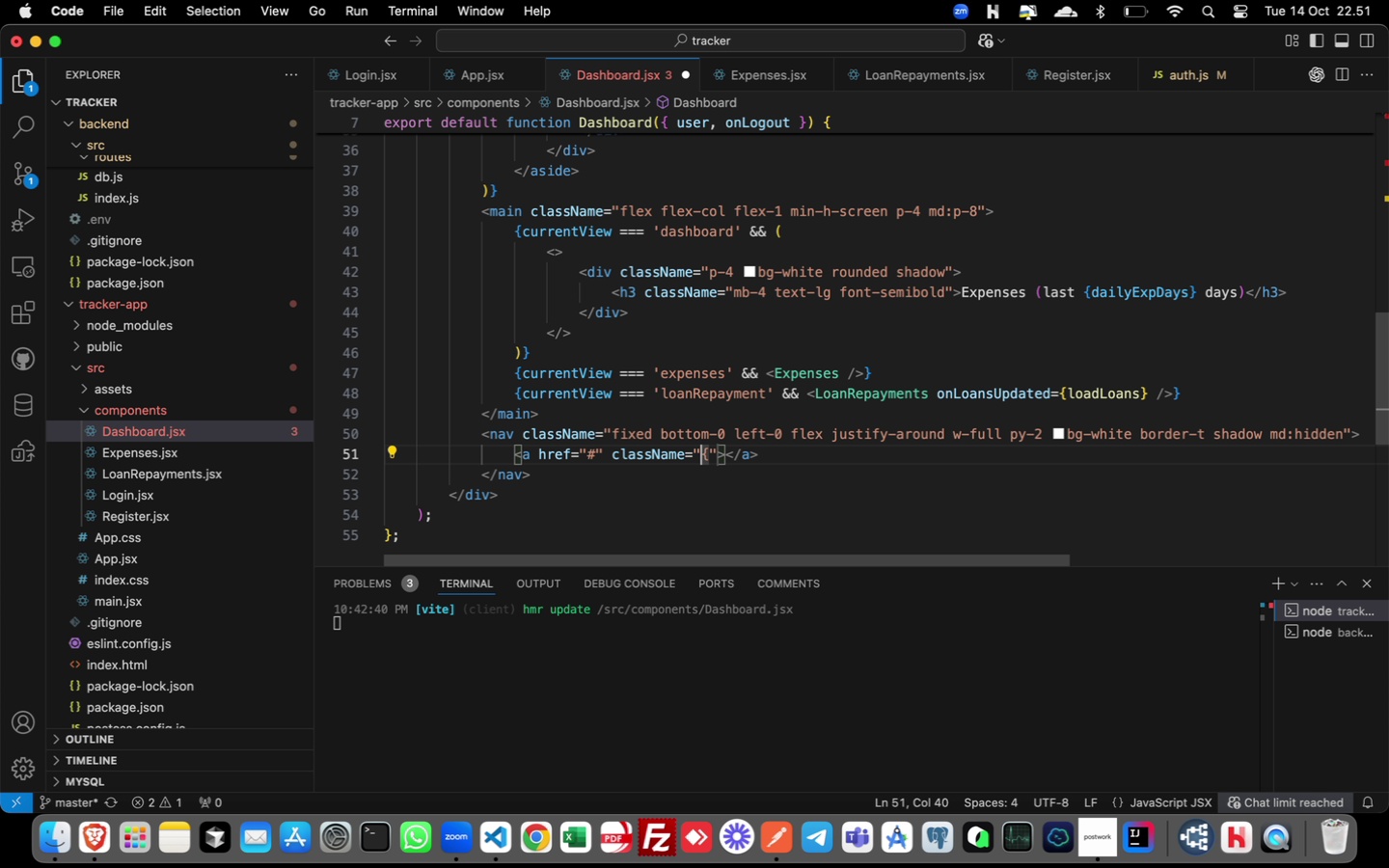 
key(Backspace)
 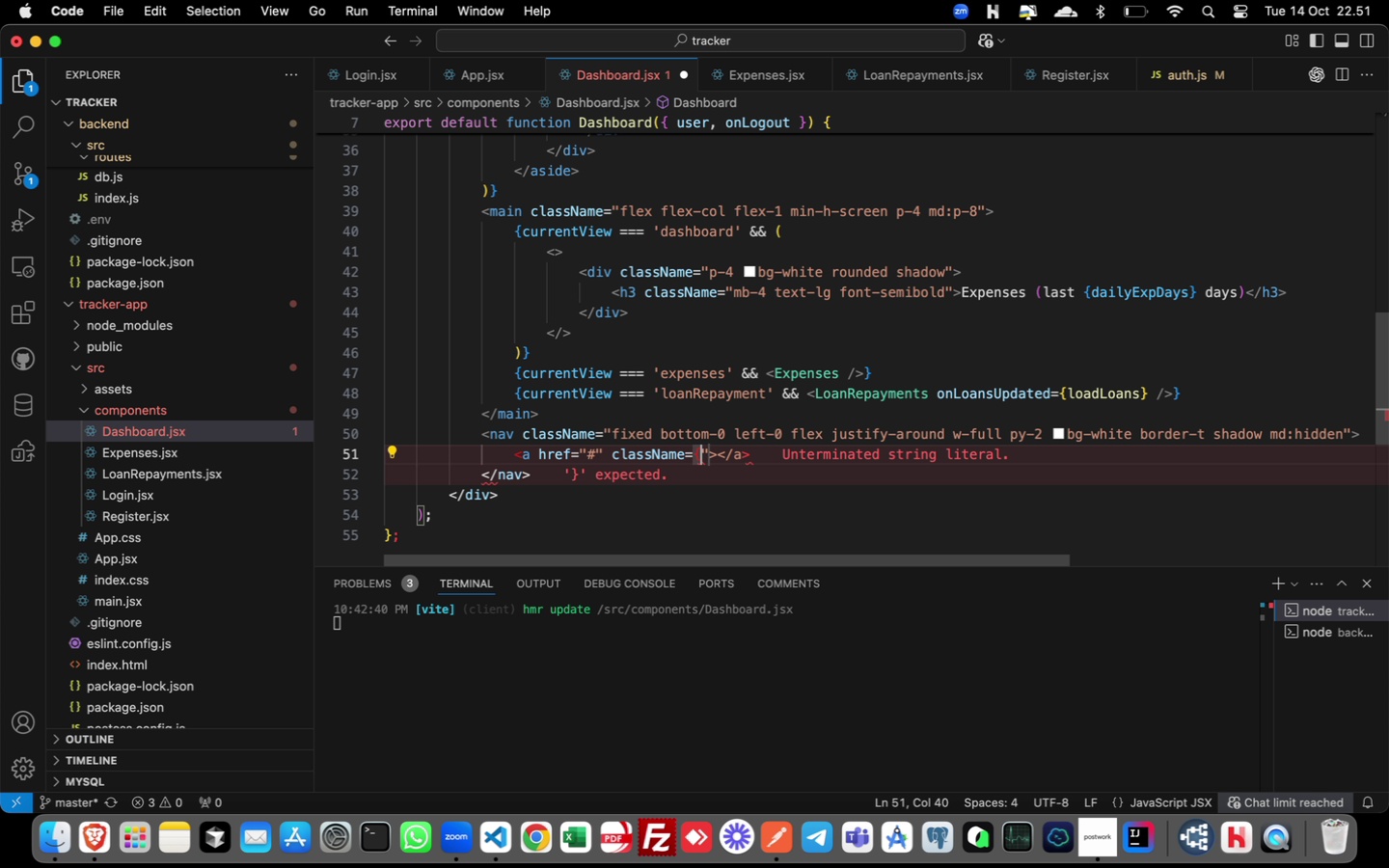 
key(ArrowRight)
 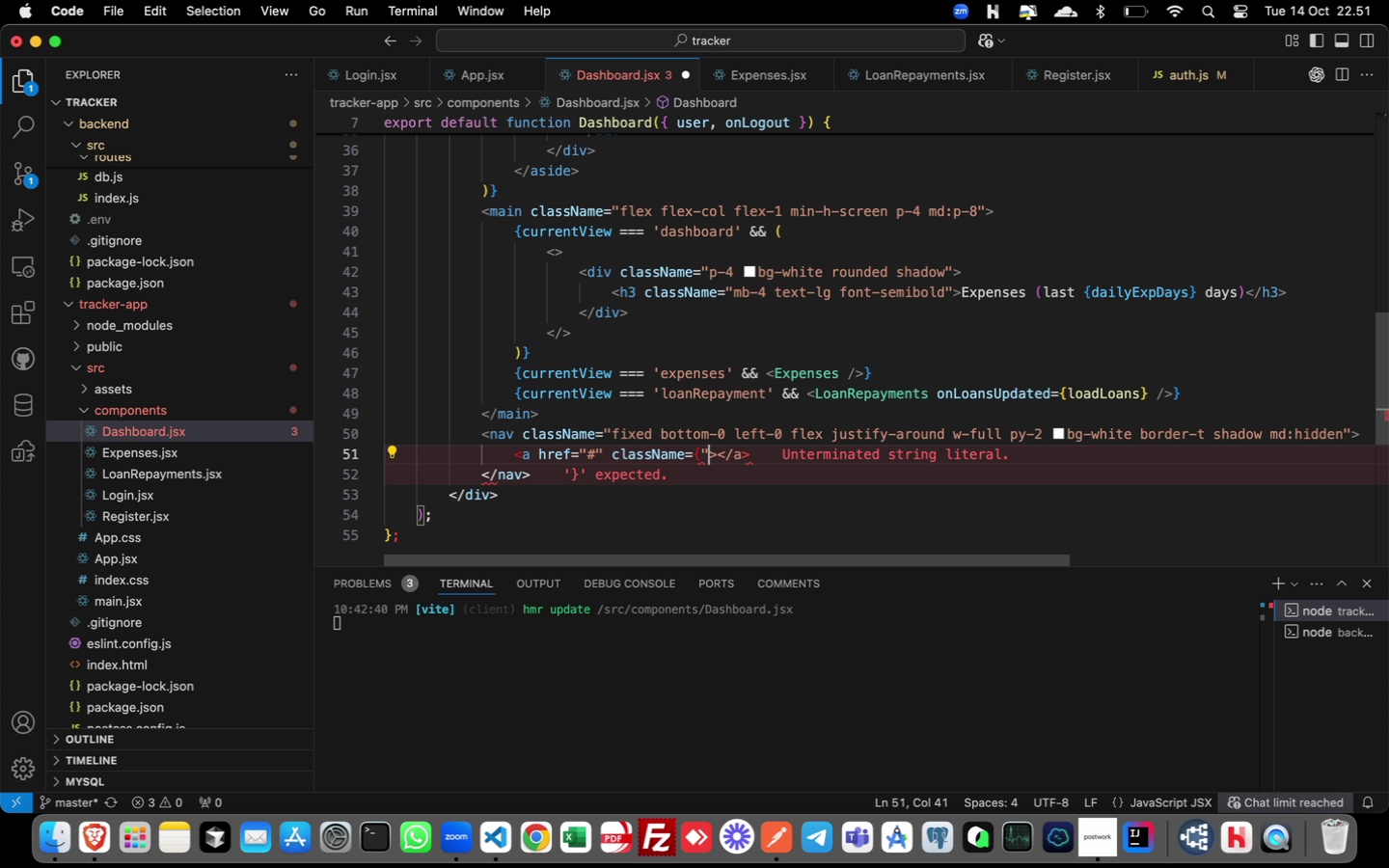 
key(ArrowRight)
 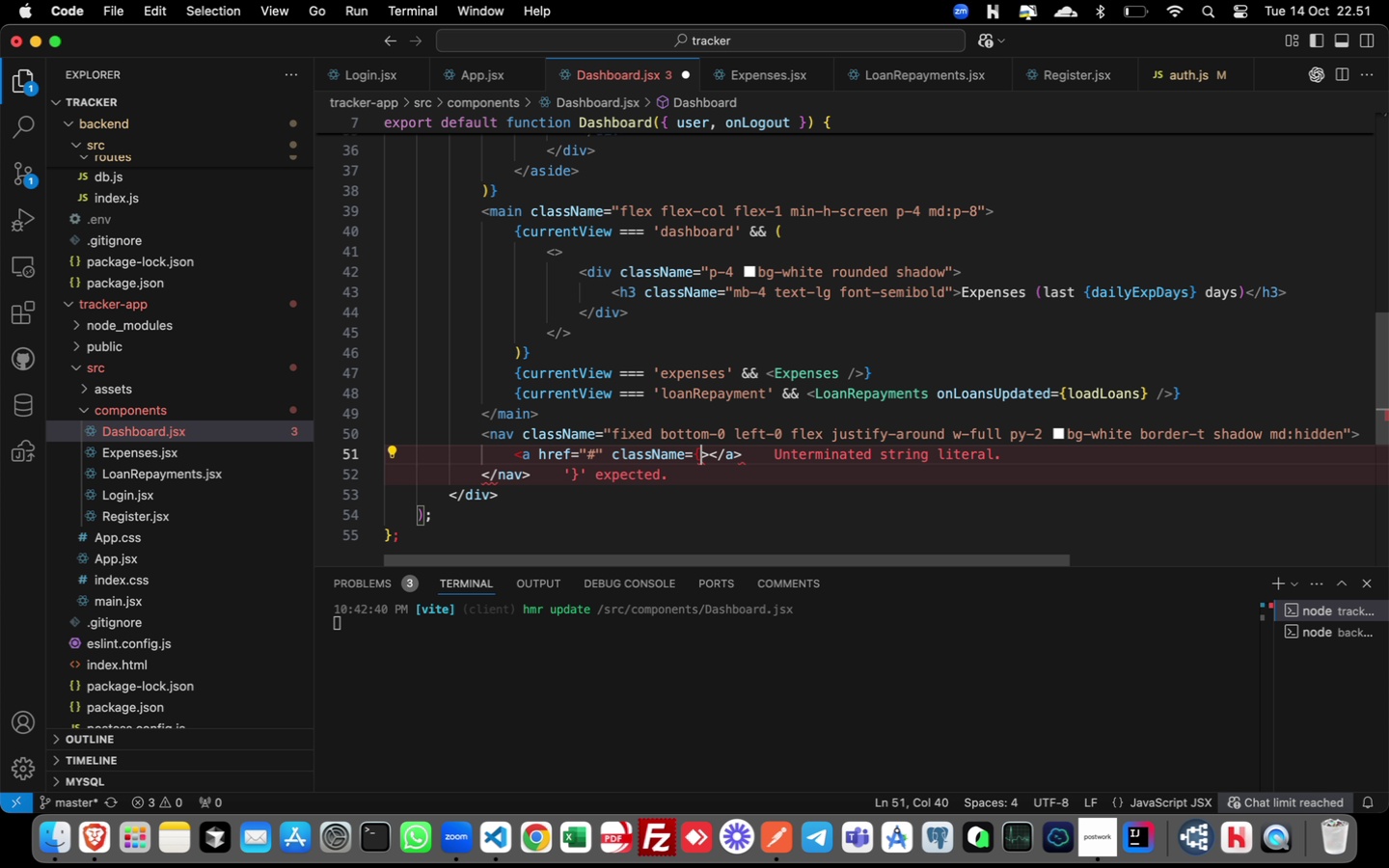 
key(Backspace)
 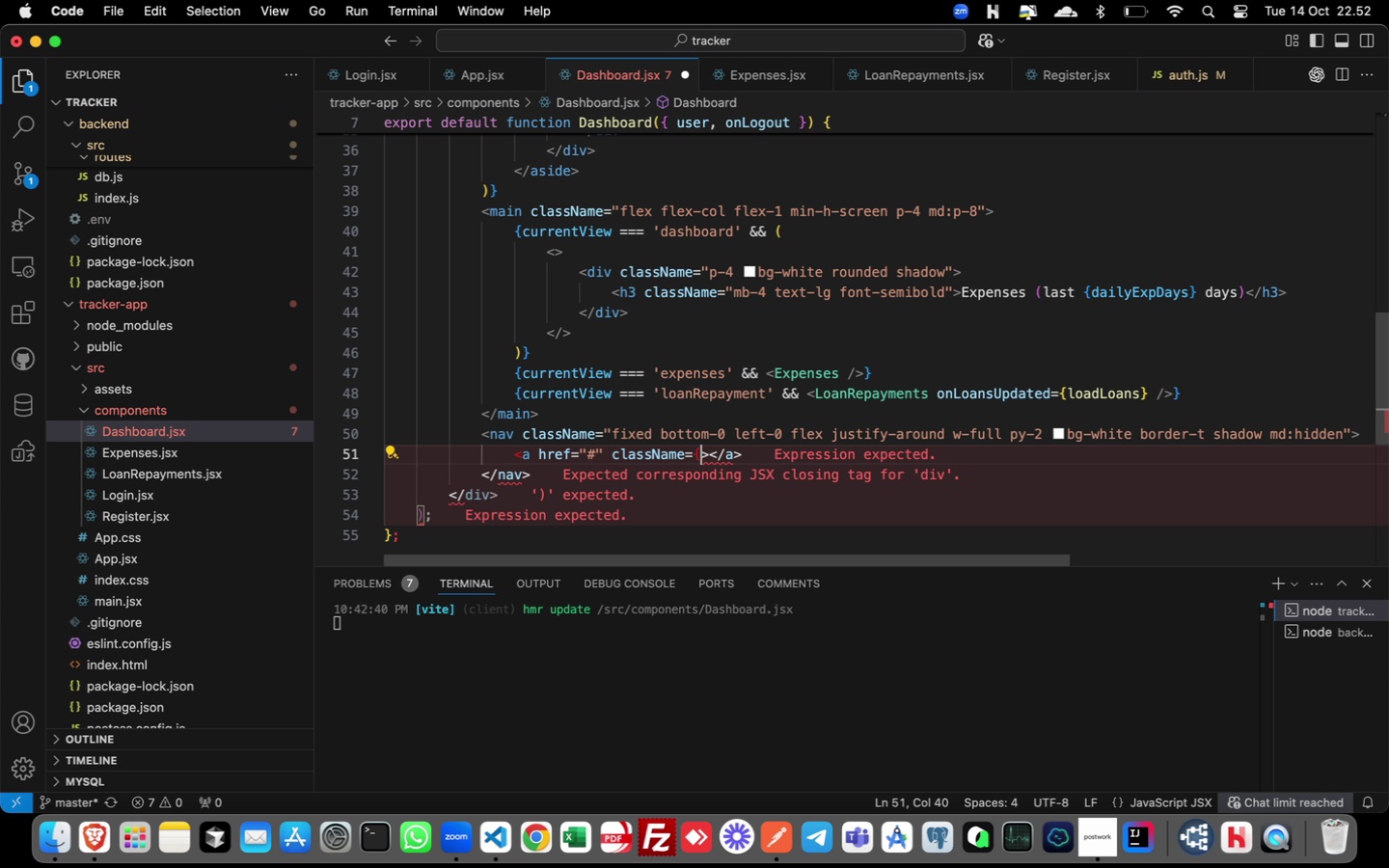 
key(Shift+BracketRight)
 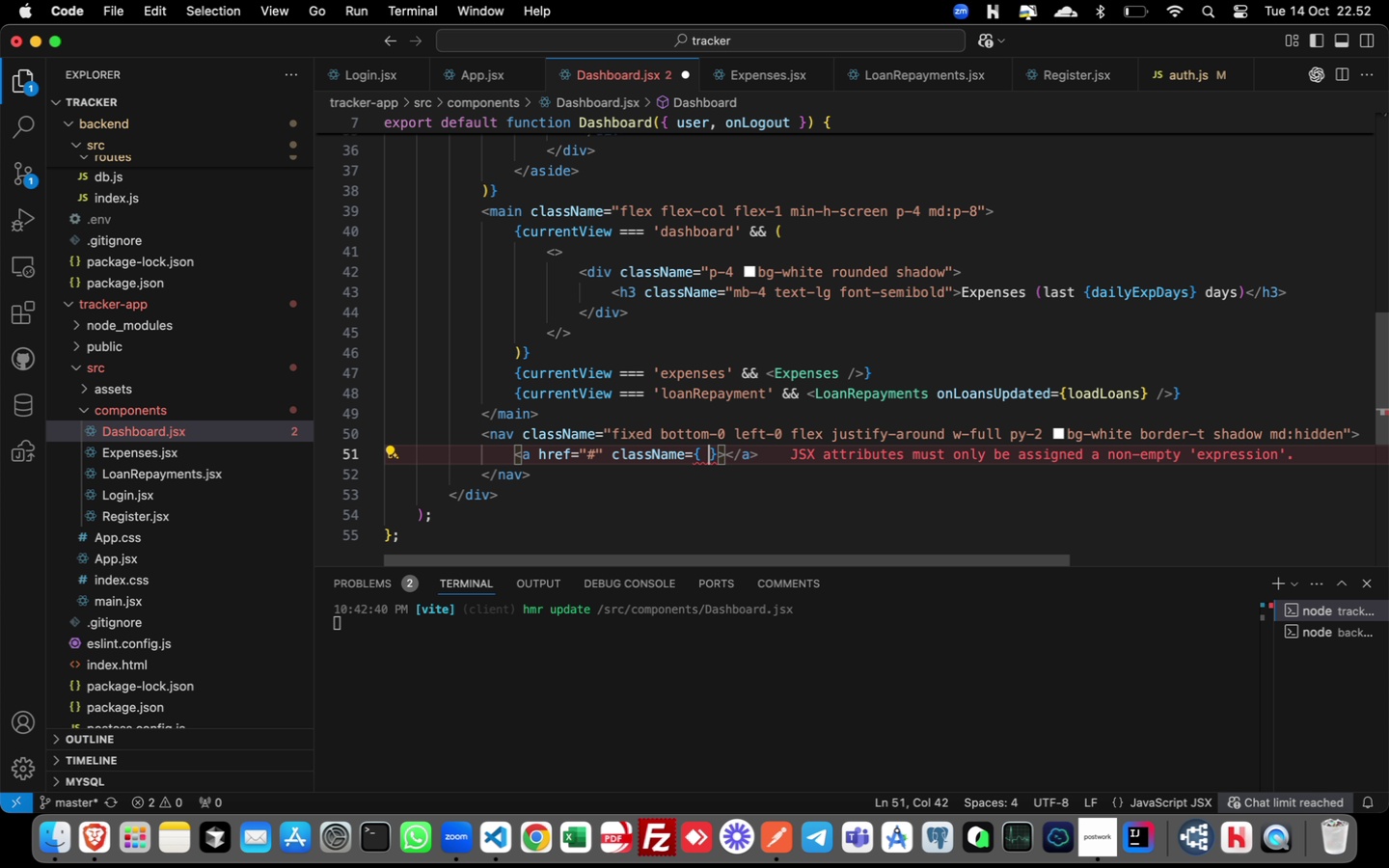 
key(ArrowLeft)
 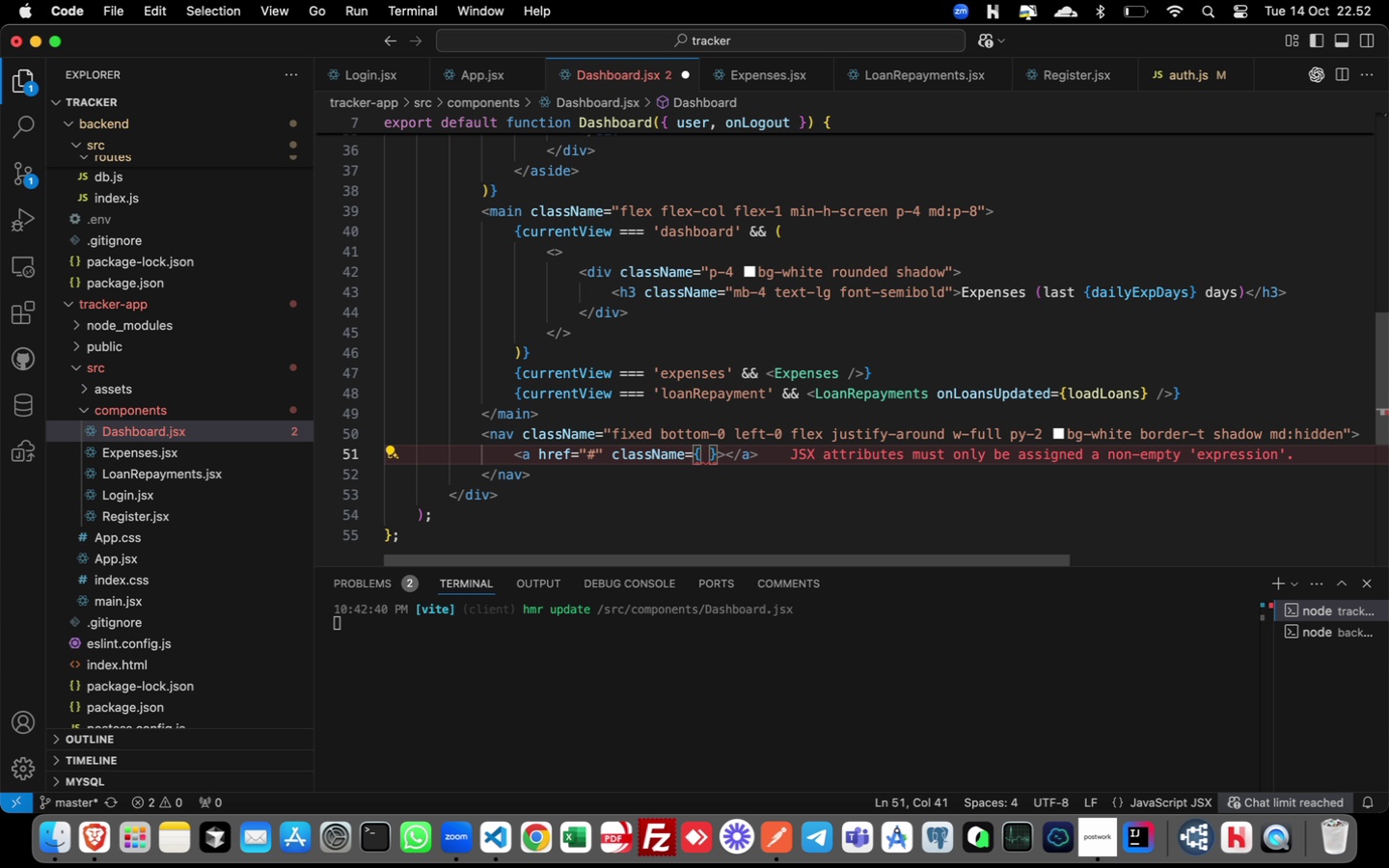 
key(ArrowLeft)
 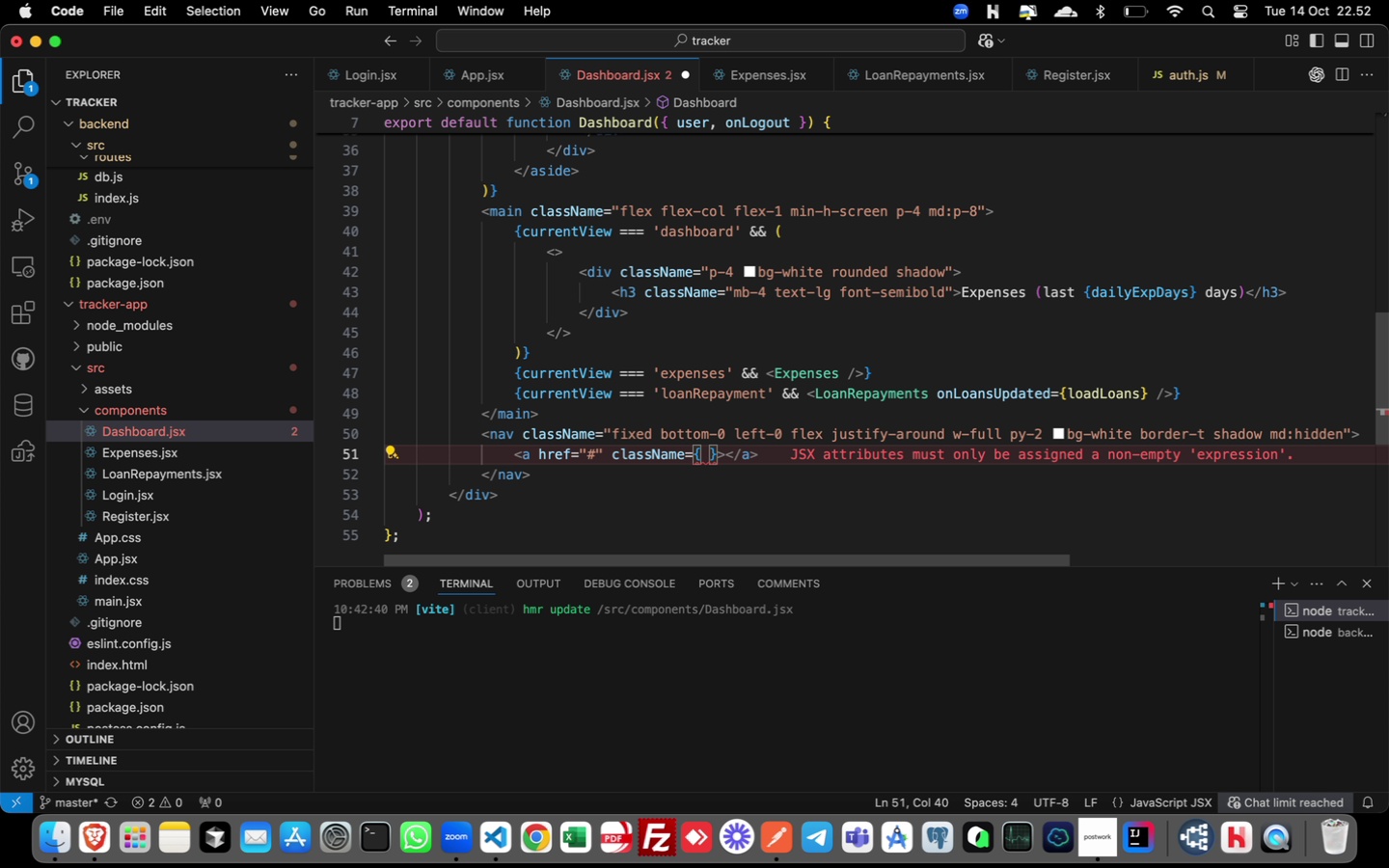 
type(fl)
key(Backspace)
key(Backspace)
type('flex flex-col items-center ${currentView)
 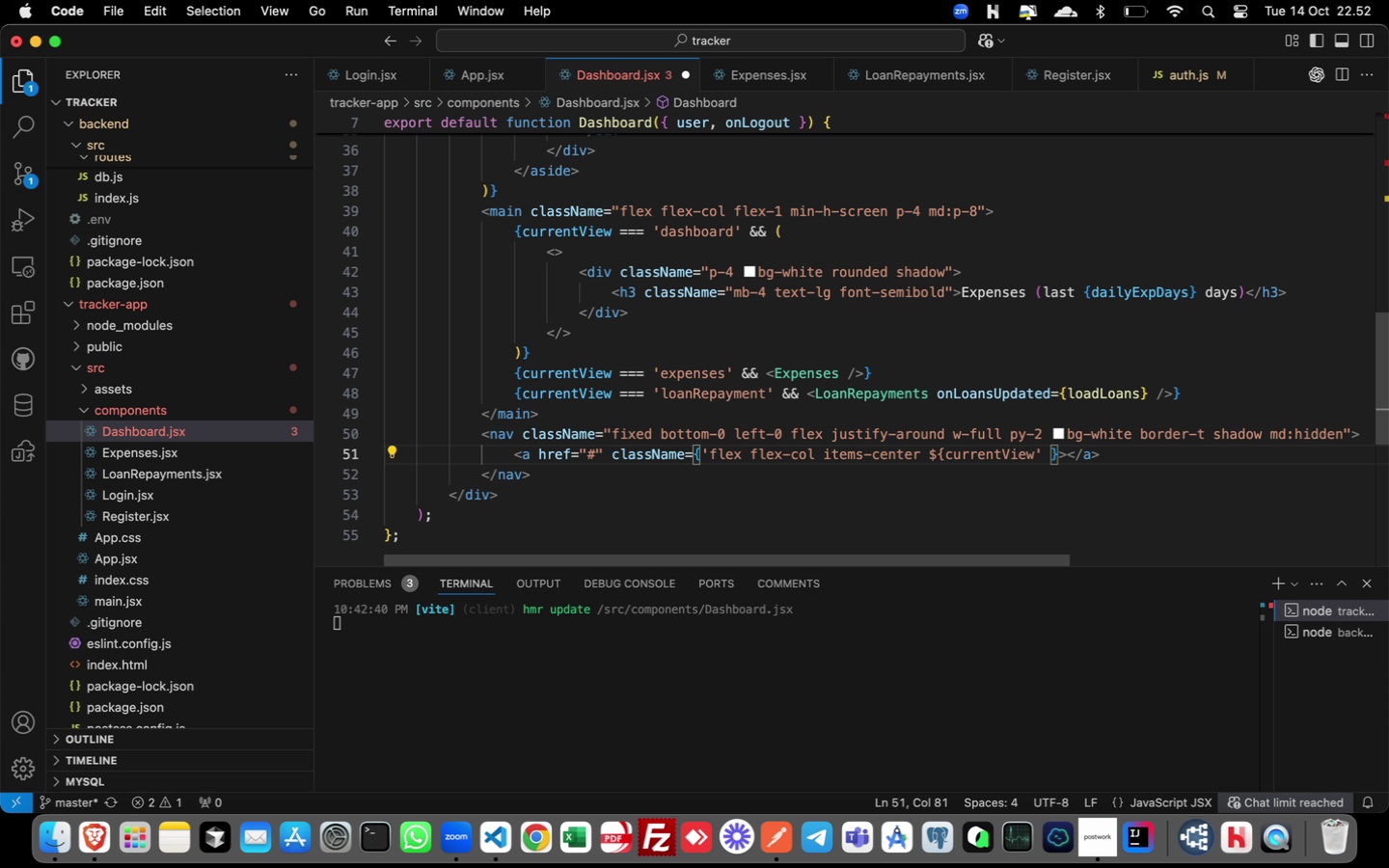 
type( === 'dashboard'  ?)
 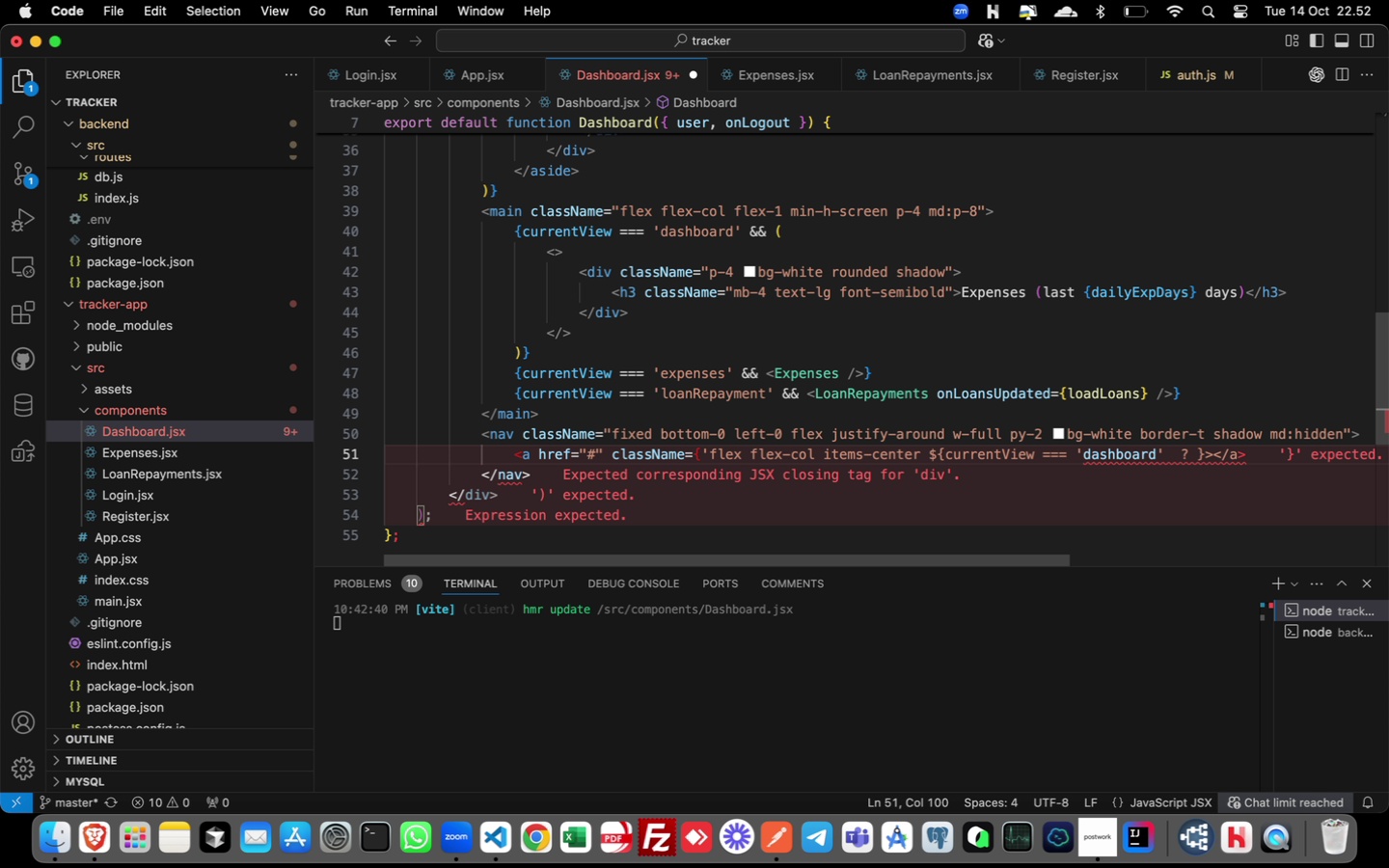 
key(ArrowLeft)
 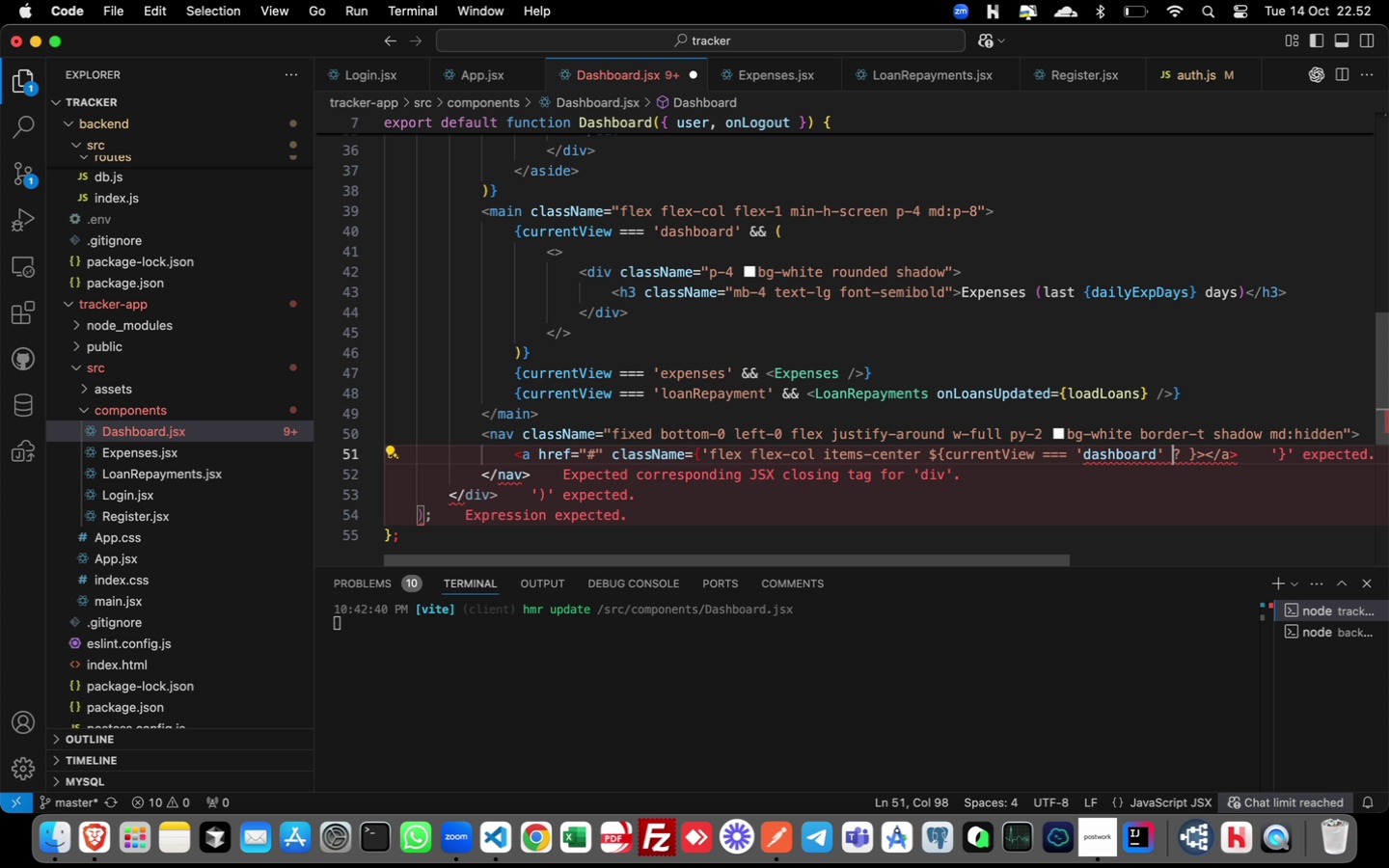 
key(Backspace)
 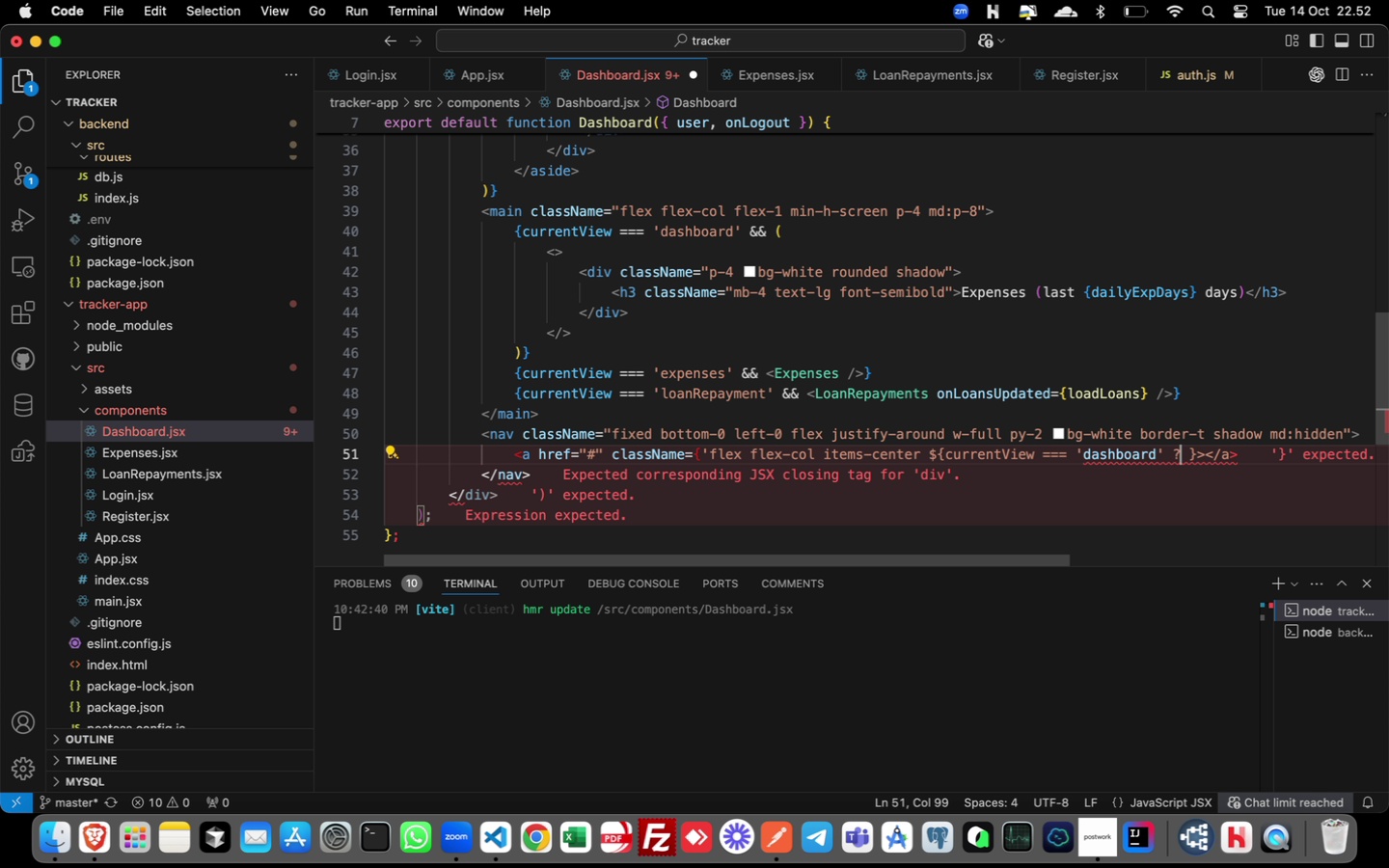 
key(ArrowRight)
 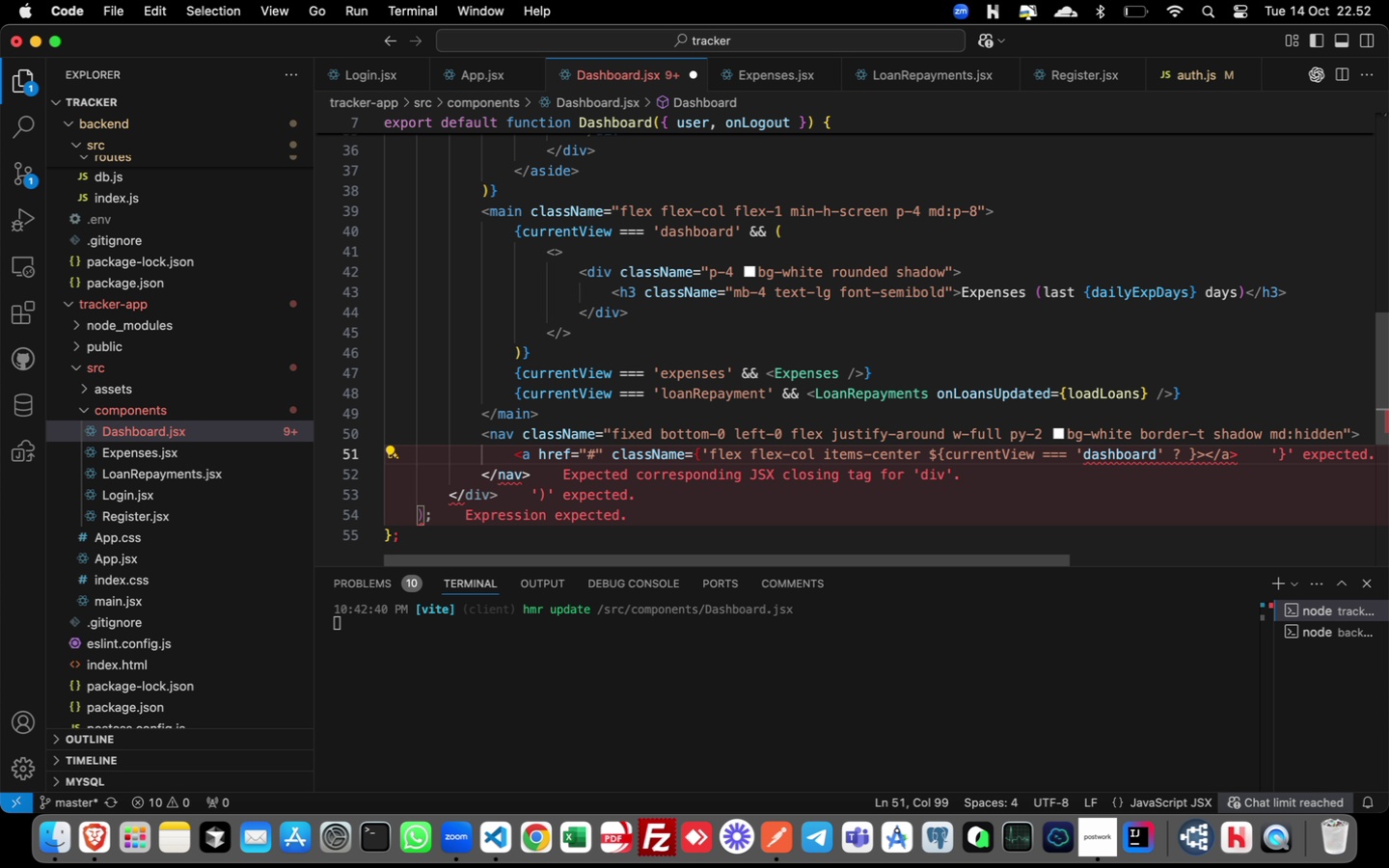 
type( 'text-blue-600')
 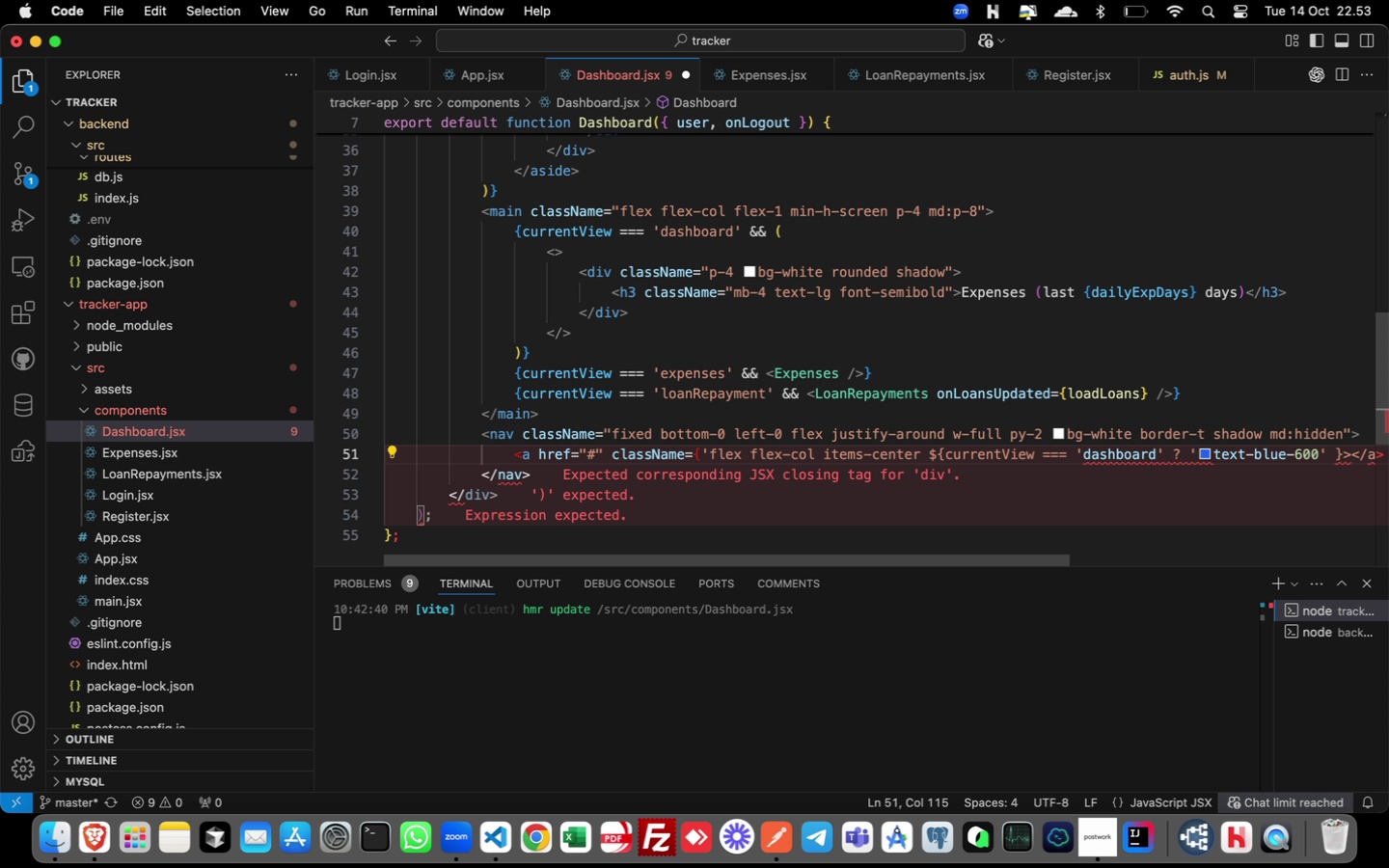 
type( : 'text-gry-500')
 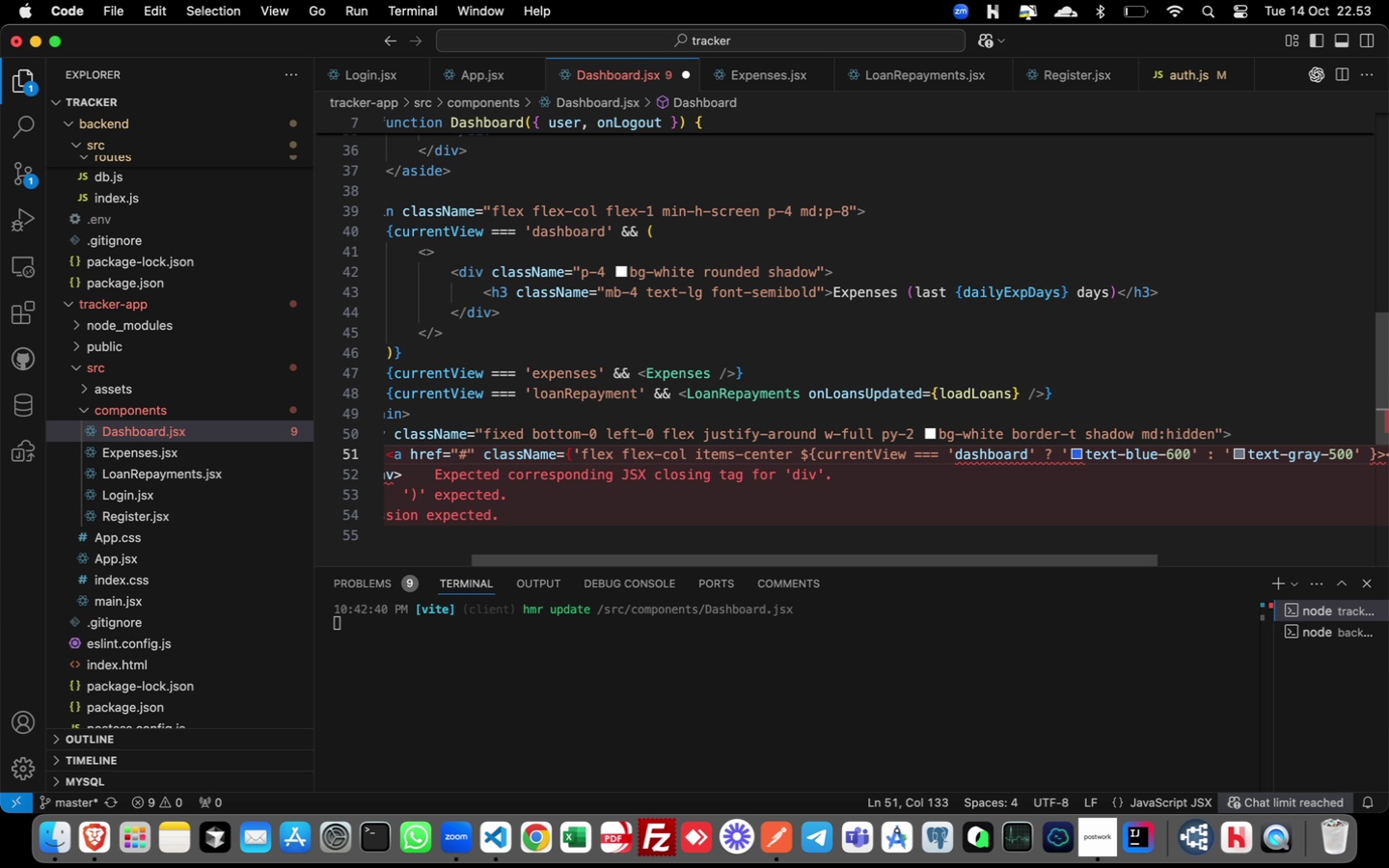 
hold_key(key=A, duration=0.31)
 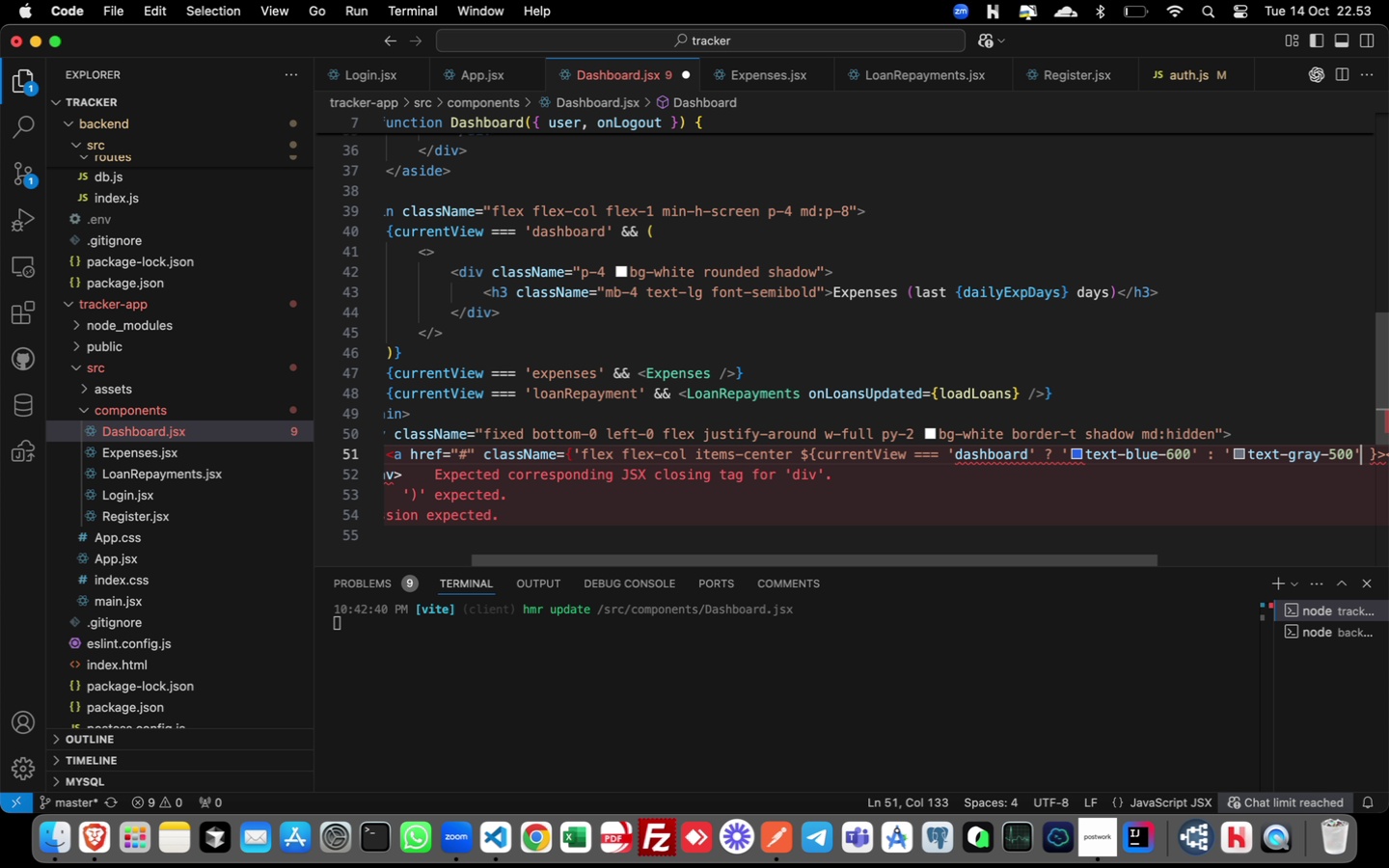 
wait(5.08)
 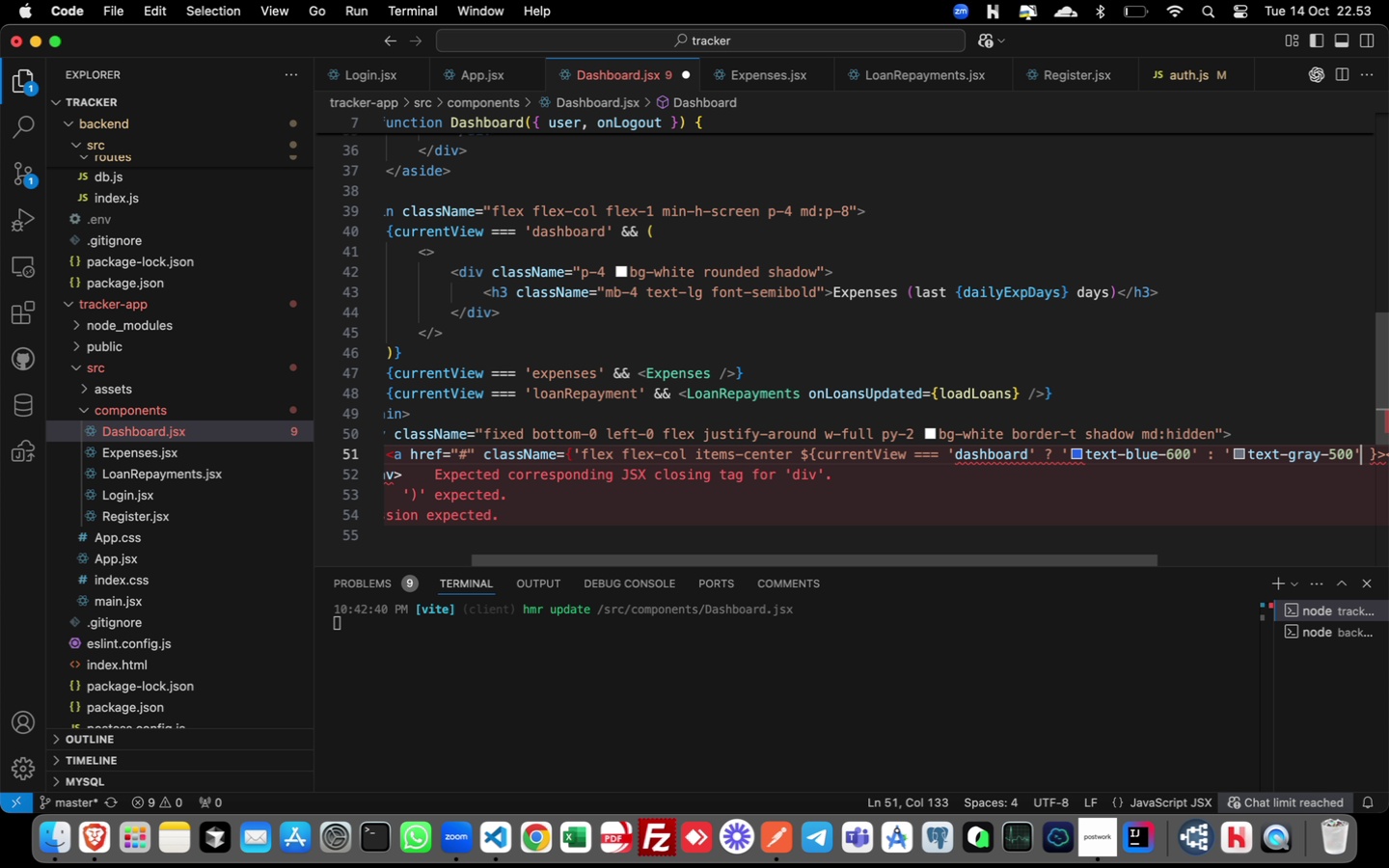 
hold_key(key=ShiftLeft, duration=0.73)
 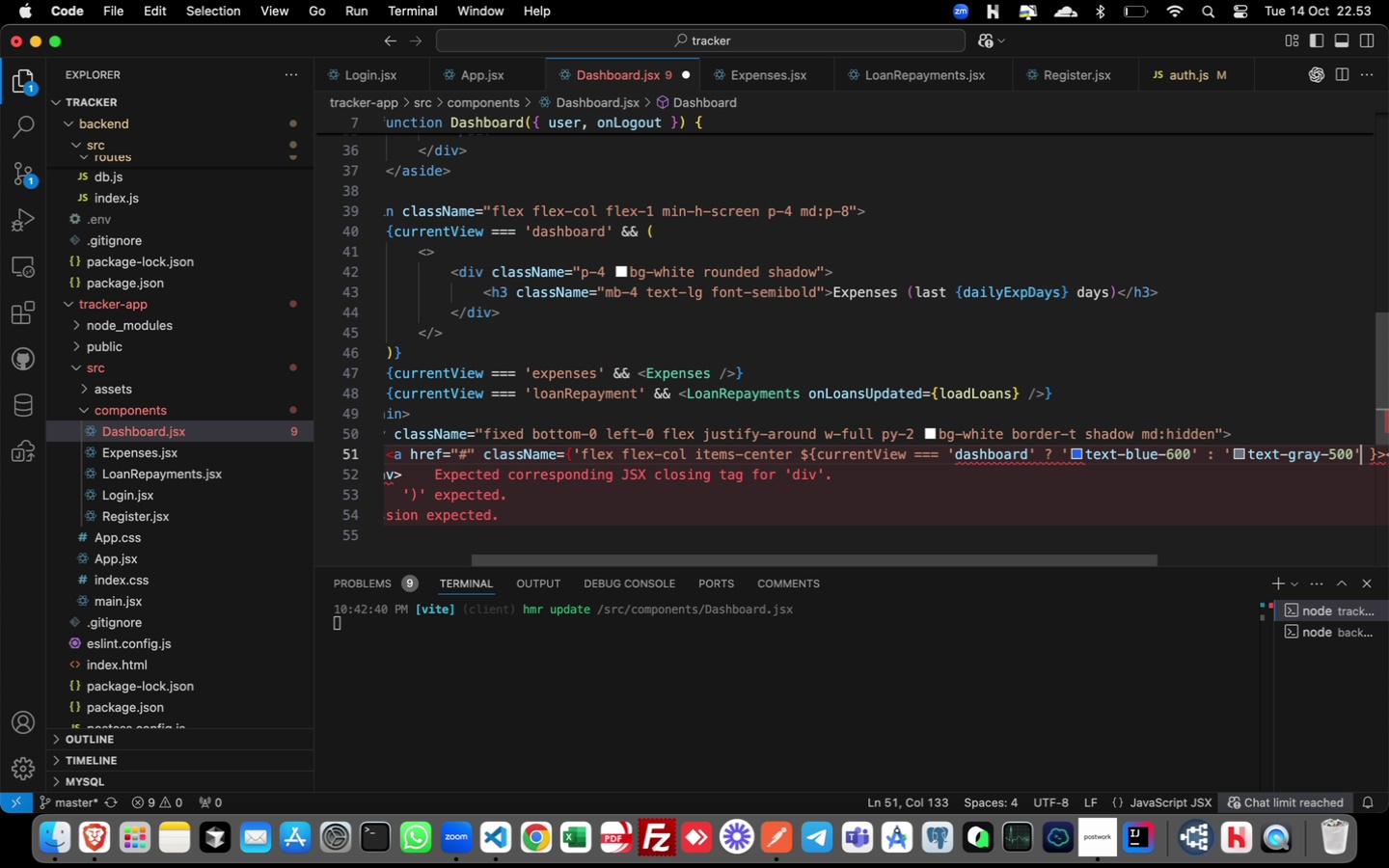 
key(Shift+BracketRight)
 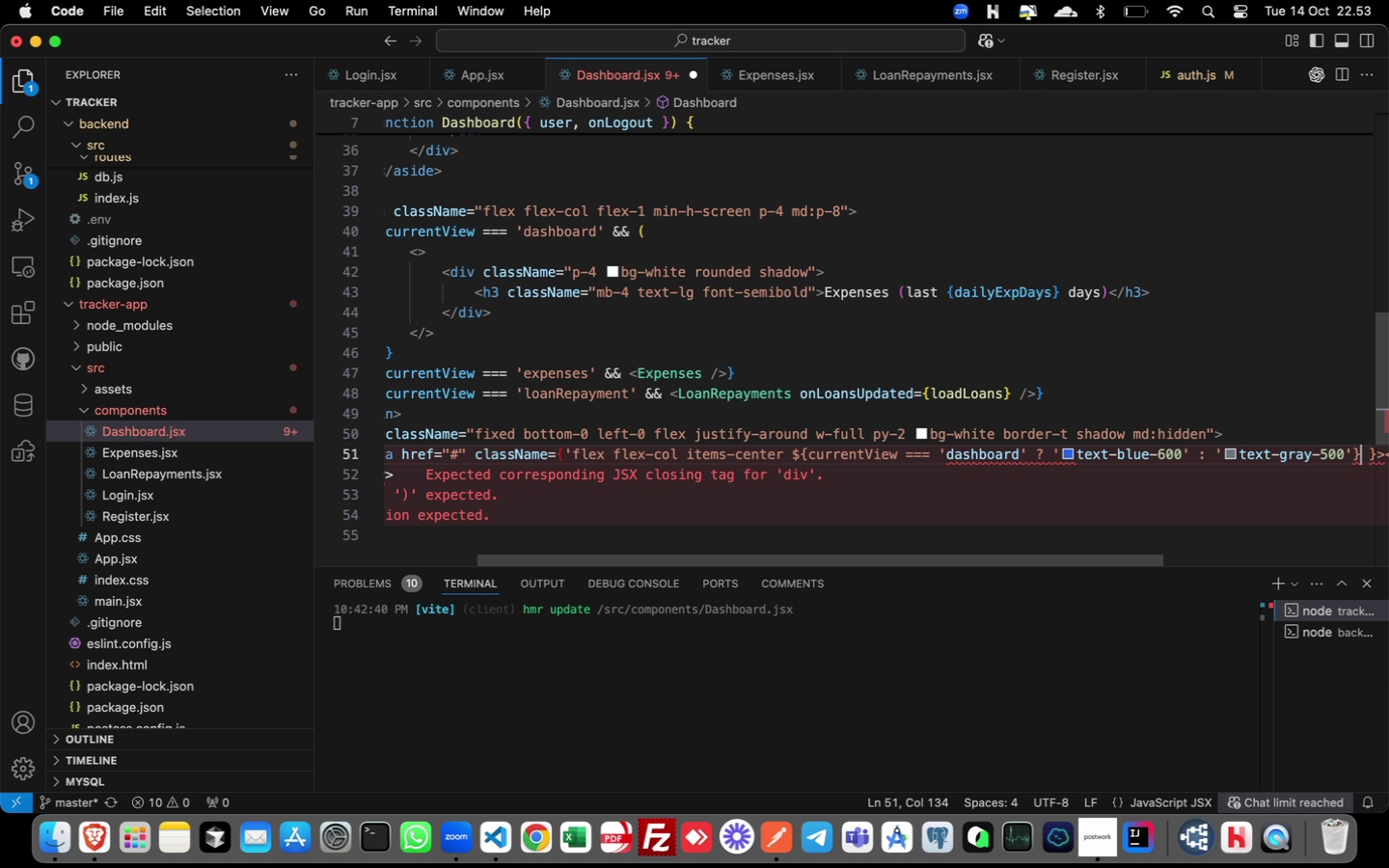 
key(Backquote)
 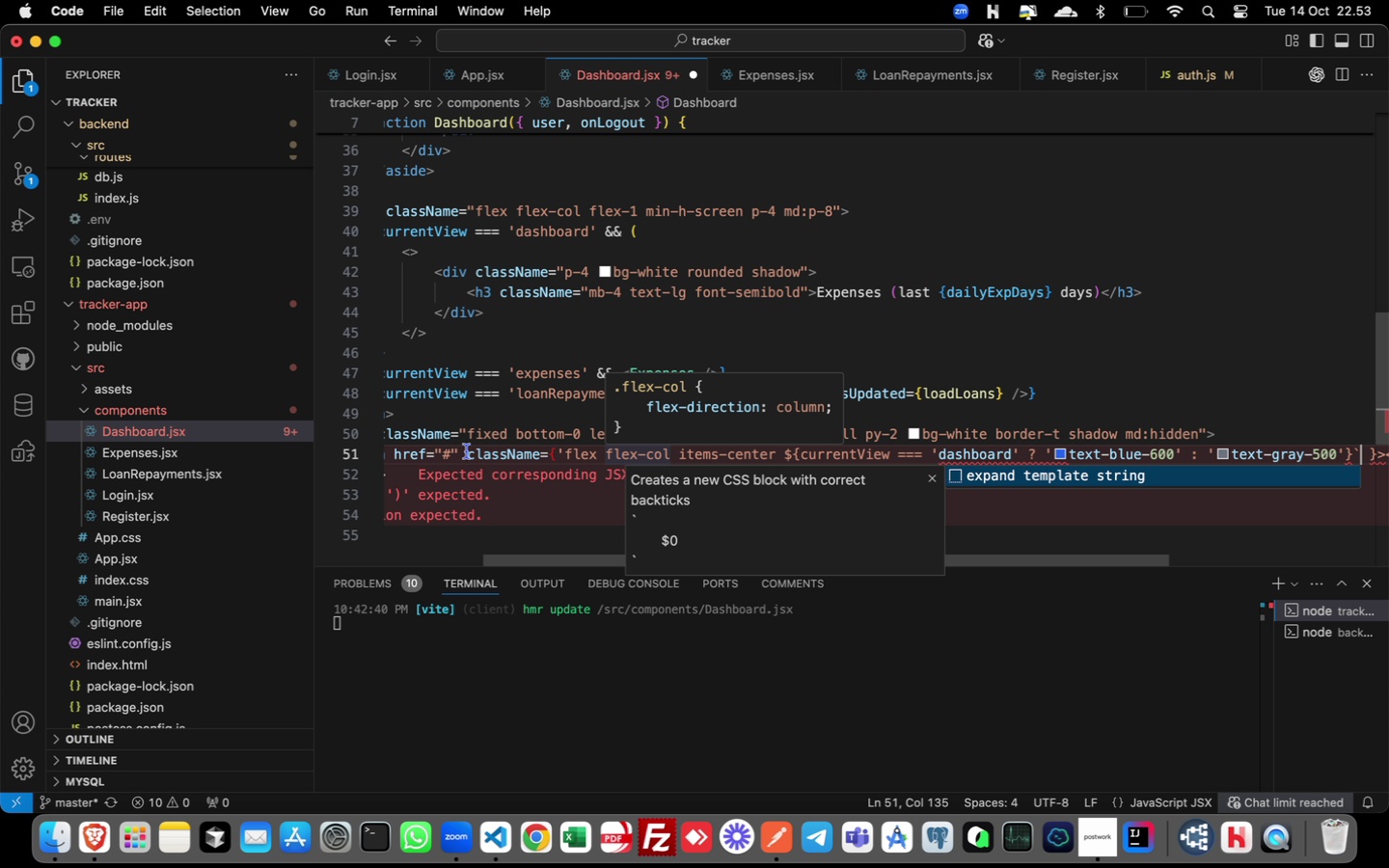 
left_click([565, 455])
 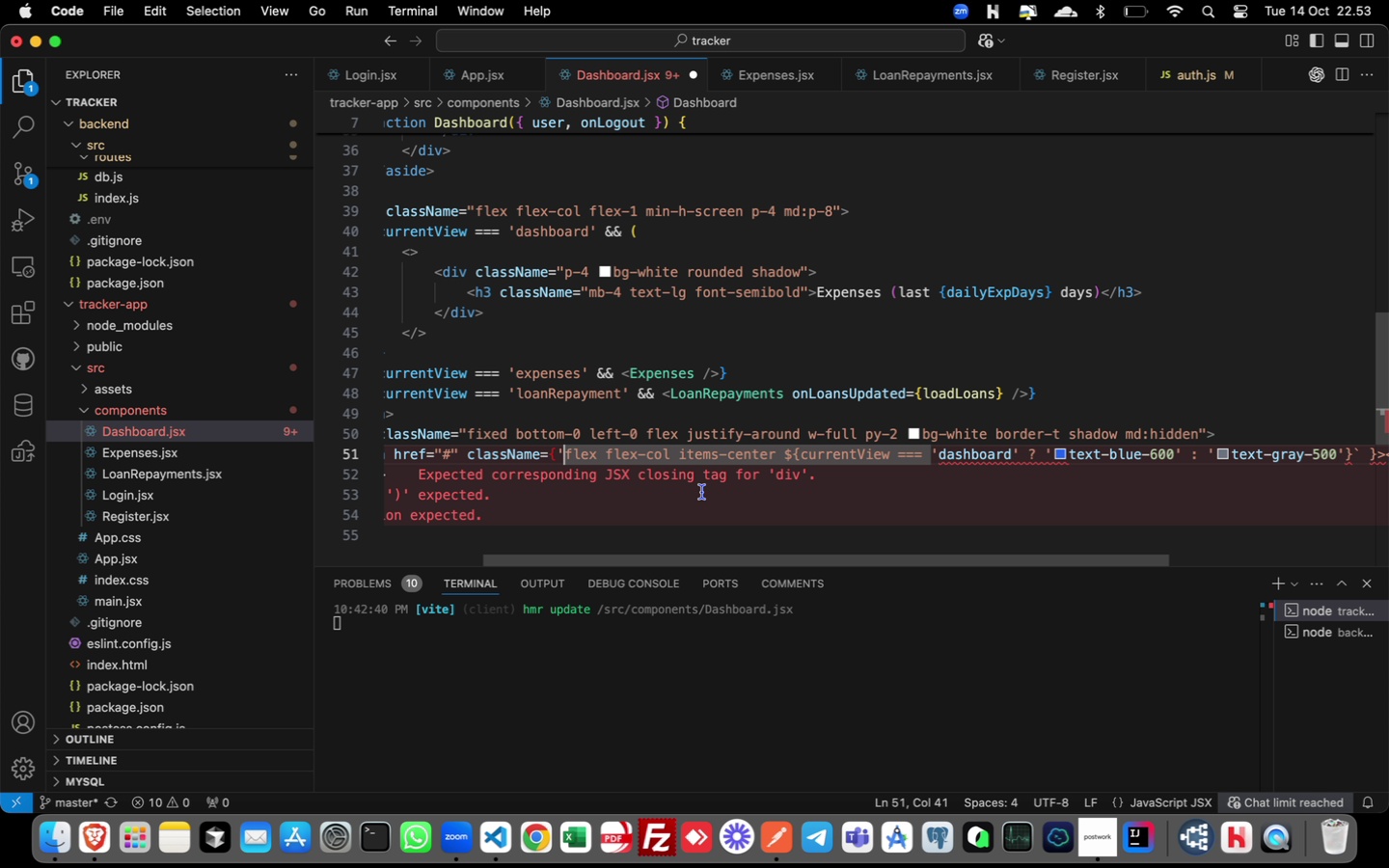 
key(Backspace)
 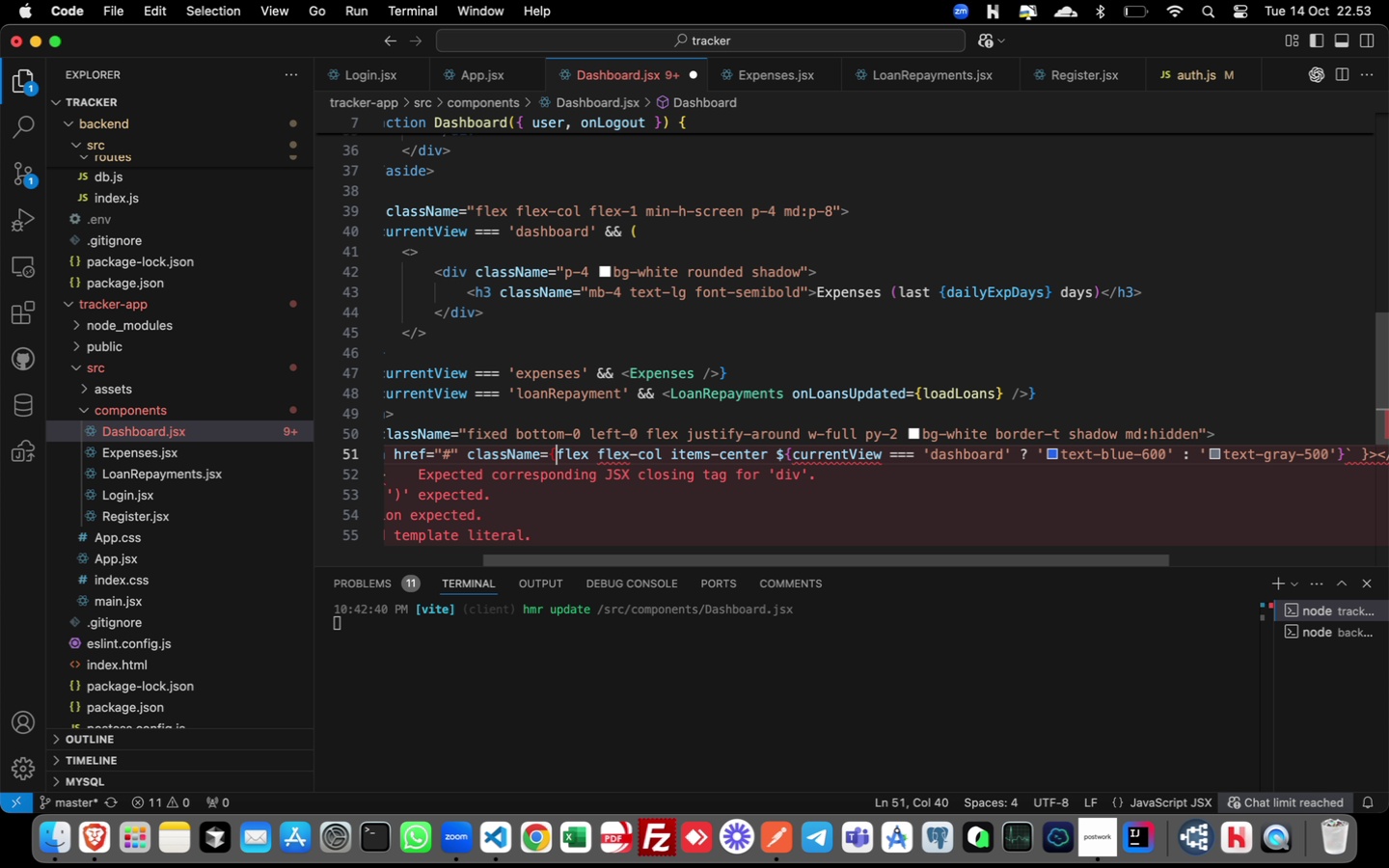 
key(Backquote)
 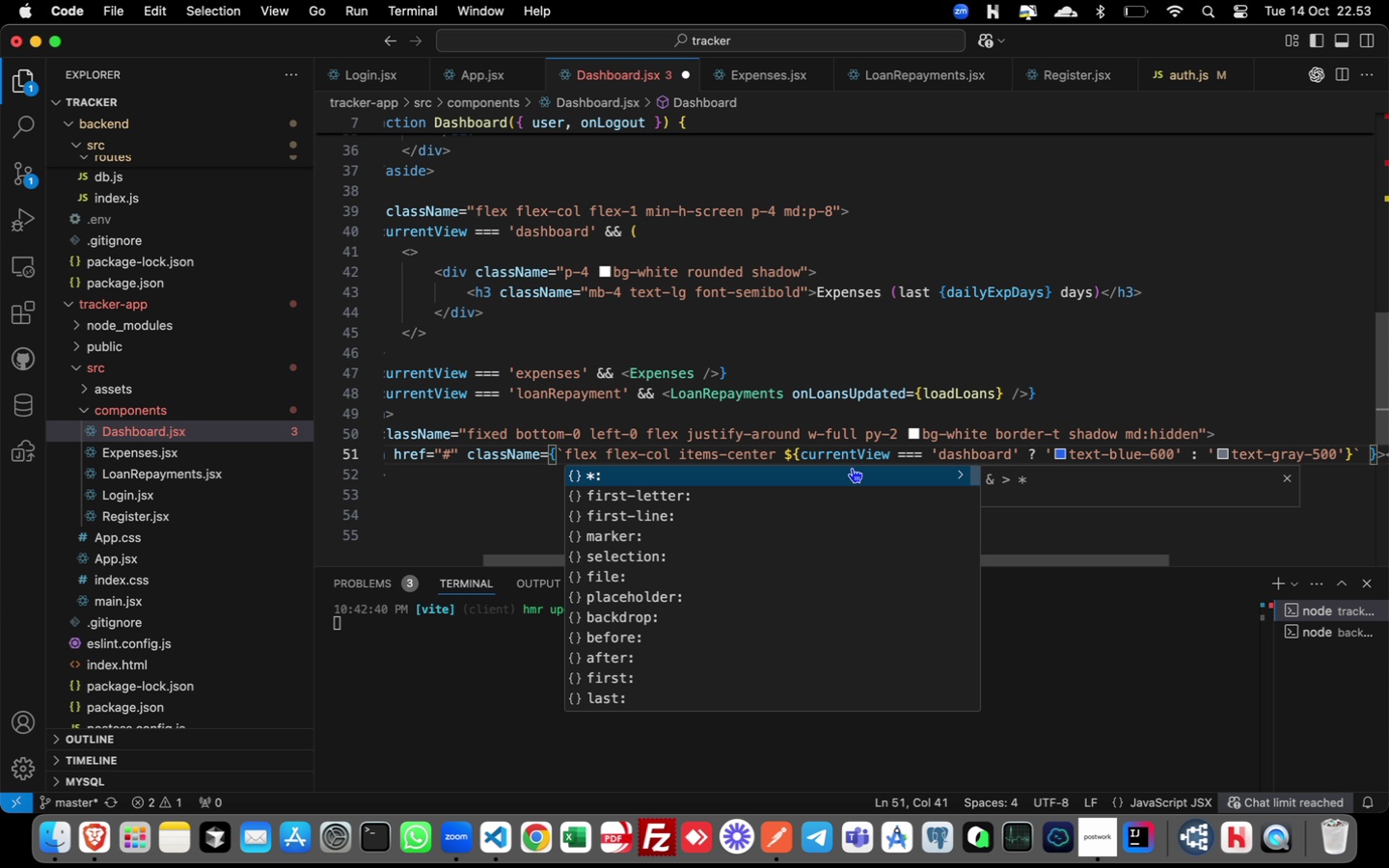 
left_click([958, 452])
 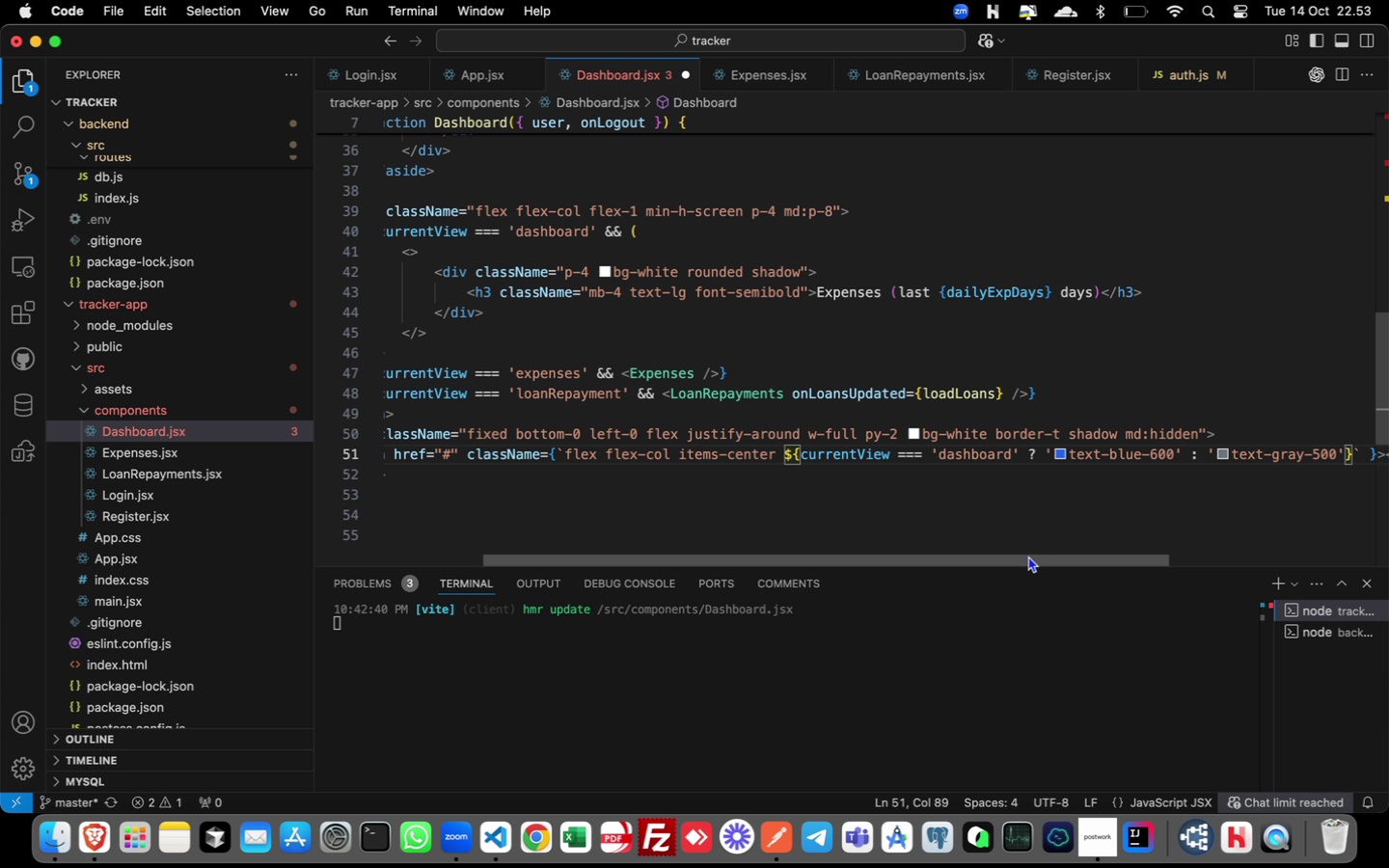 
left_click_drag(start_coordinate=[1030, 556], to_coordinate=[1188, 573])
 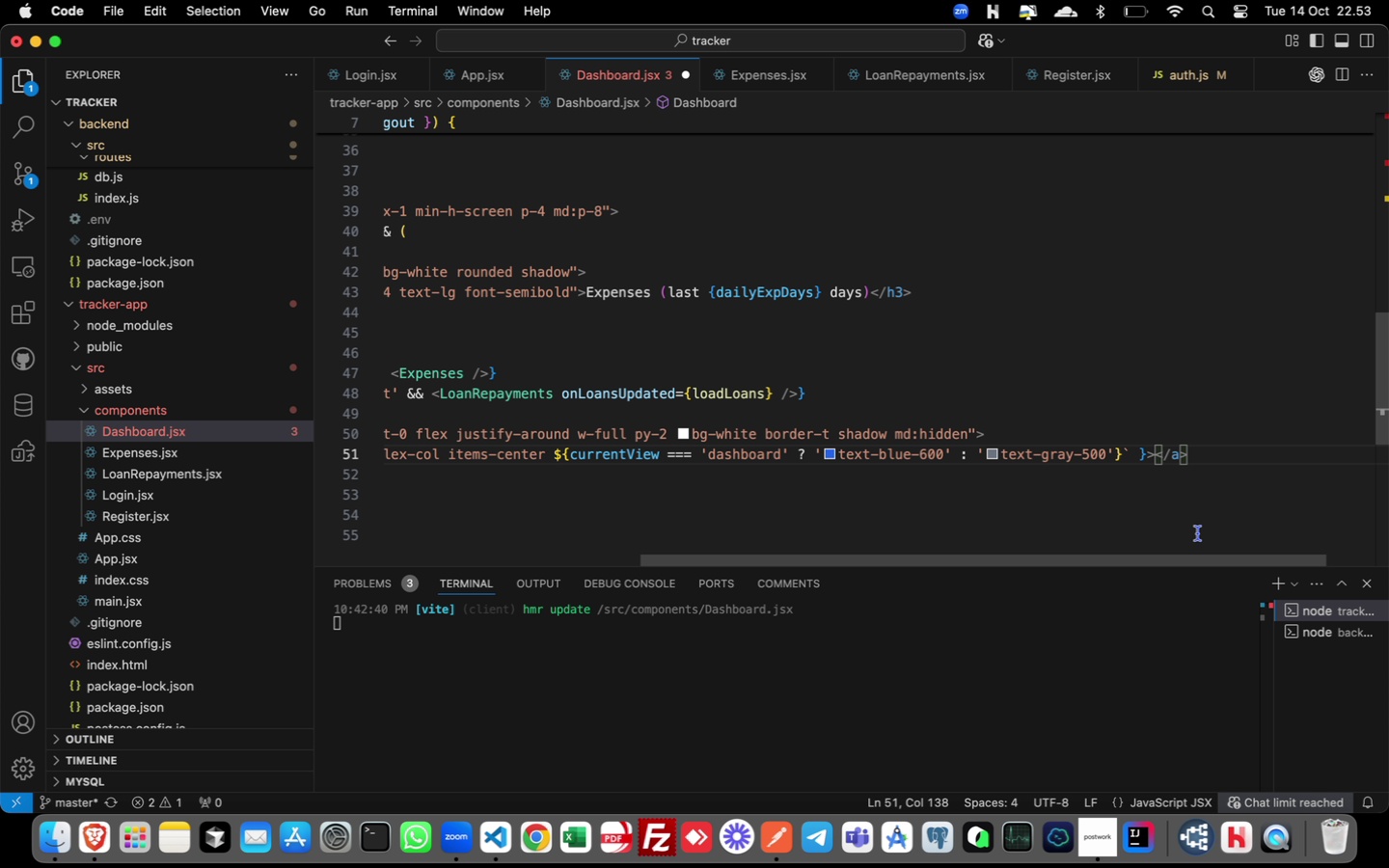 
key(Enter)
 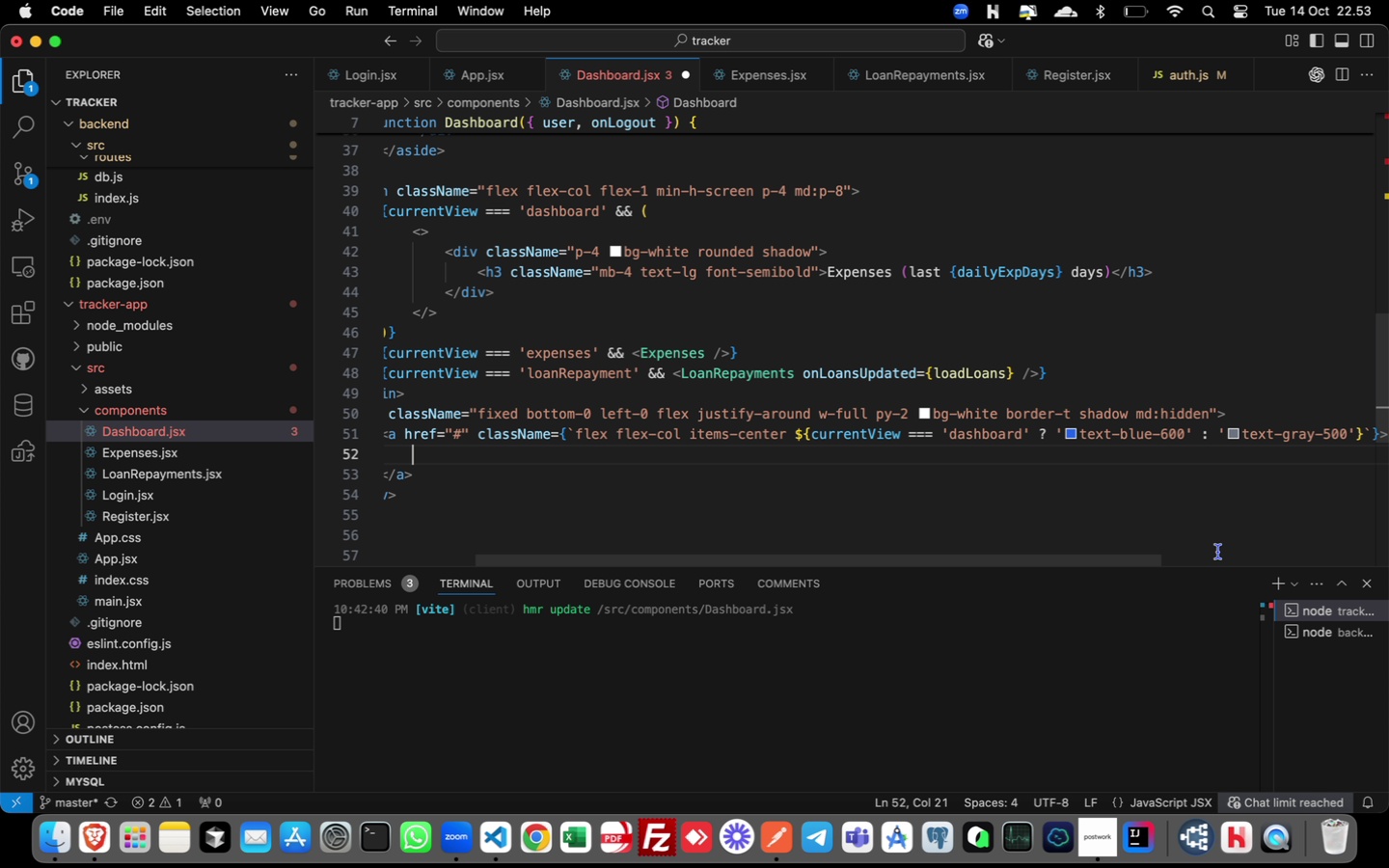 
wait(10.05)
 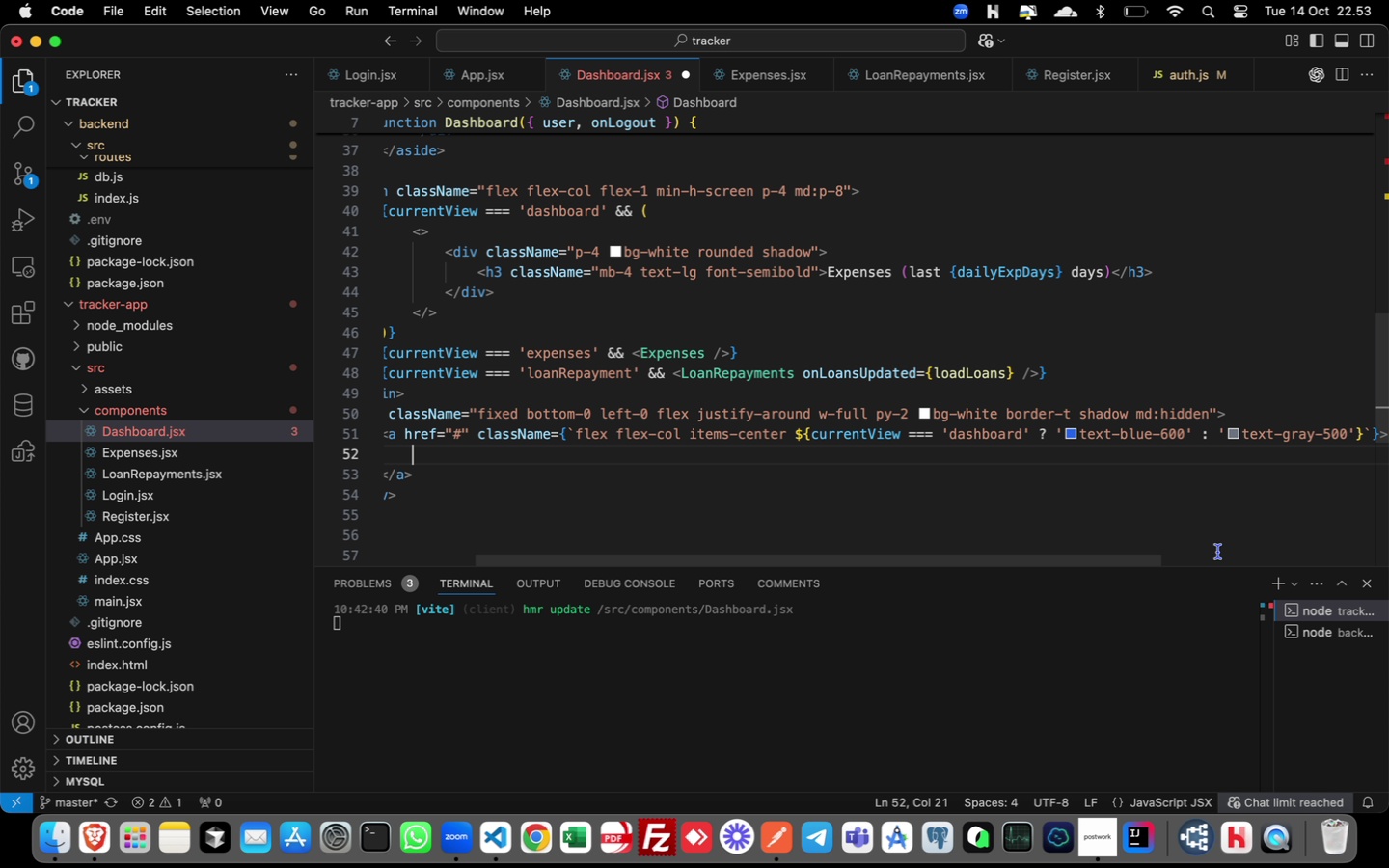 
left_click_drag(start_coordinate=[744, 556], to_coordinate=[884, 562])
 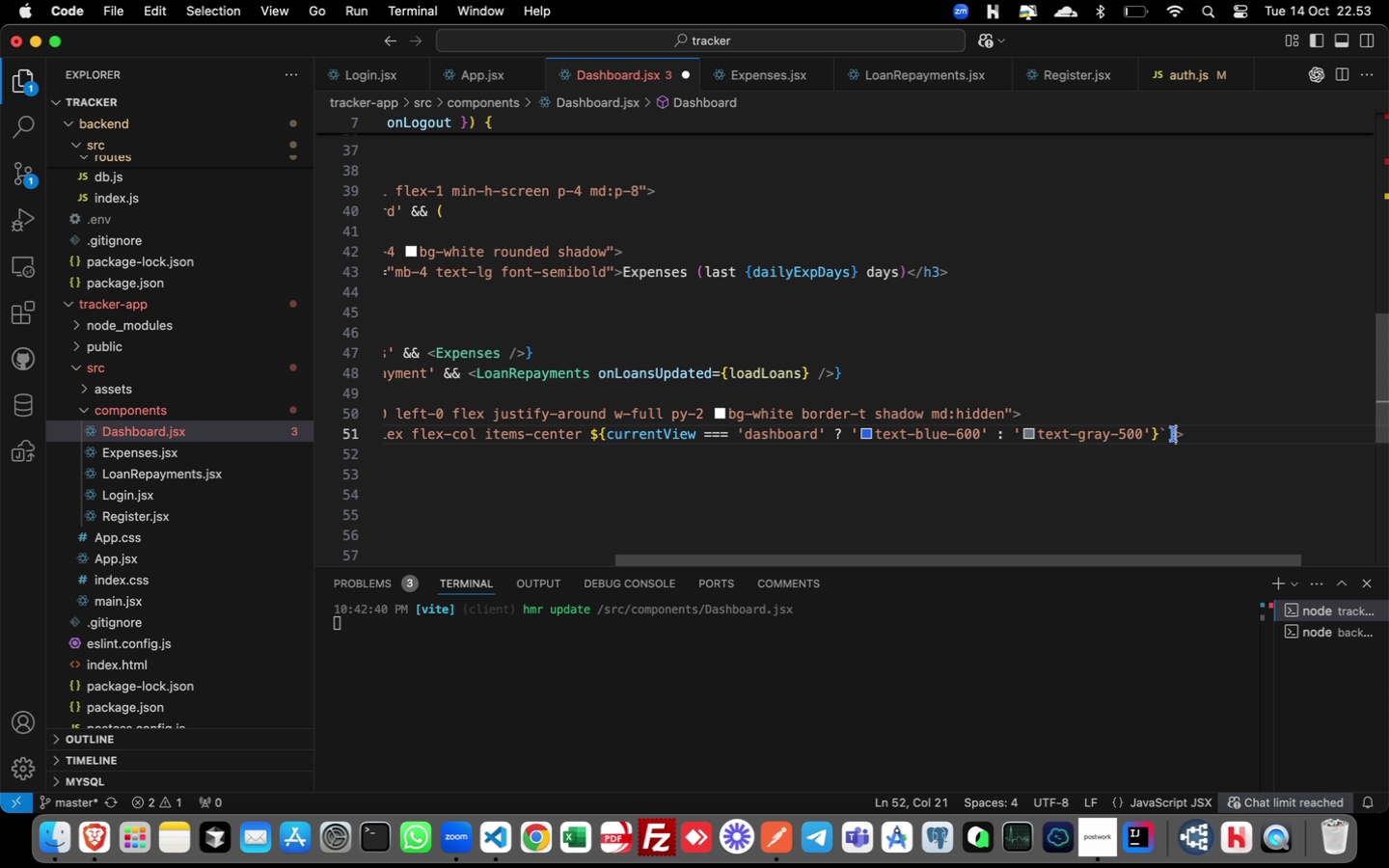 
left_click([1174, 434])
 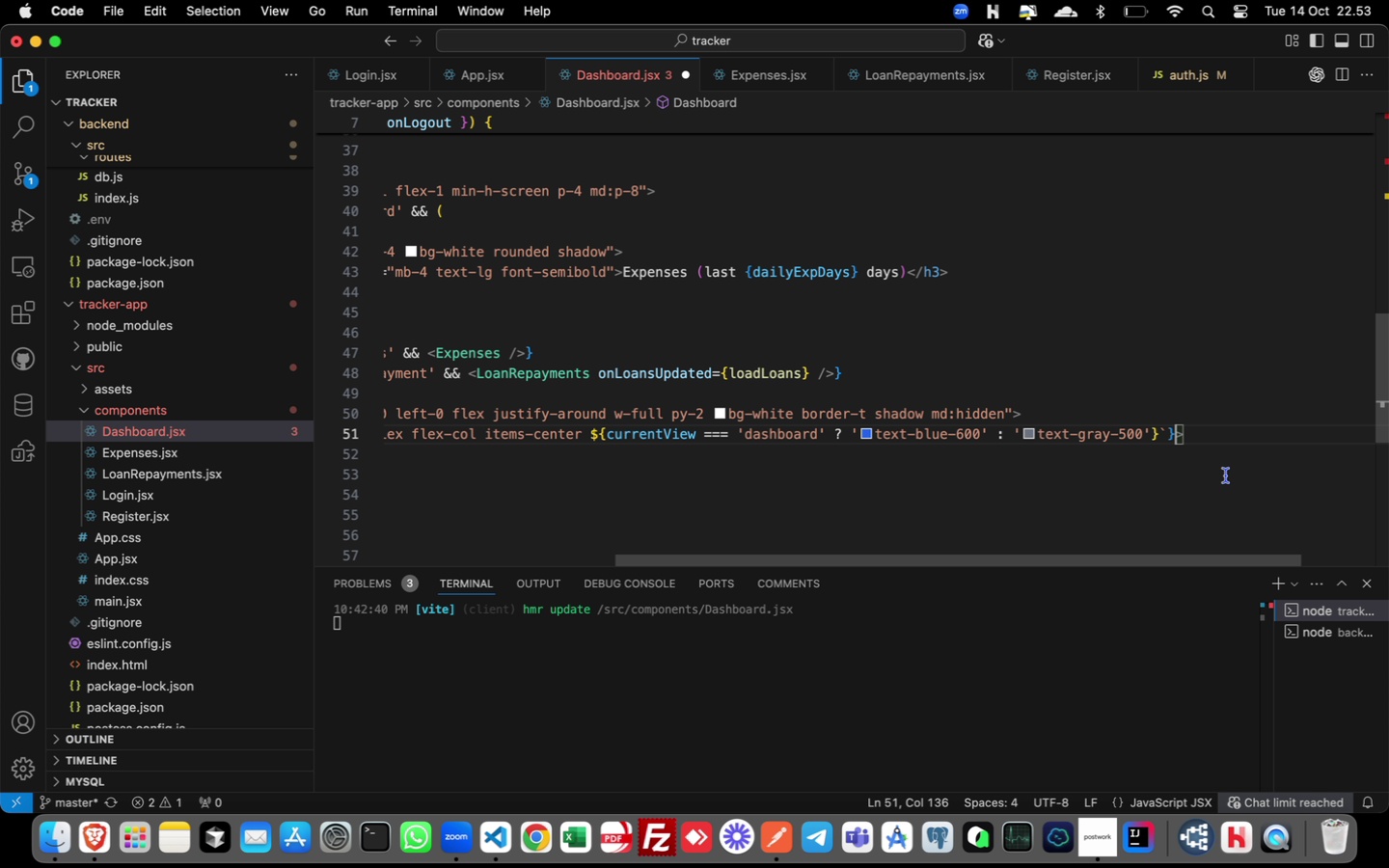 
key(Enter)
 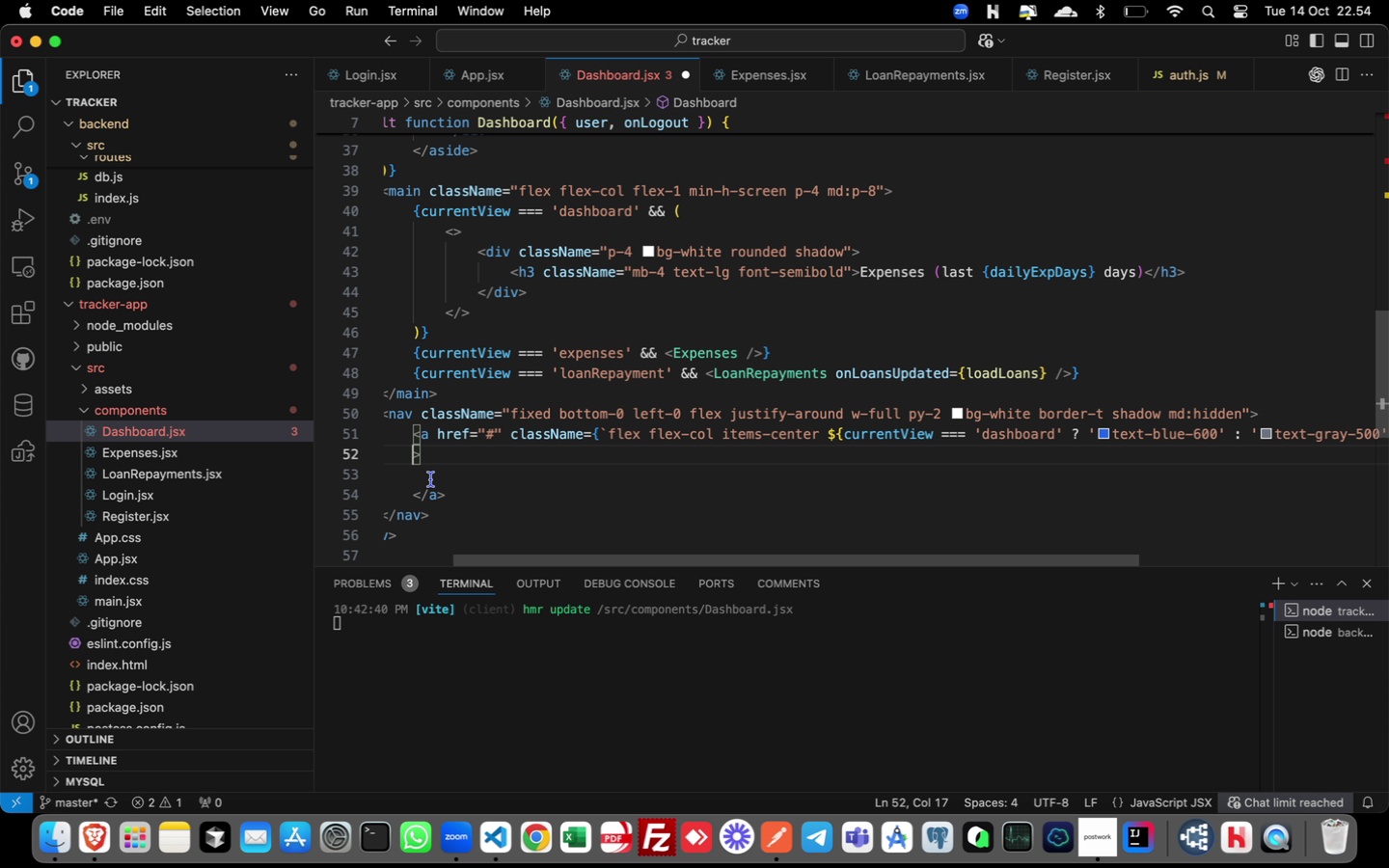 
left_click([417, 456])
 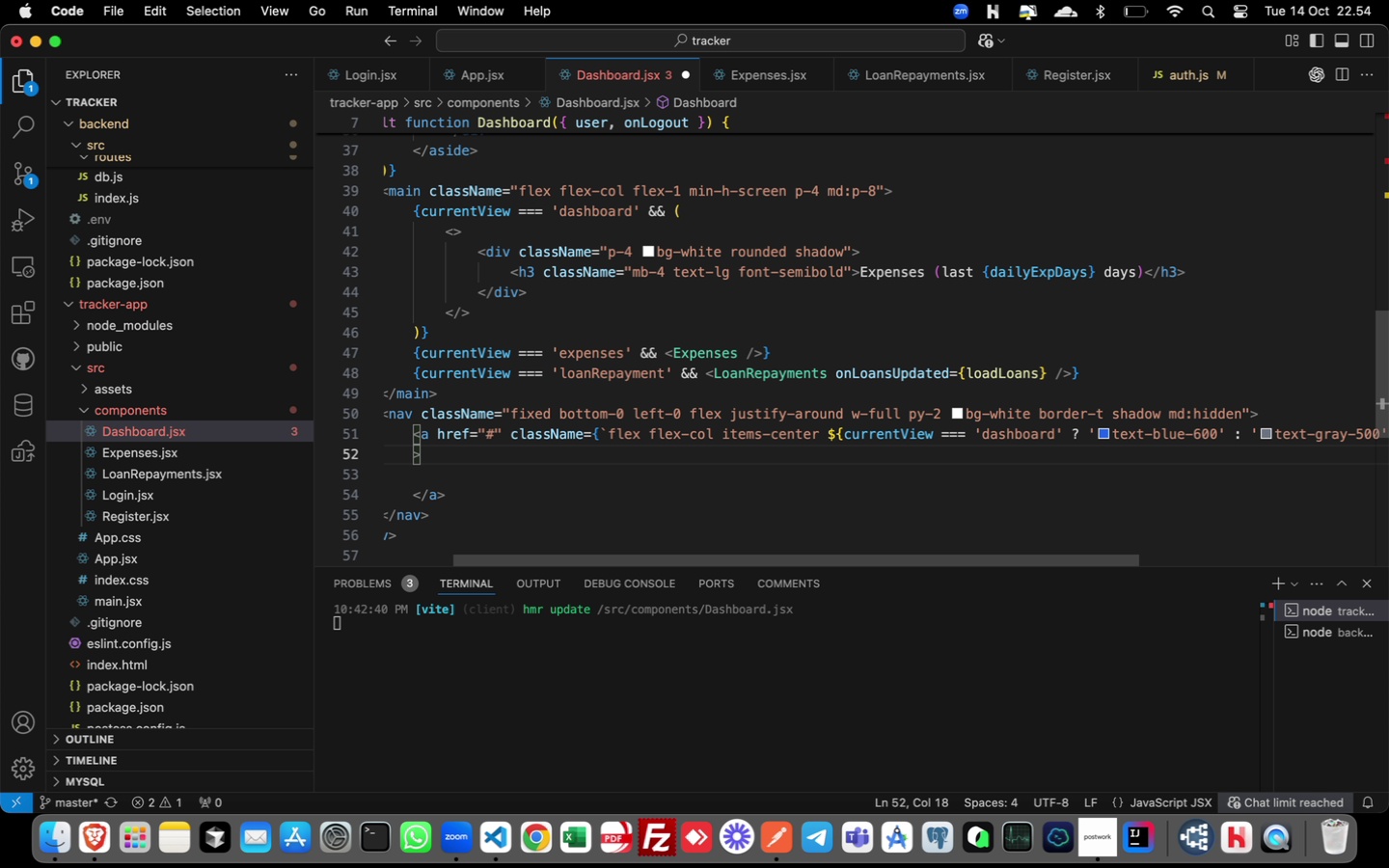 
key(Enter)
 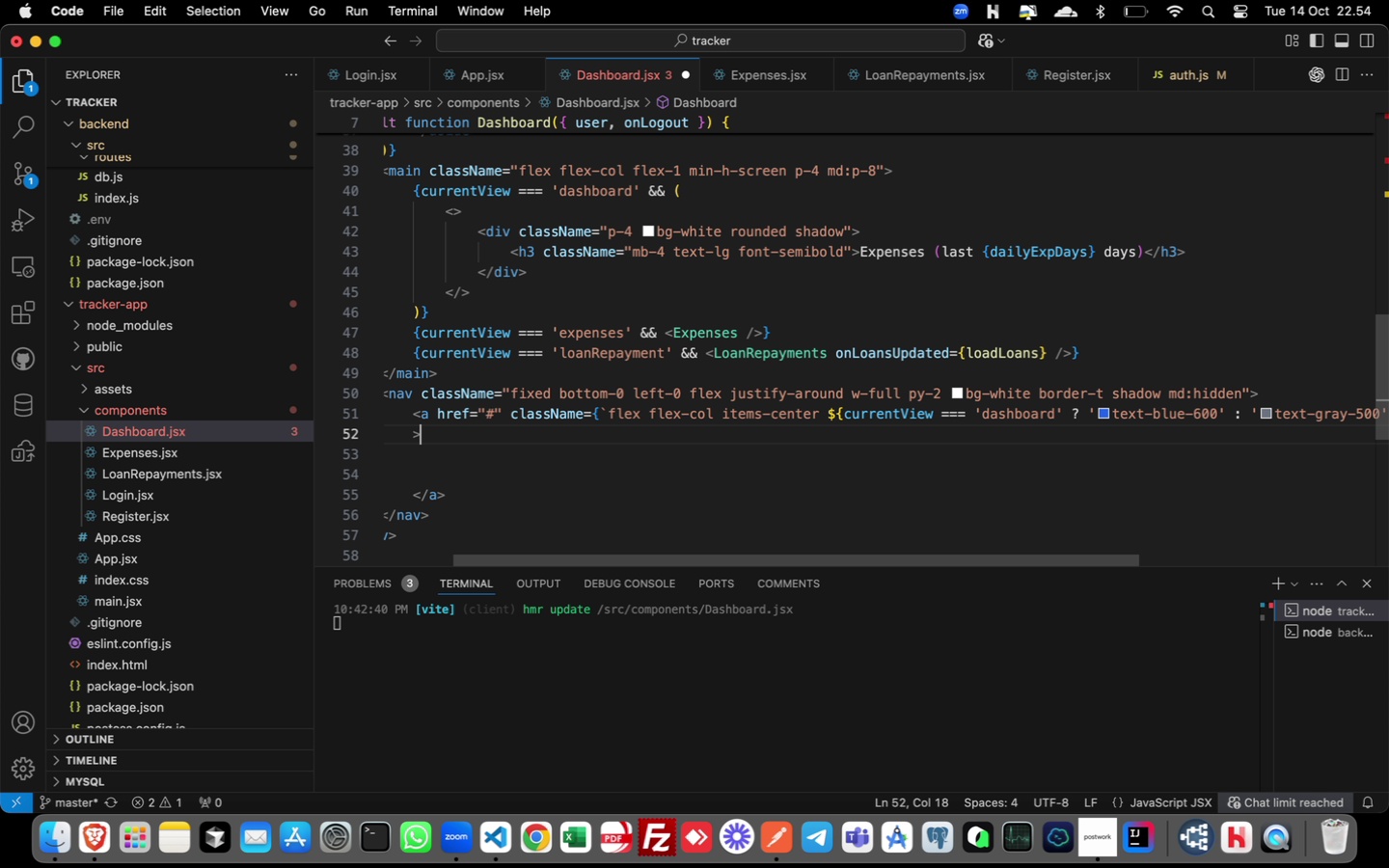 
key(ArrowUp)
 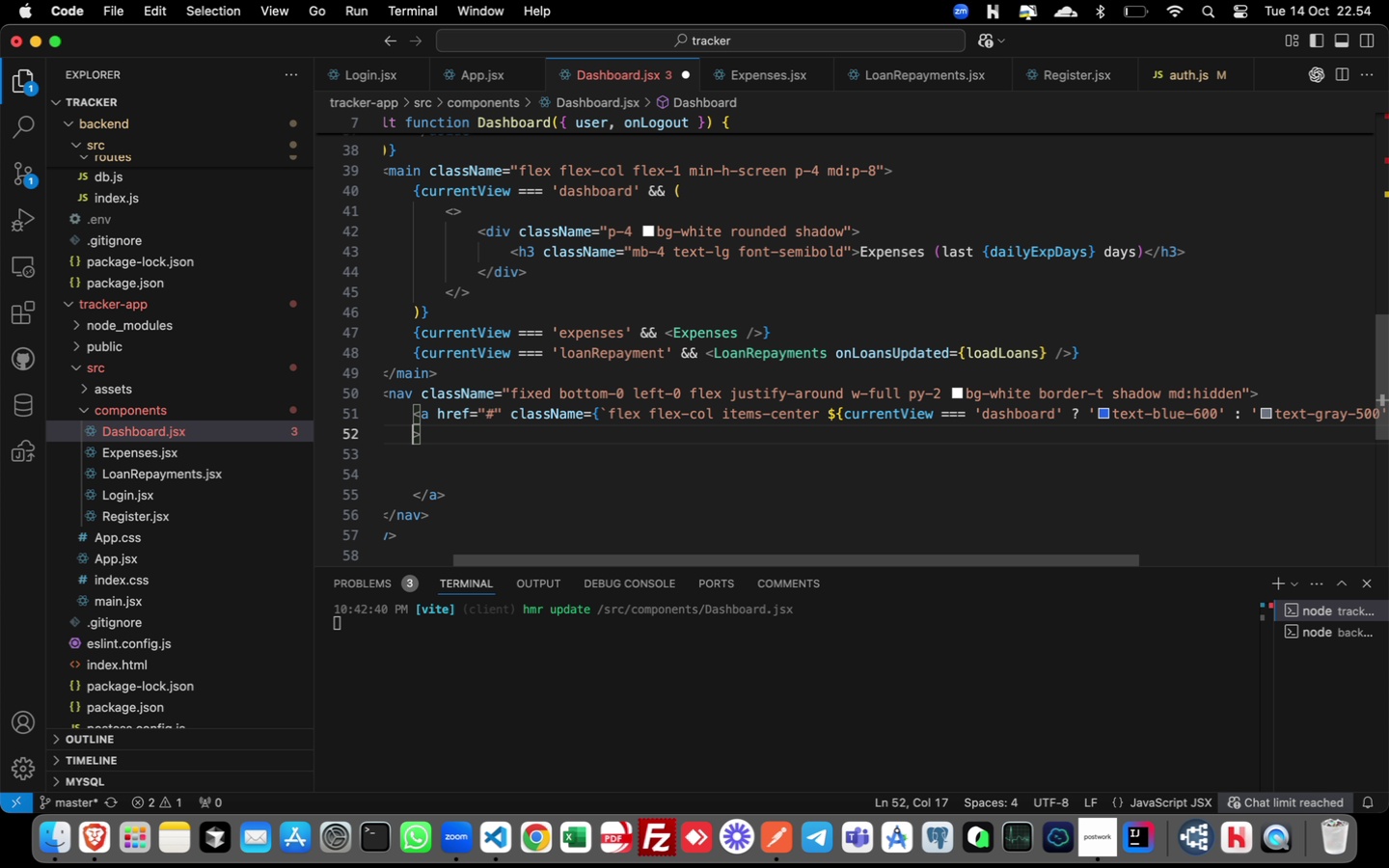 
key(ArrowLeft)
 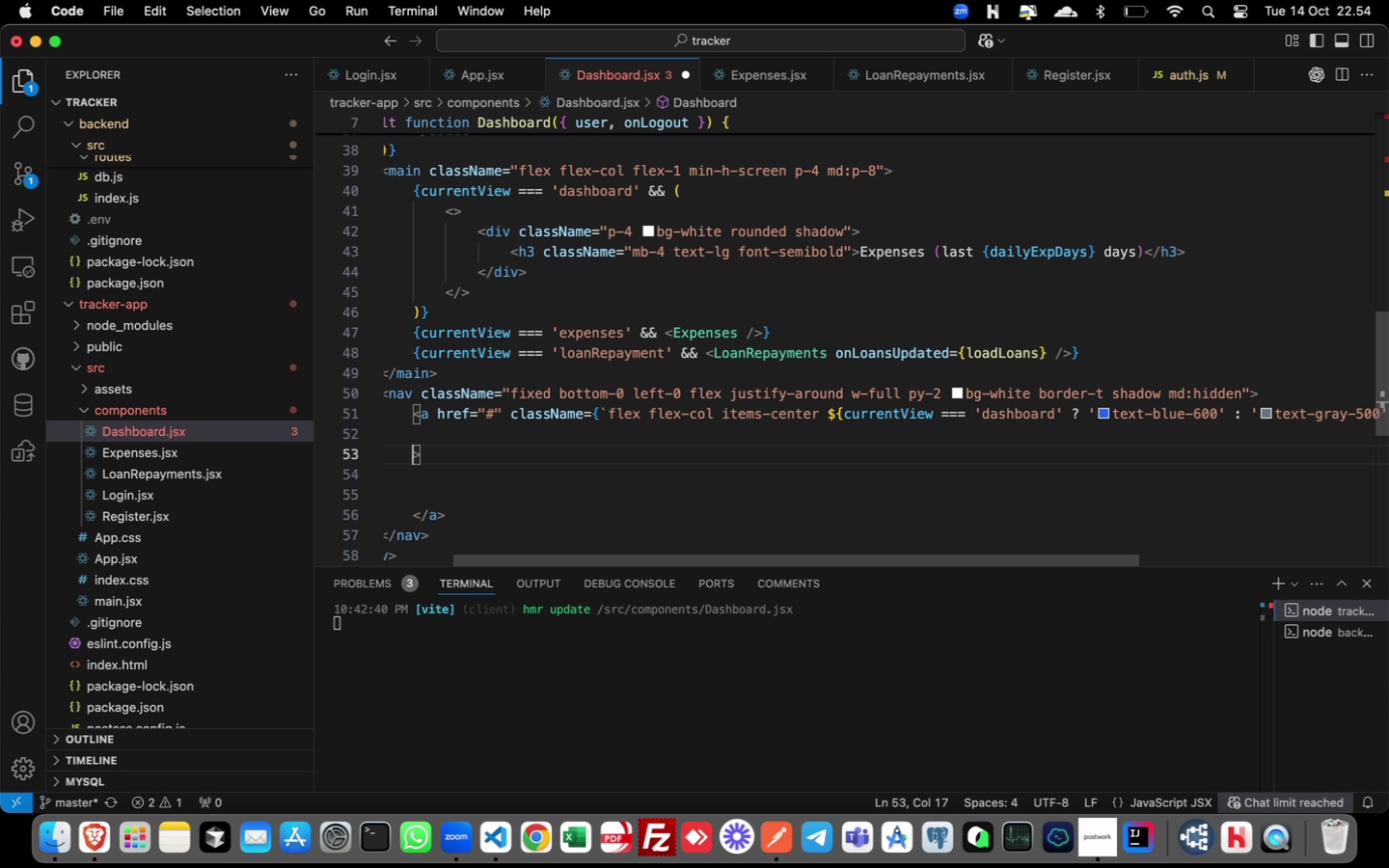 
key(Enter)
 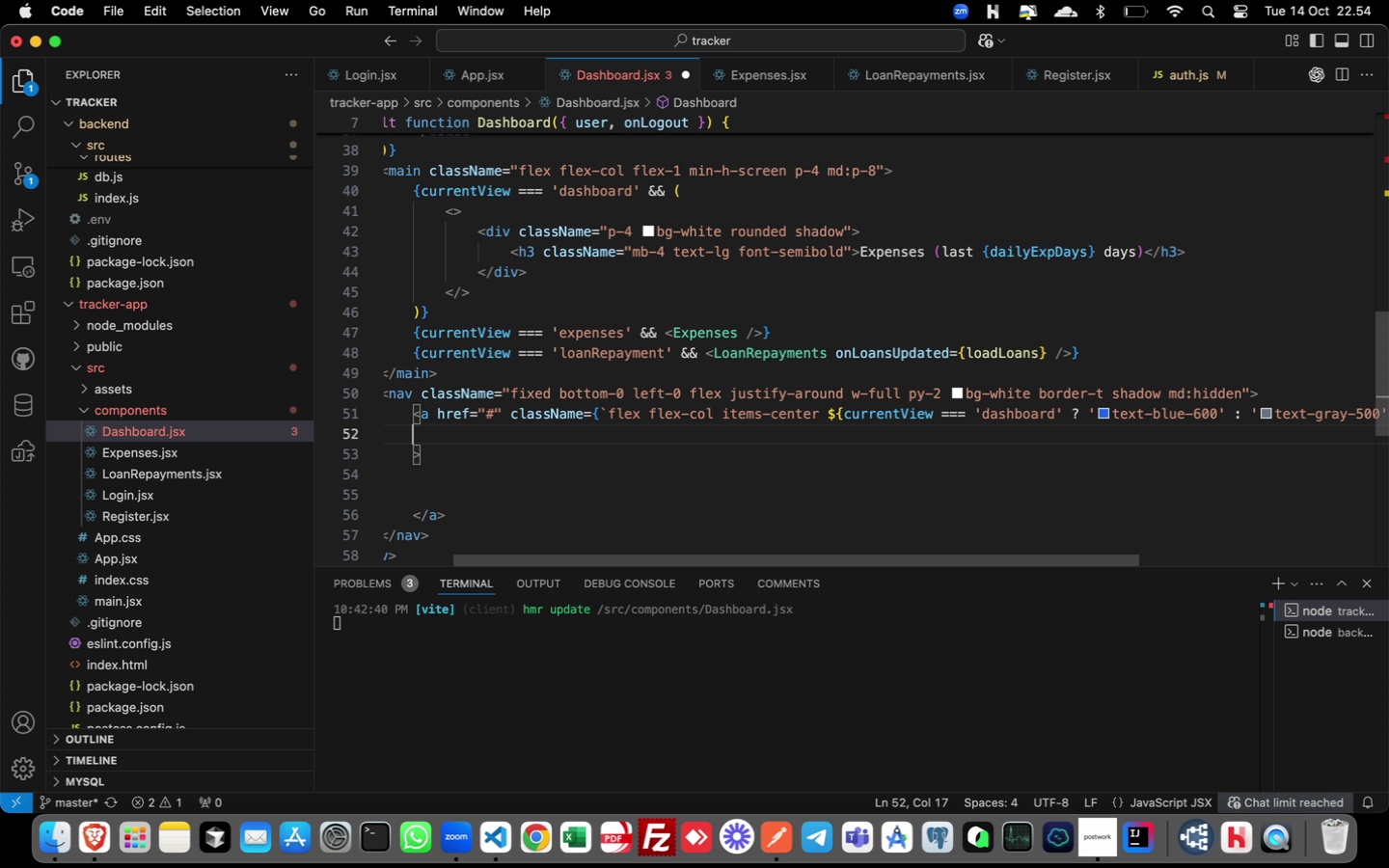 
key(ArrowUp)
 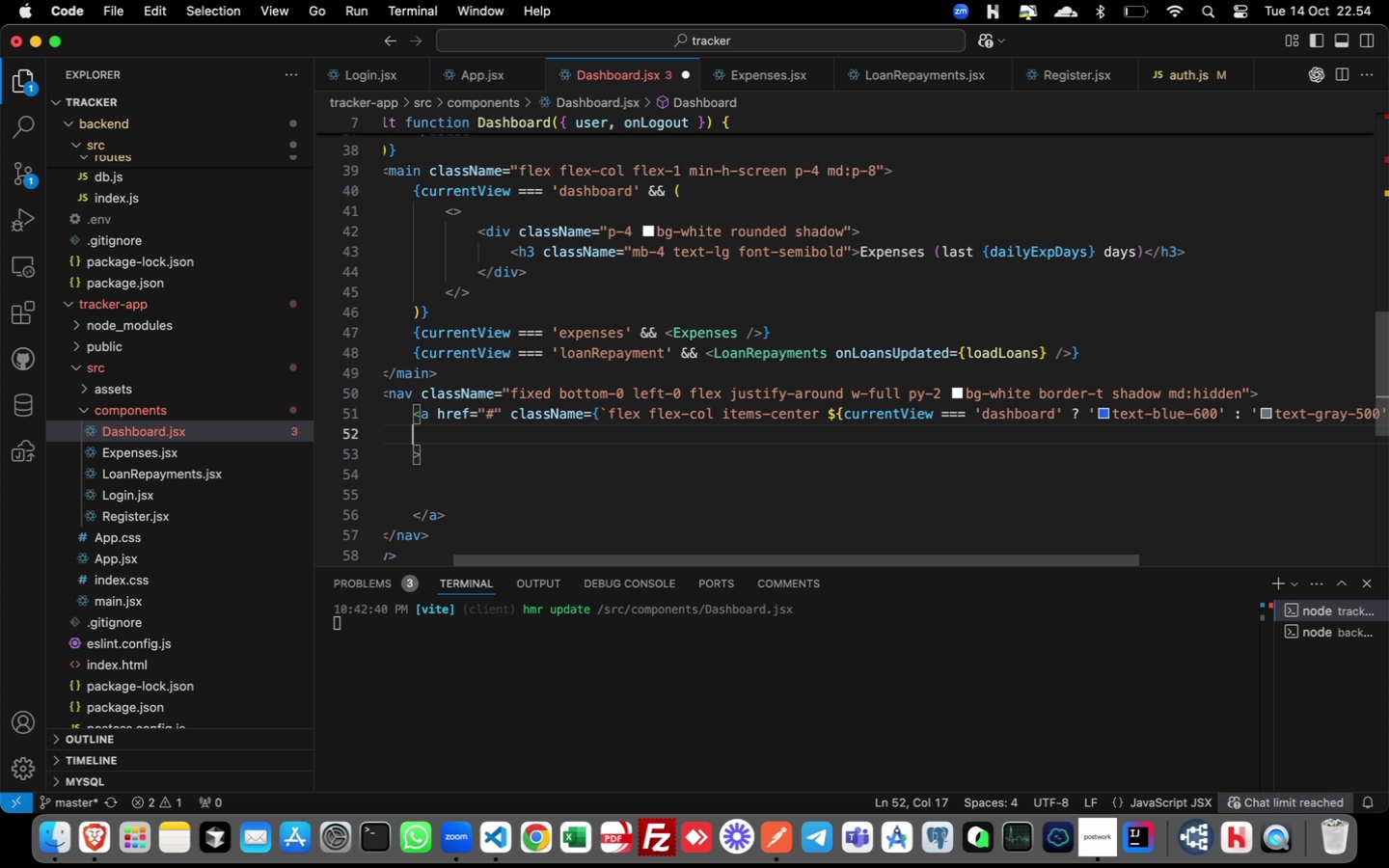 
key(Tab)
type(onCli)
 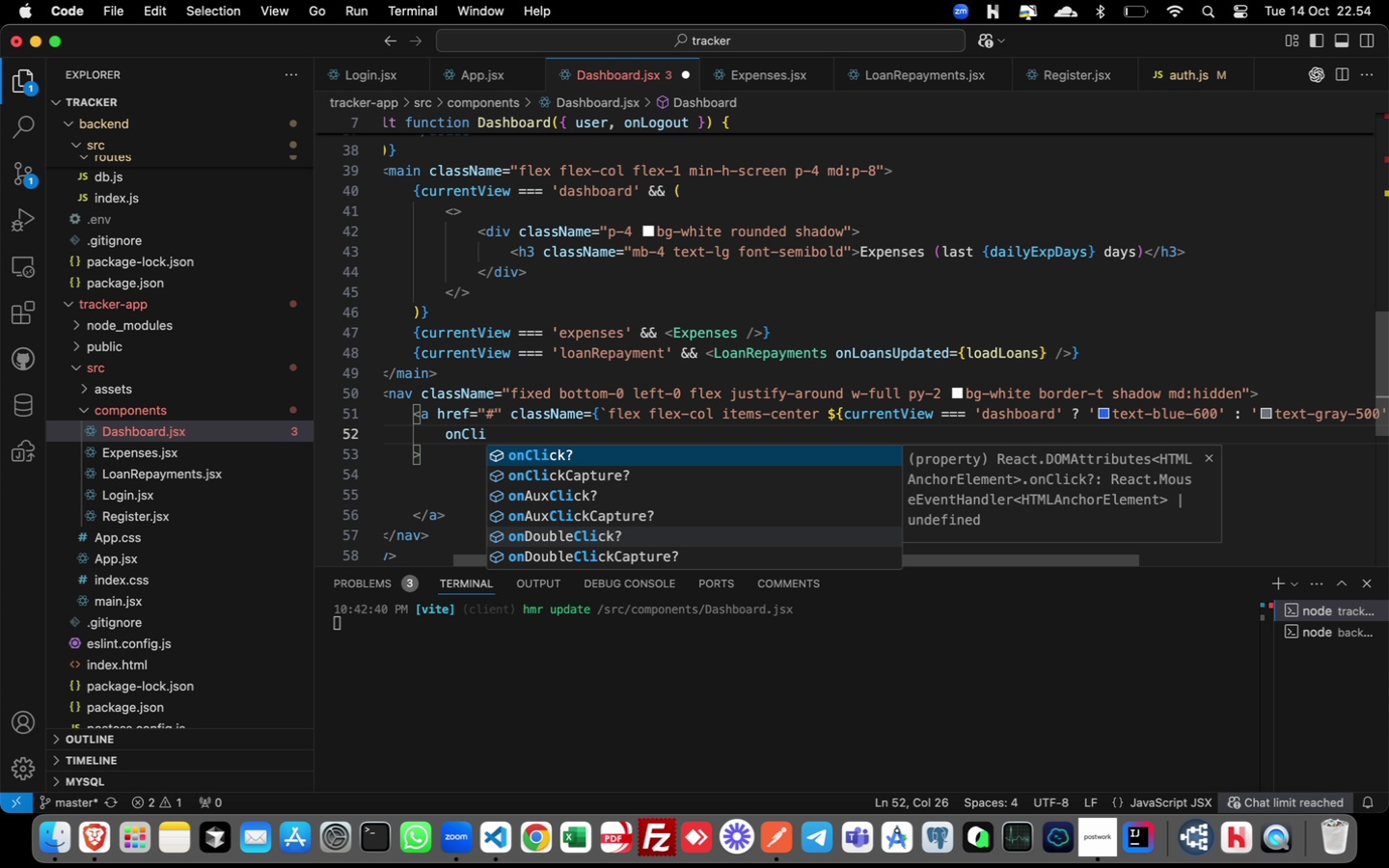 
key(Enter)
 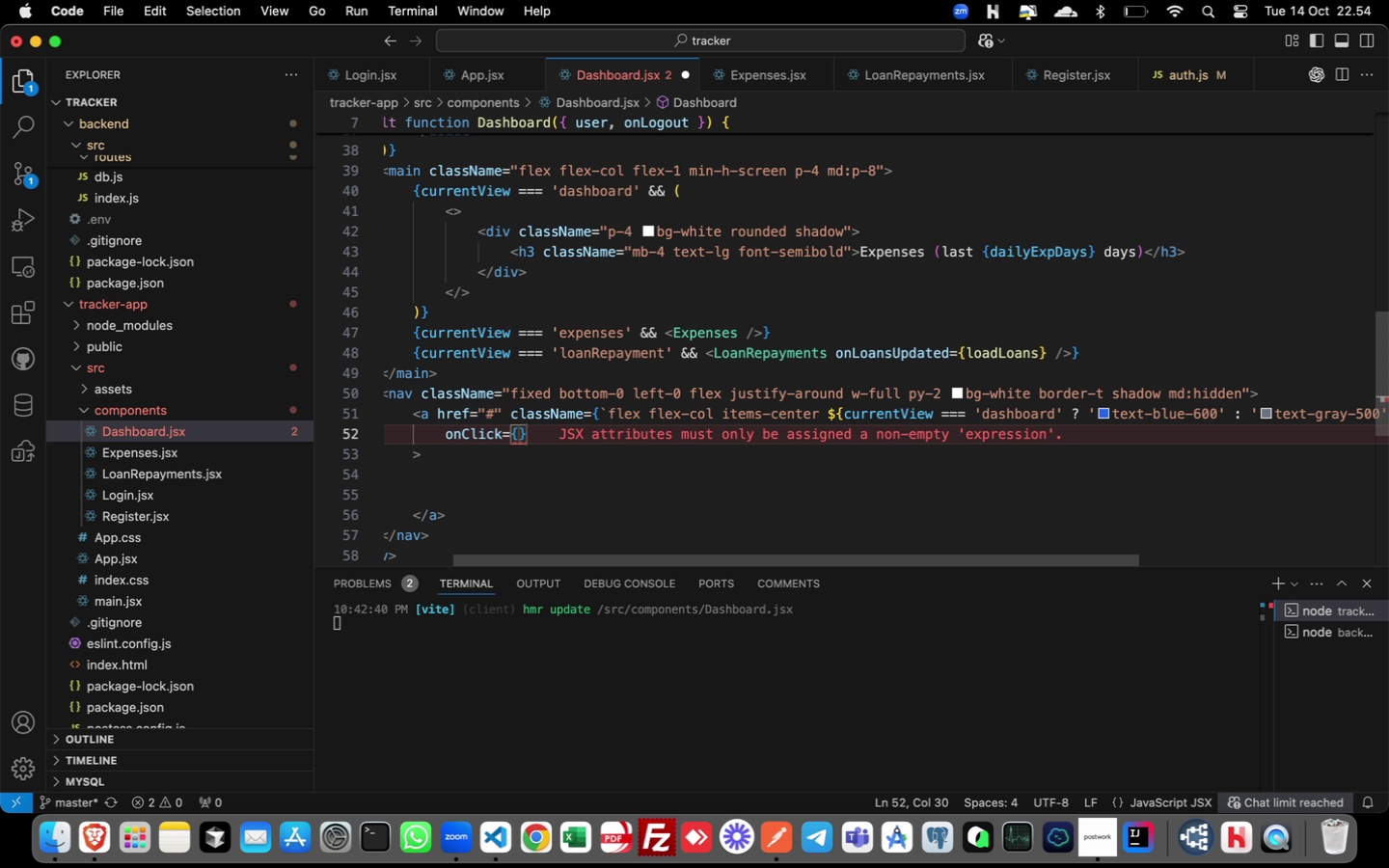 
type([(e))
 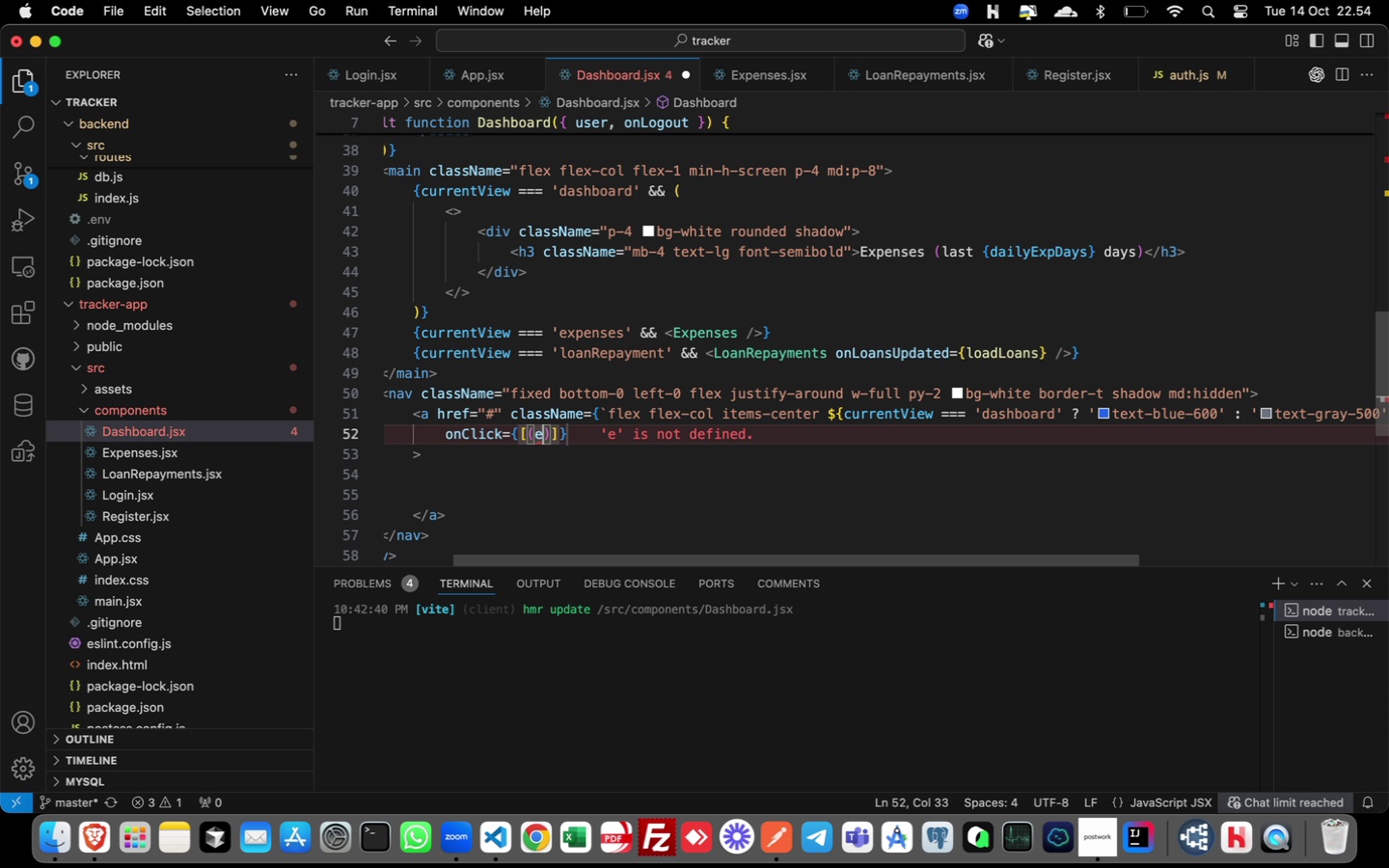 
key(ArrowLeft)
 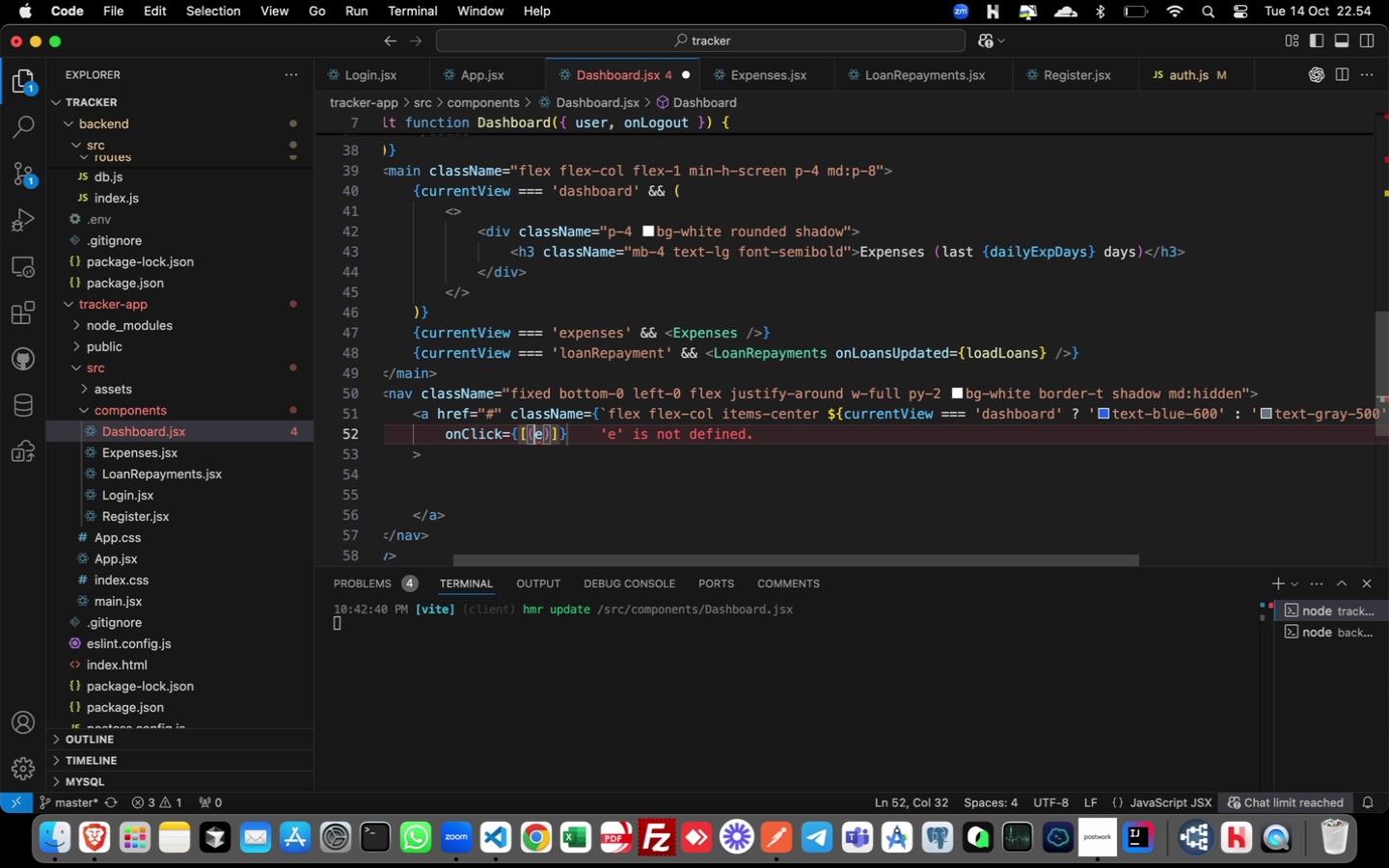 
key(ArrowLeft)
 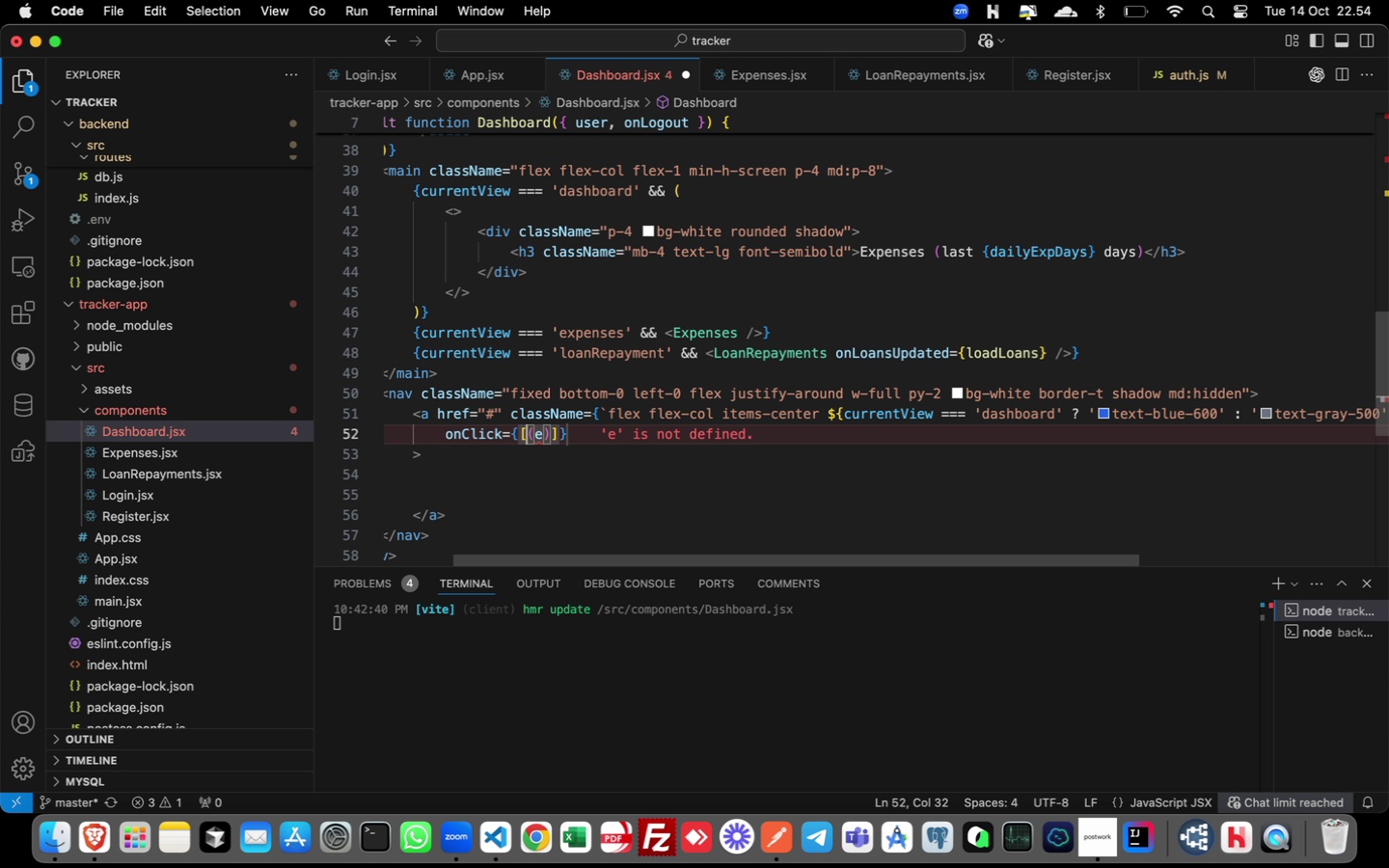 
key(ArrowLeft)
 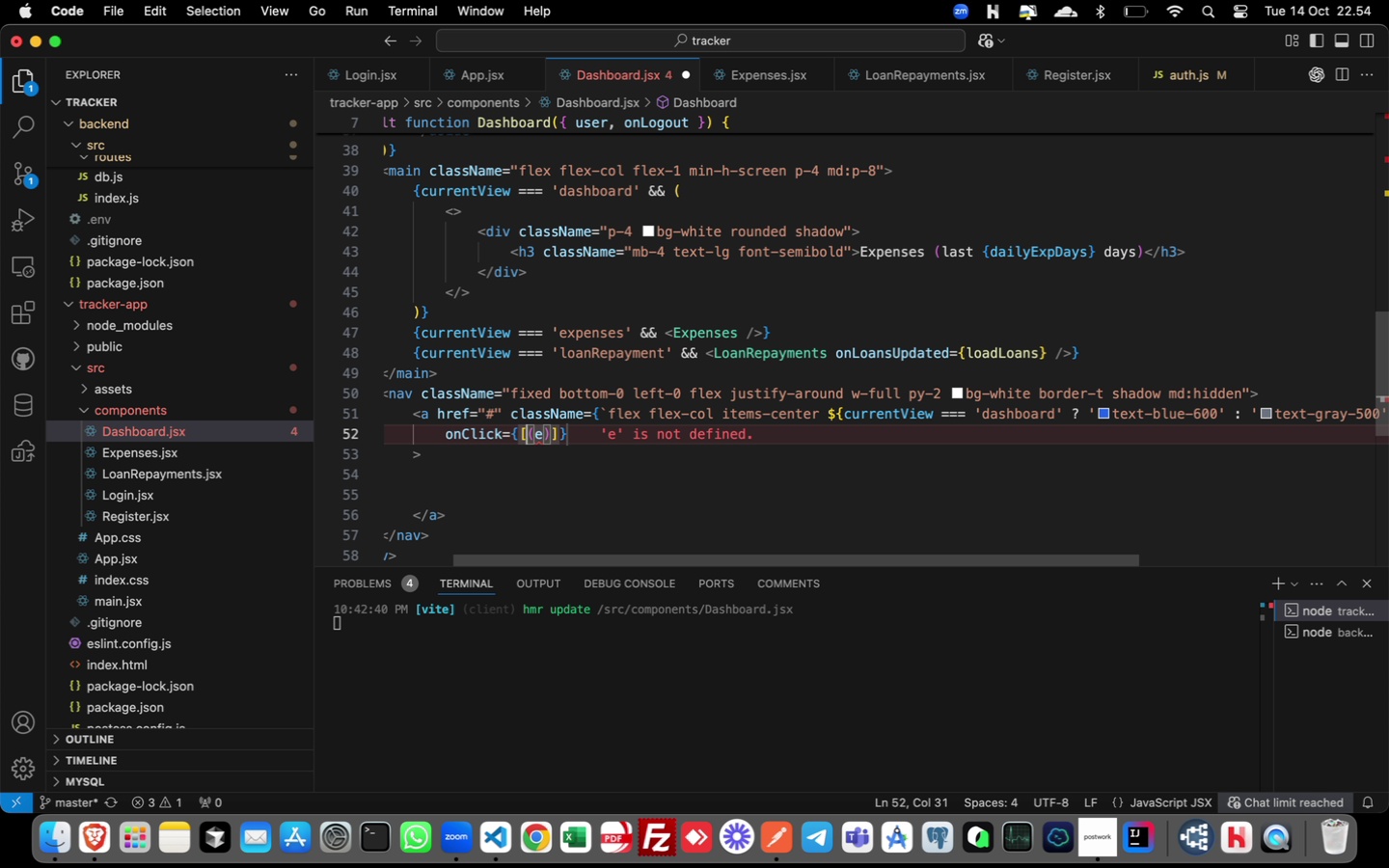 
key(Backspace)
 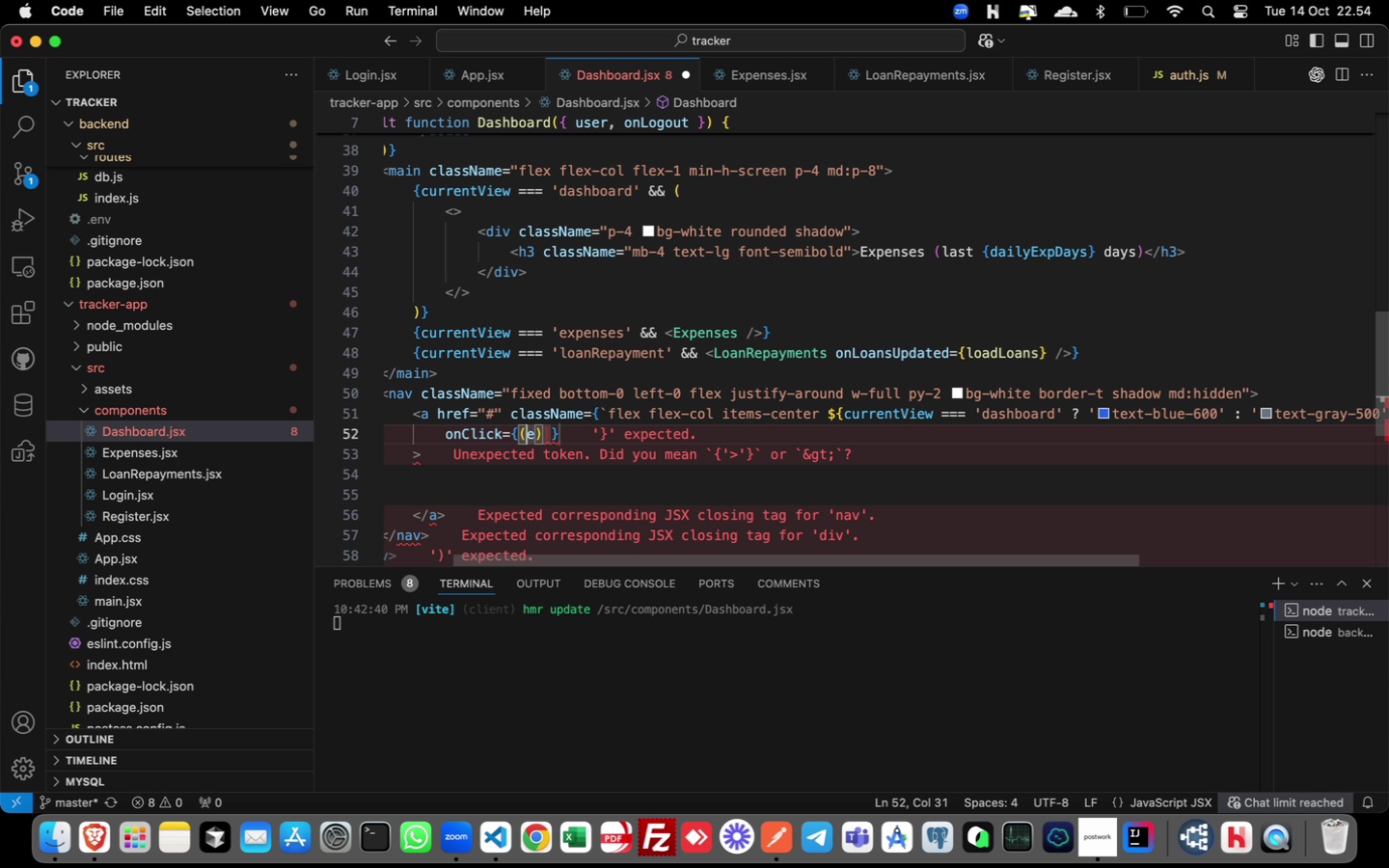 
key(ArrowRight)
 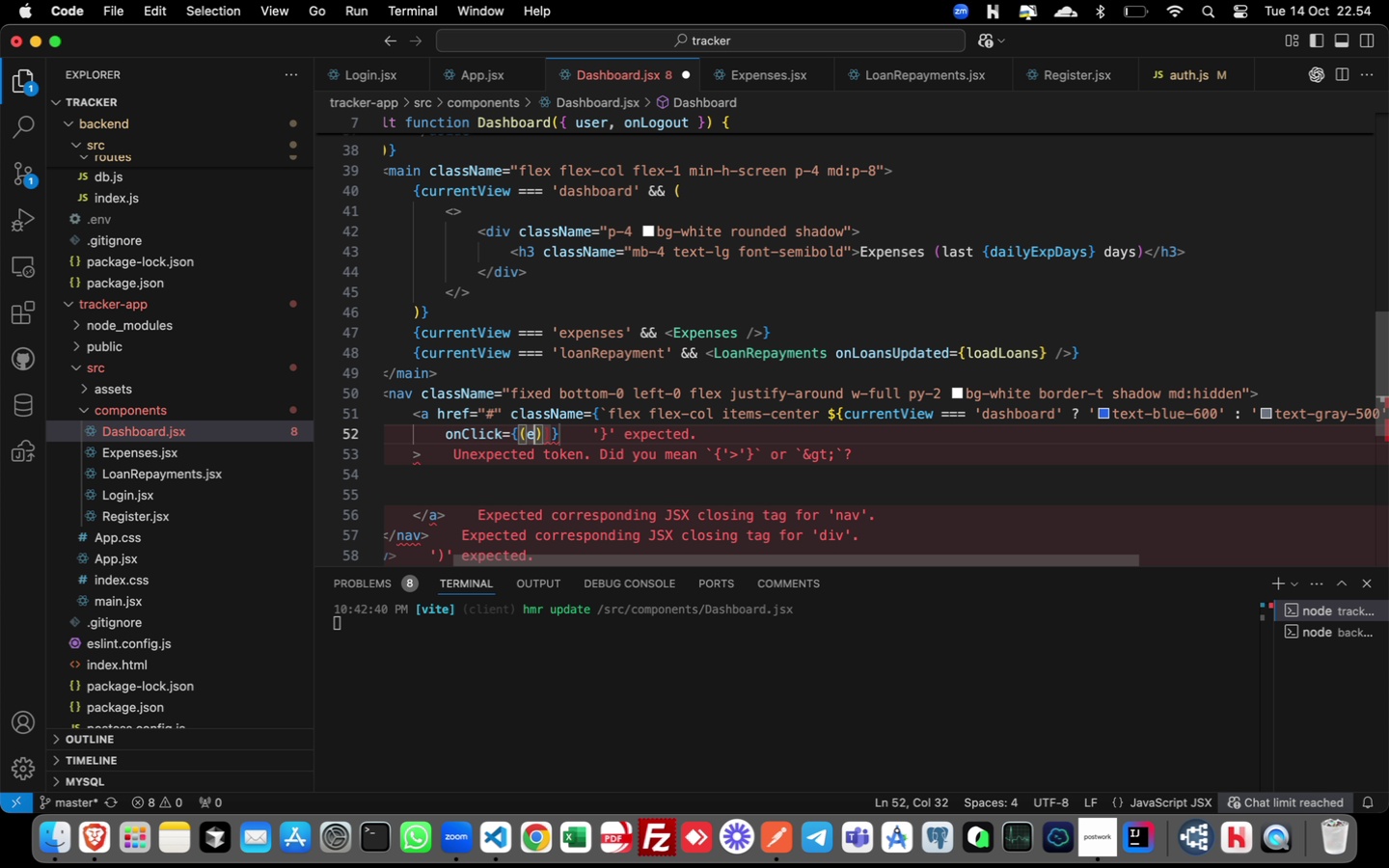 
key(ArrowRight)
 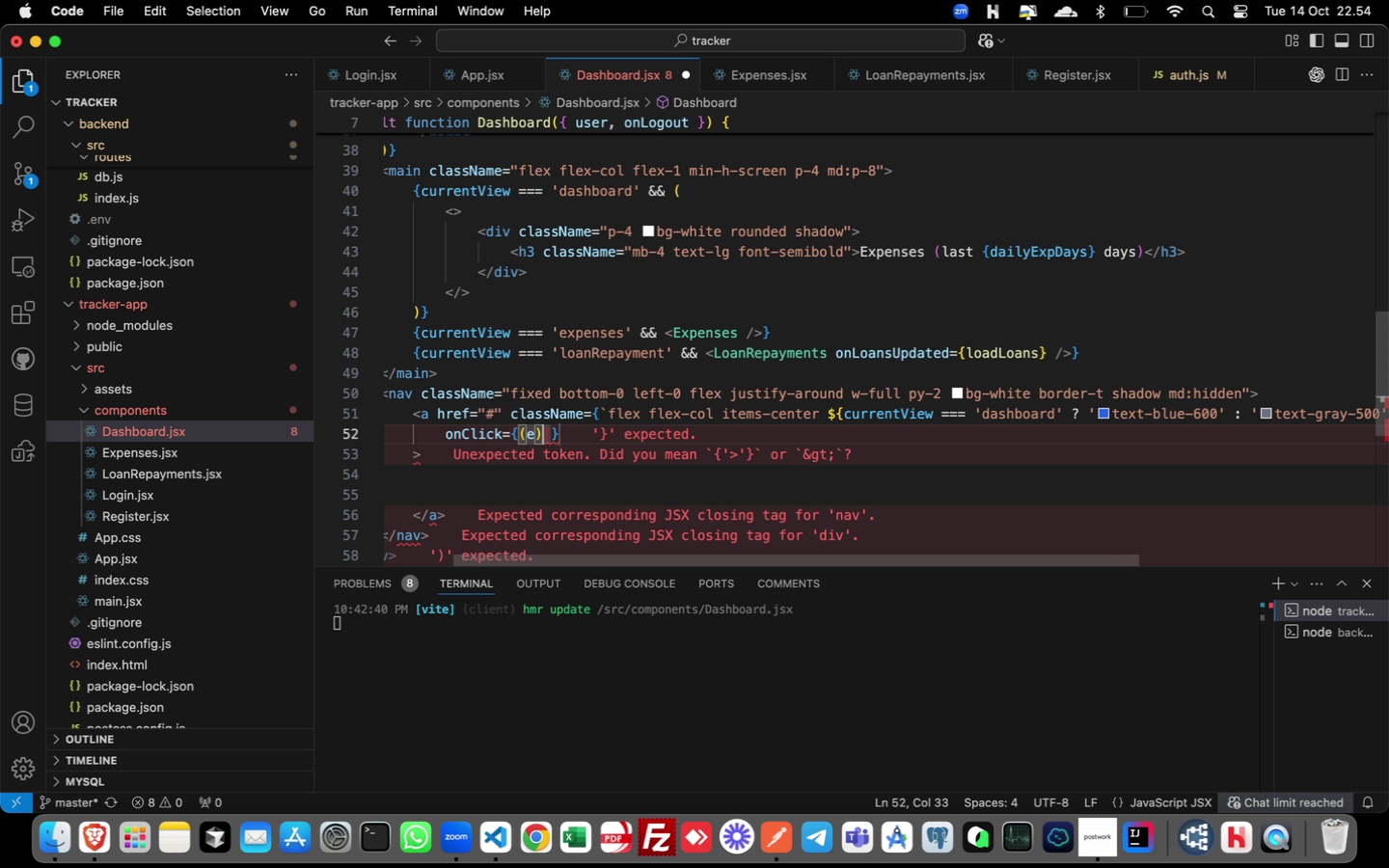 
key(ArrowRight)
 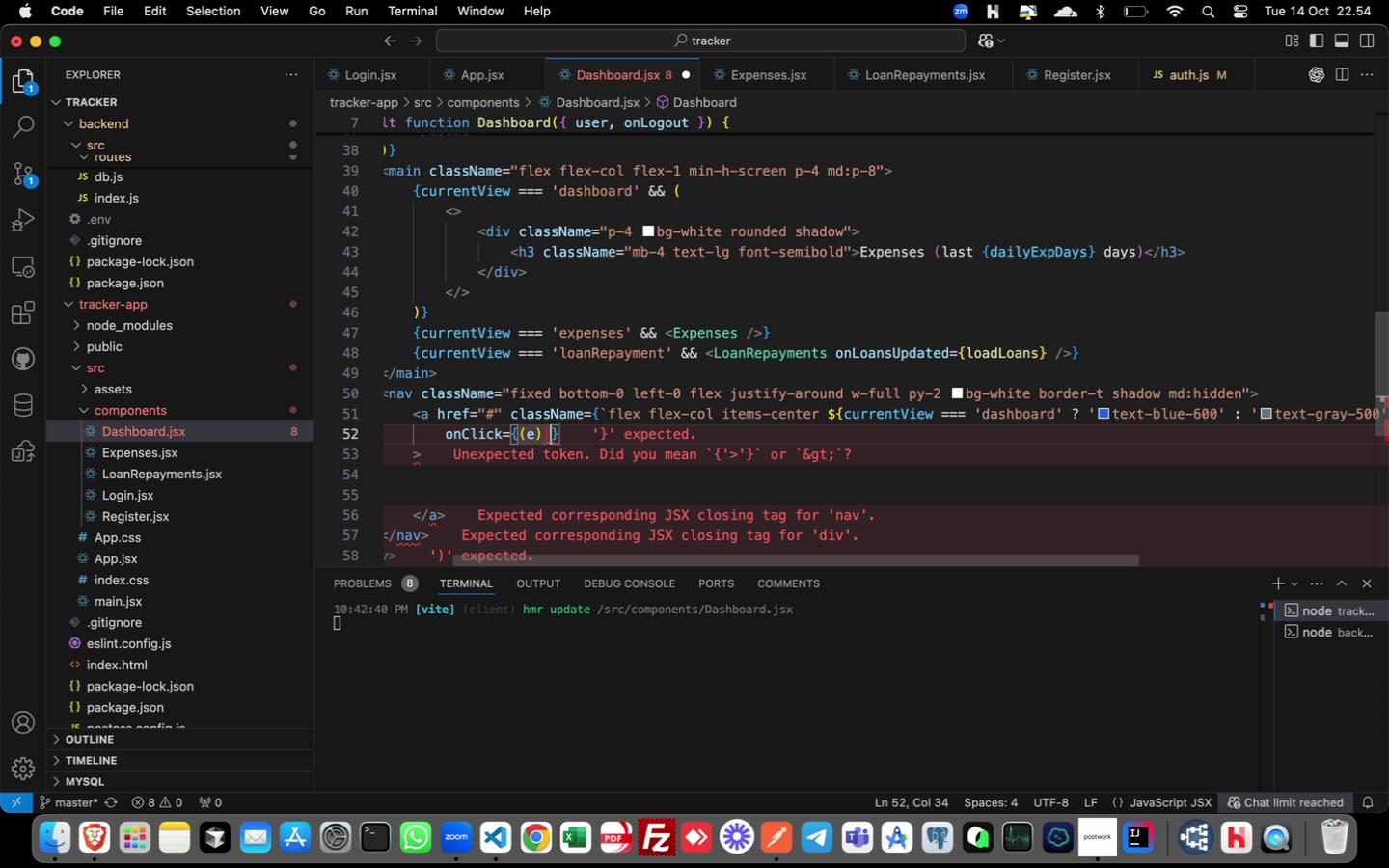 
key(ArrowRight)
 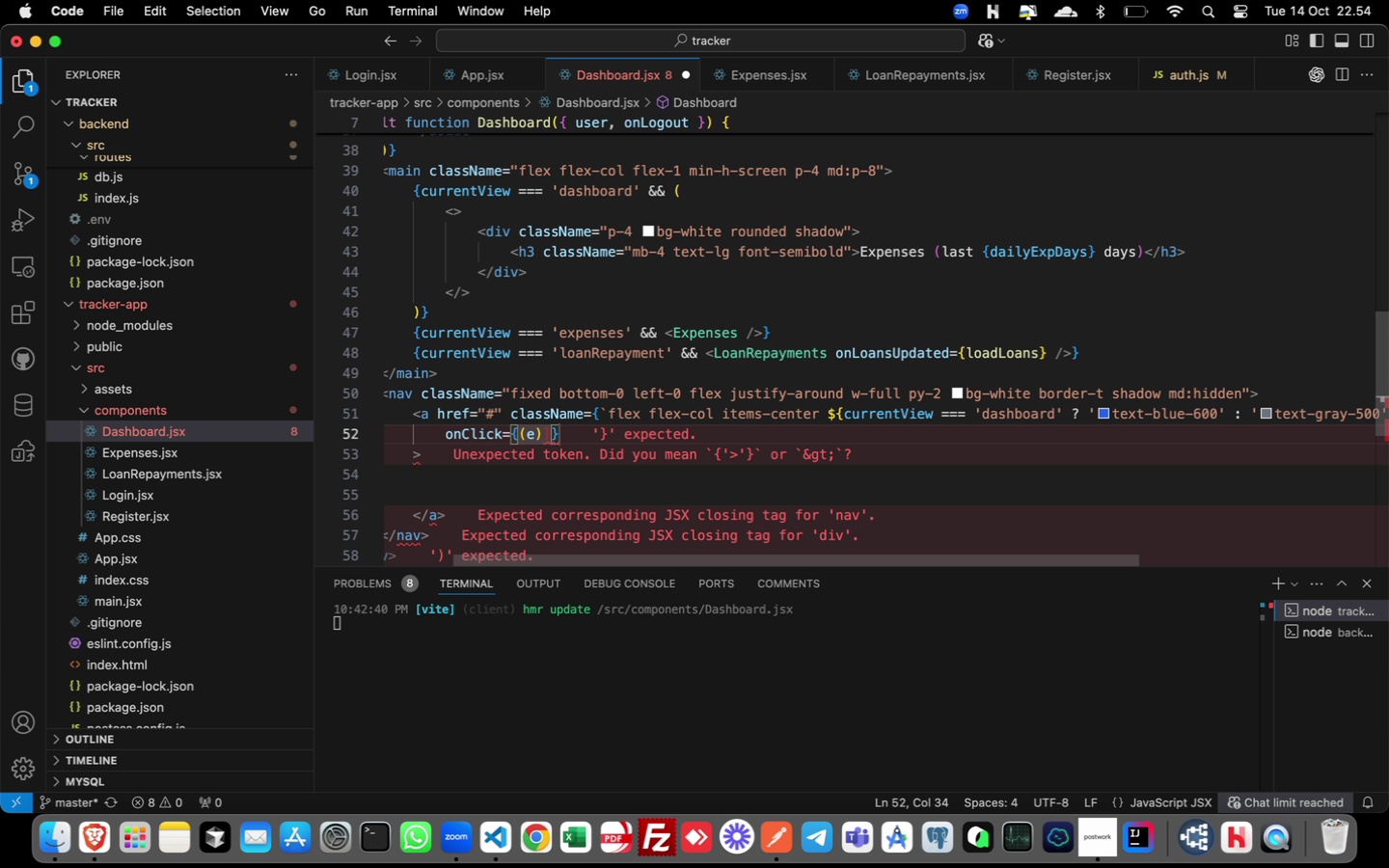 
key(Backspace)
type( => { e.prefent)
key(Backspace)
key(Backspace)
key(Backspace)
key(Backspace)
type(ventDefau)
 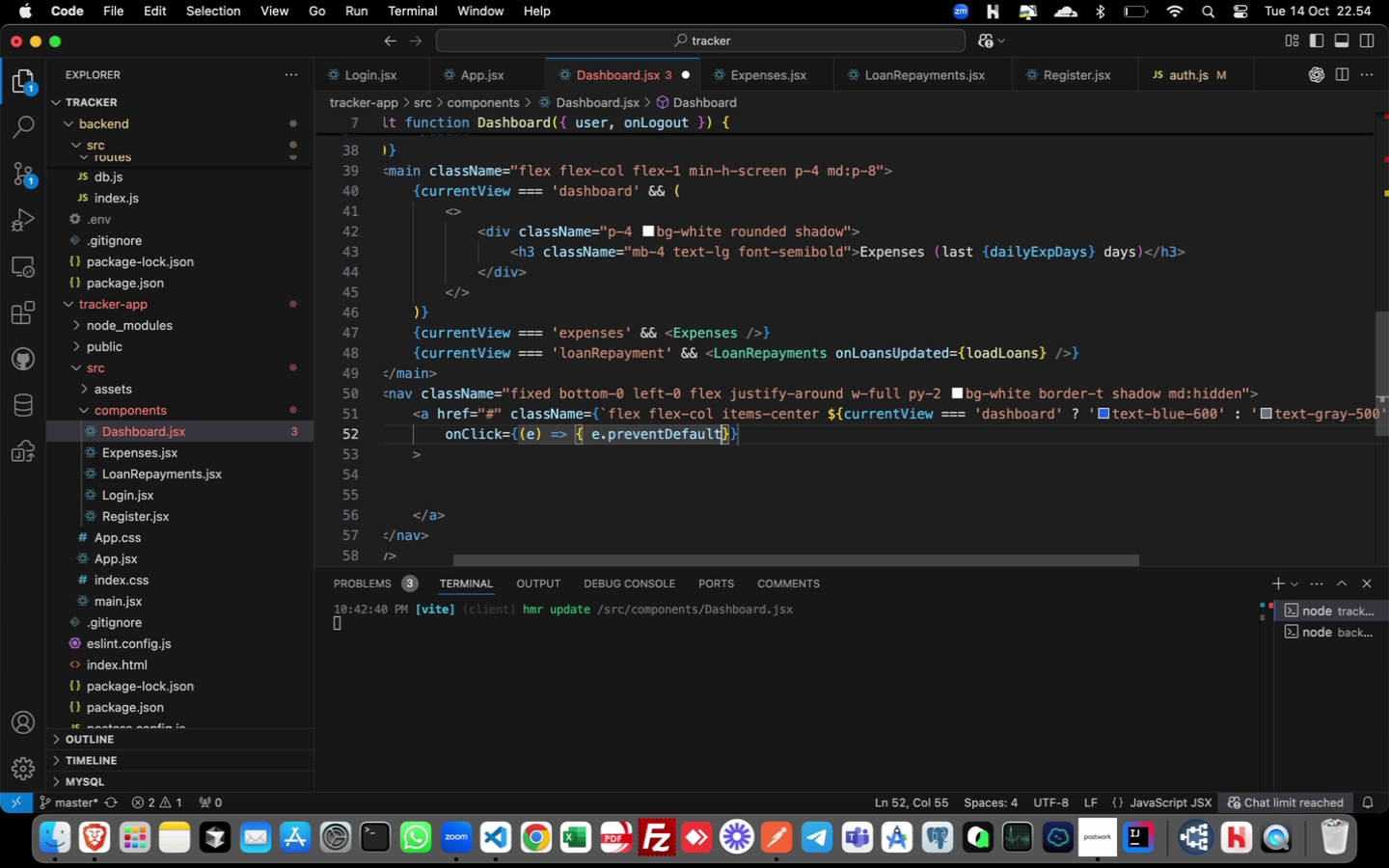 
 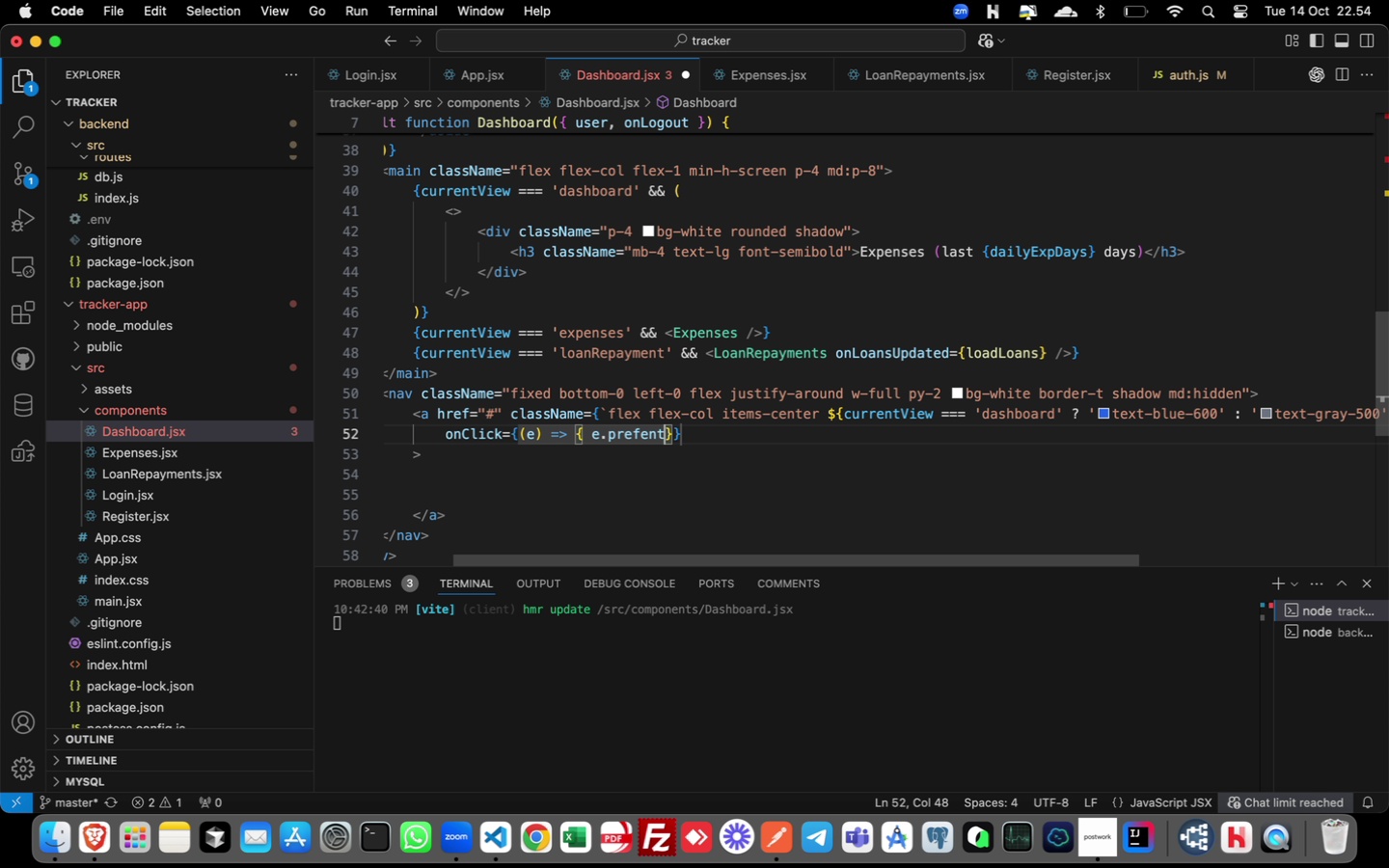 
key(Enter)
 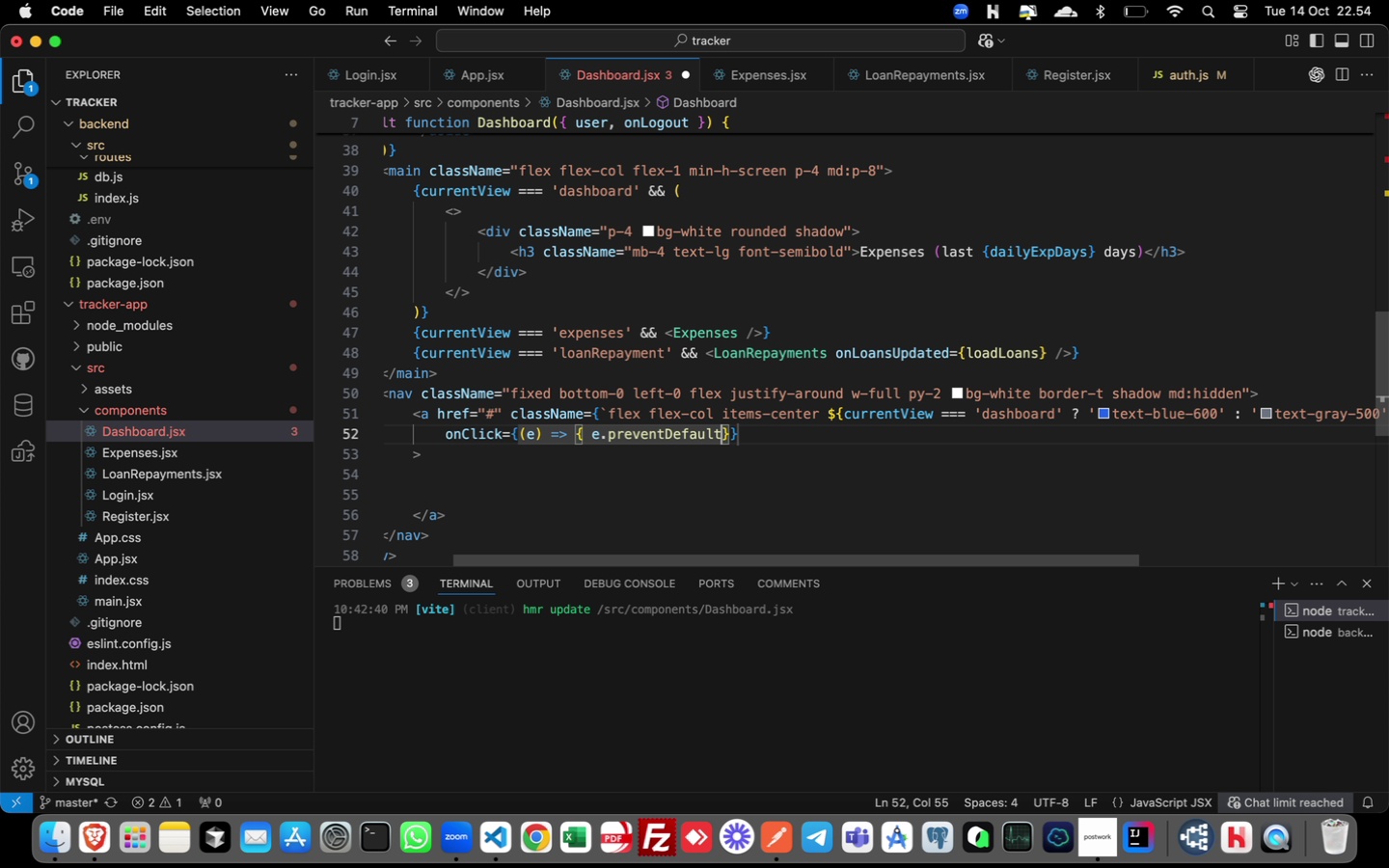 
type((); setCurr)
 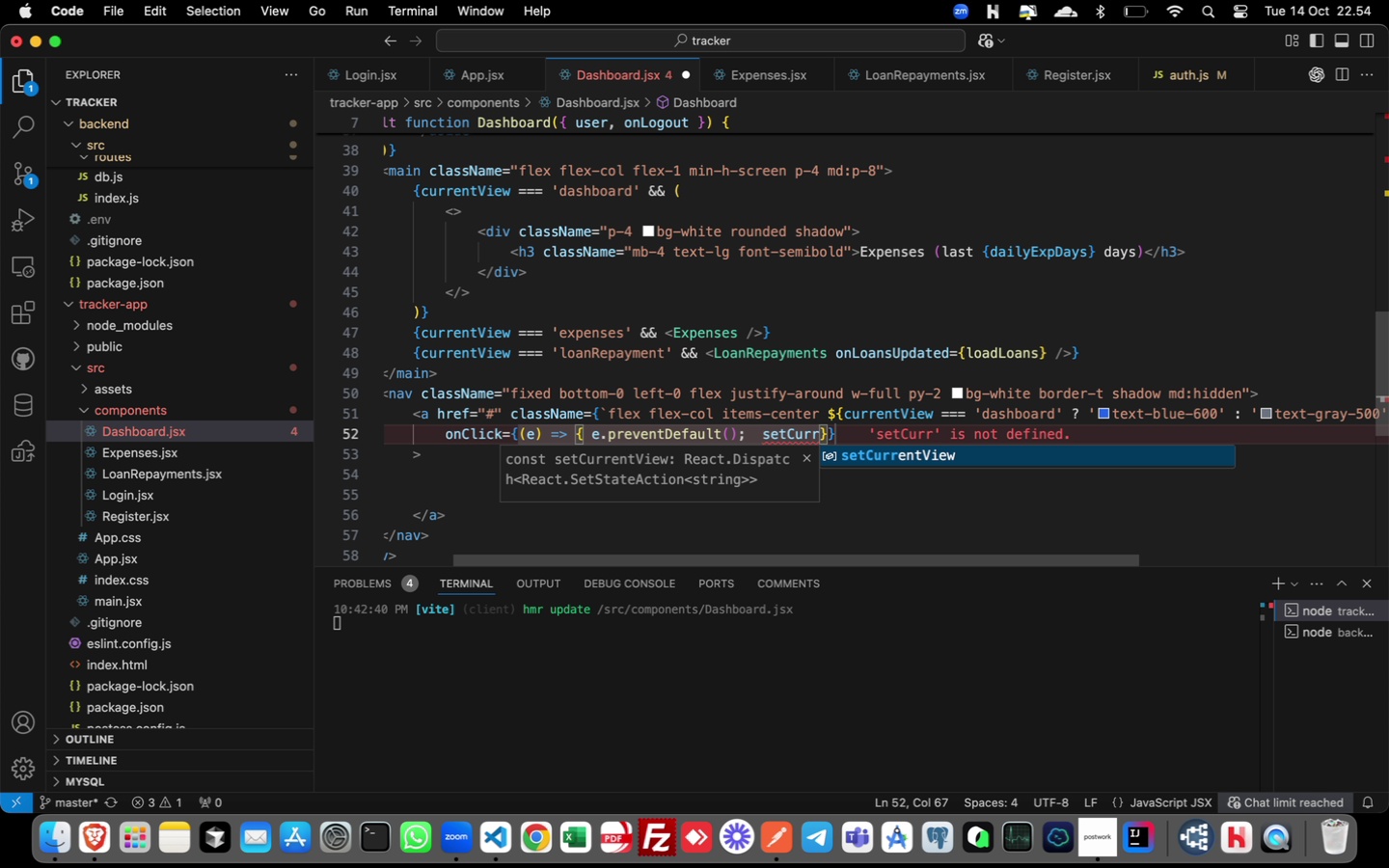 
key(Enter)
 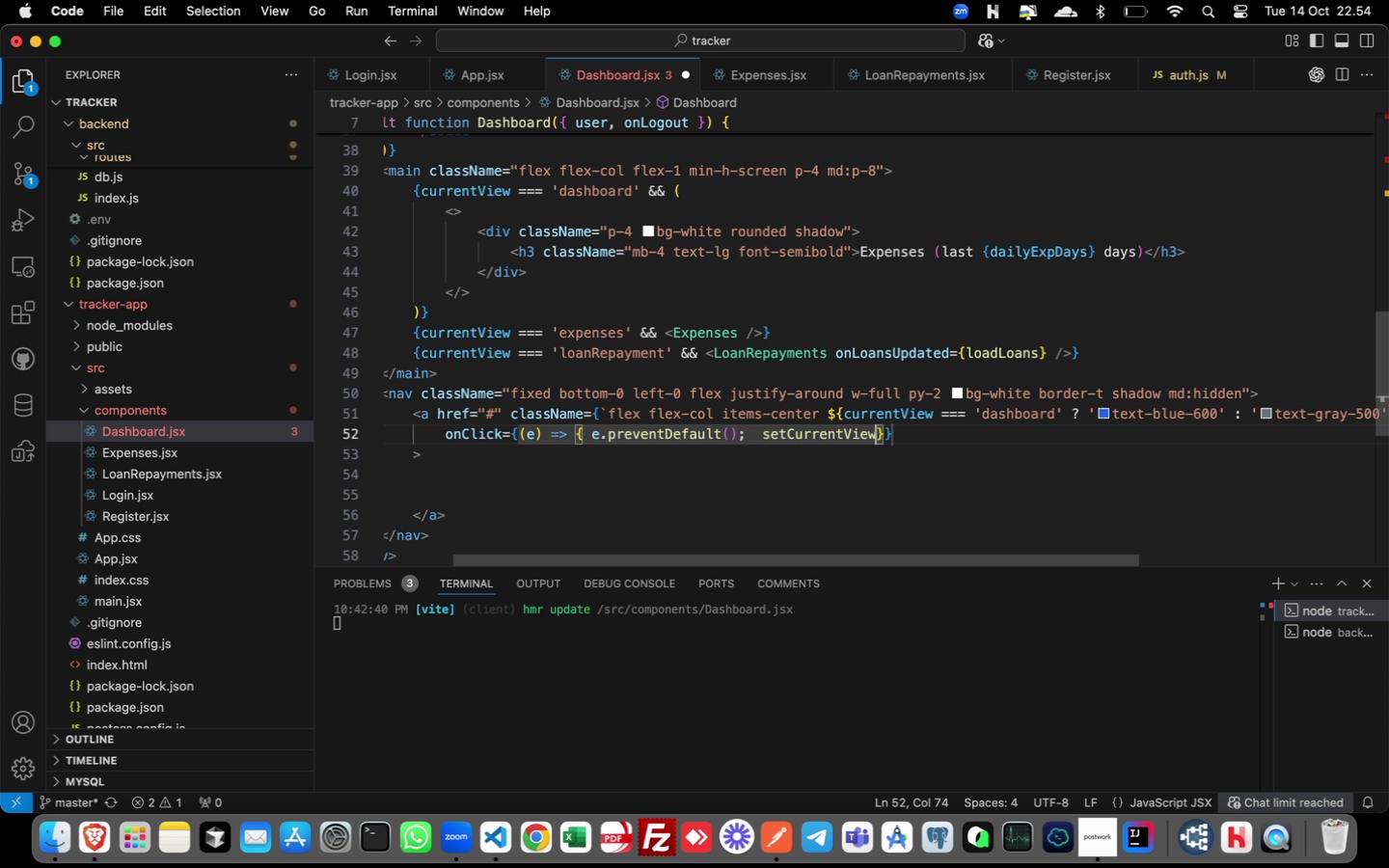 
type(('dashn)
key(Backspace)
type(board)
 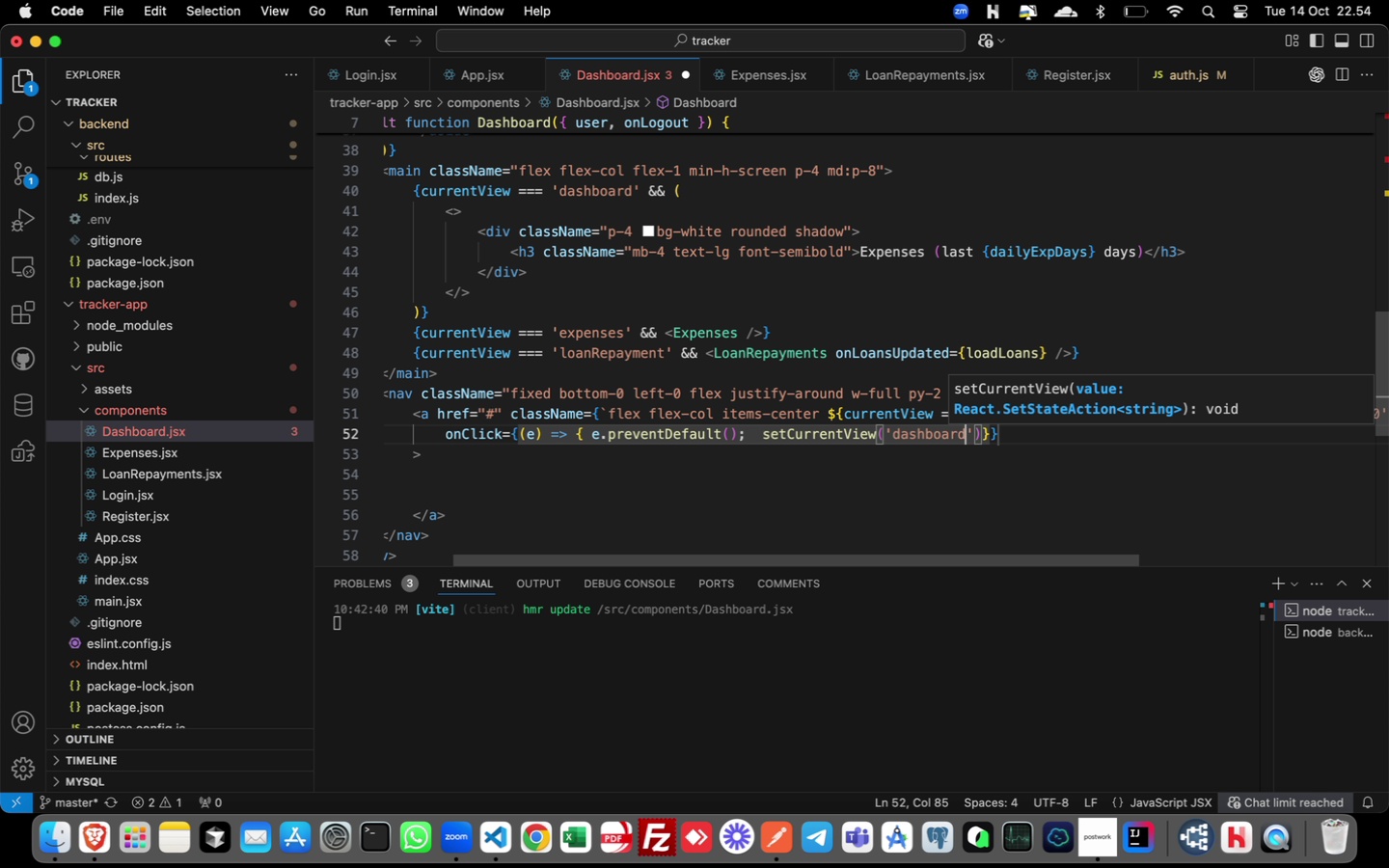 
key(ArrowRight)
 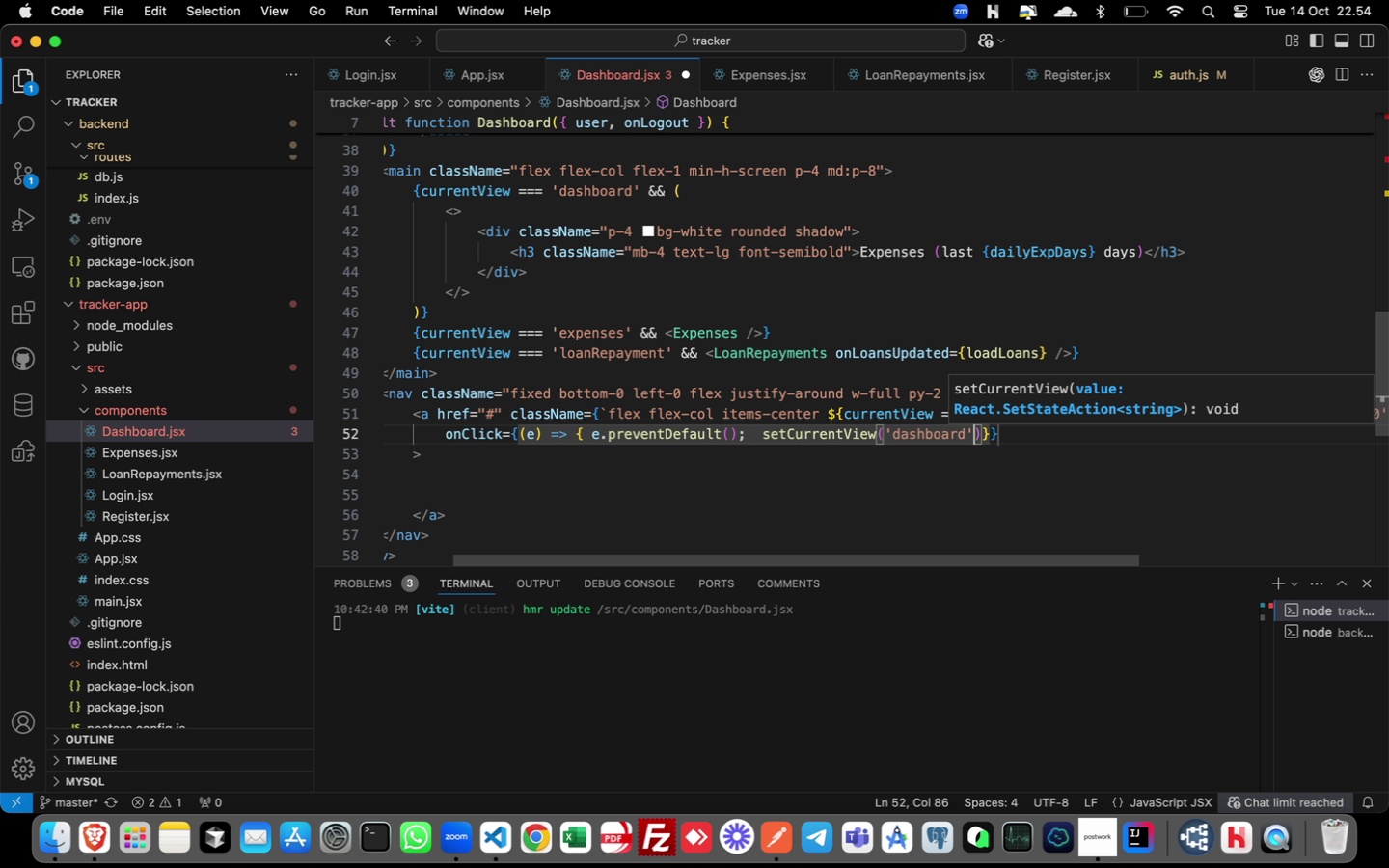 
key(ArrowRight)
 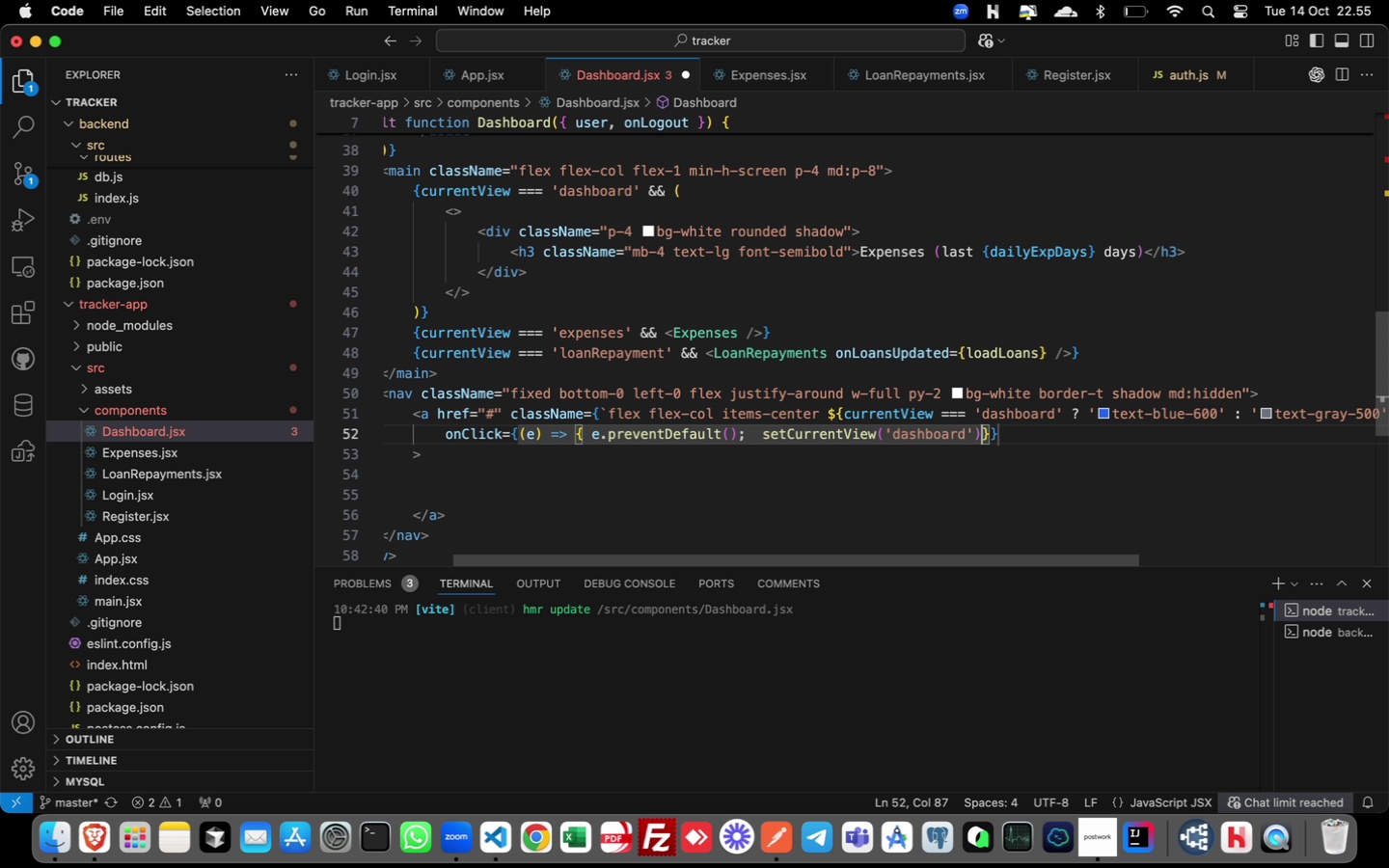 
key(Semicolon)
 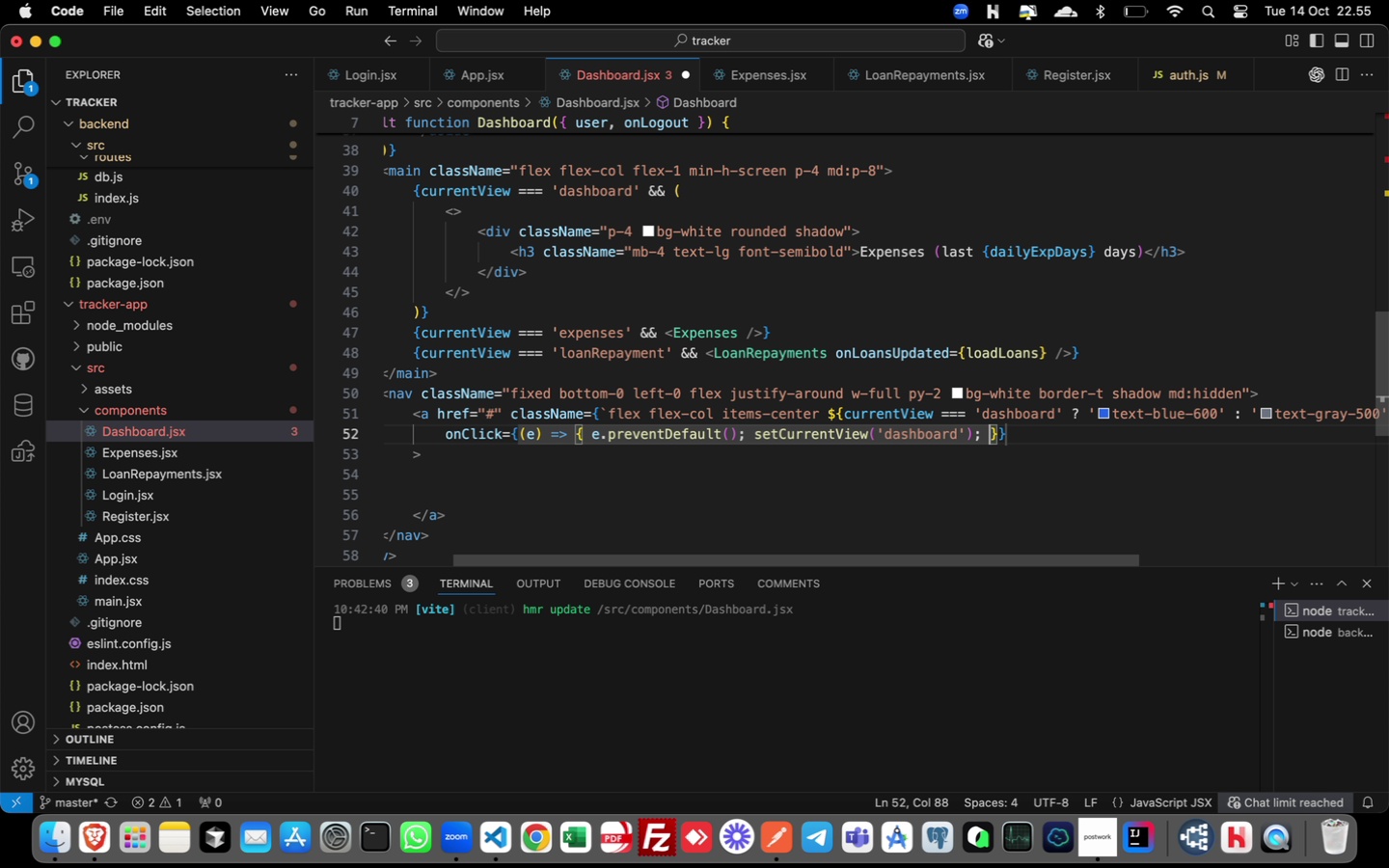 
key(Meta+S)
 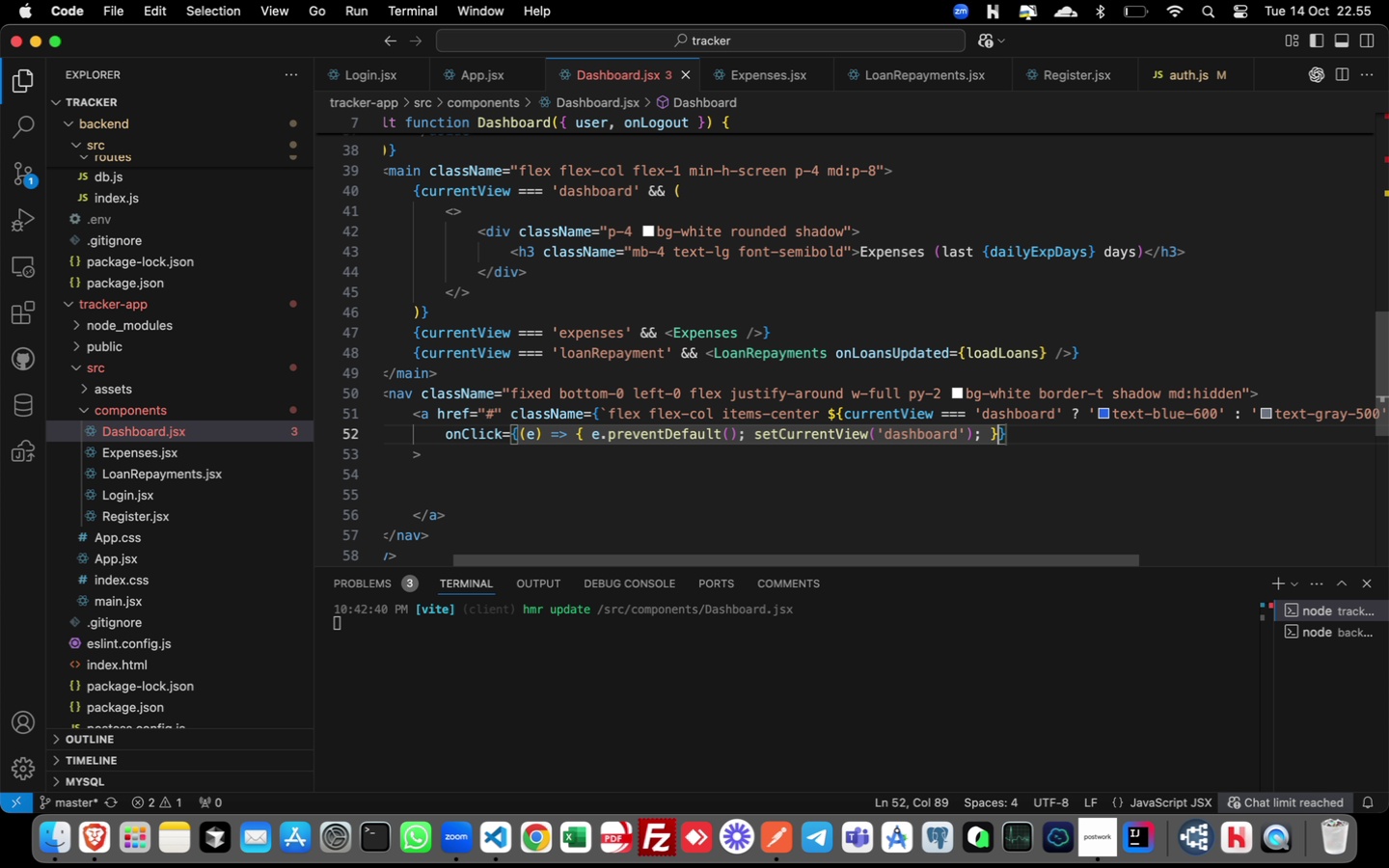 
key(ArrowRight)
 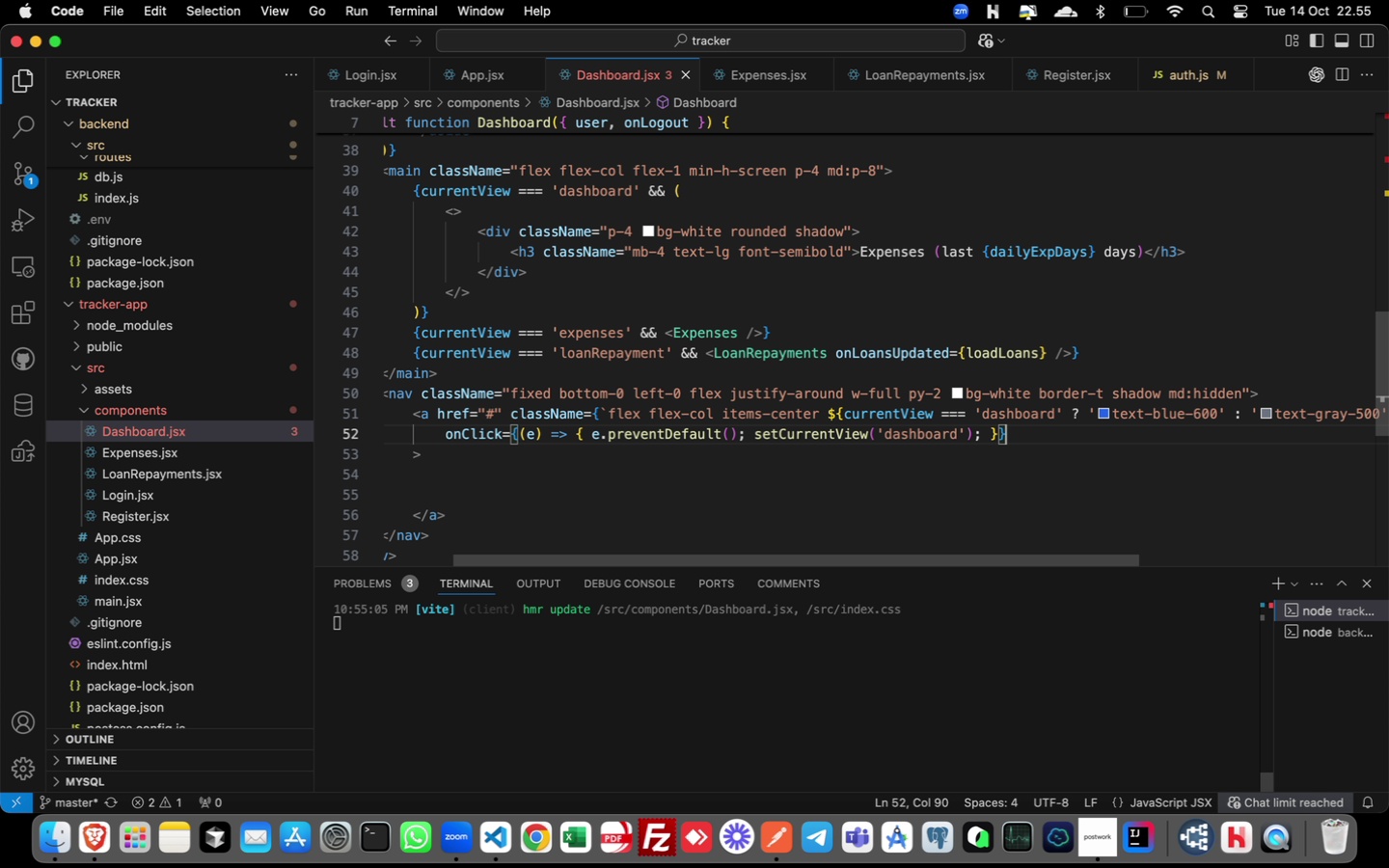 
key(ArrowRight)
 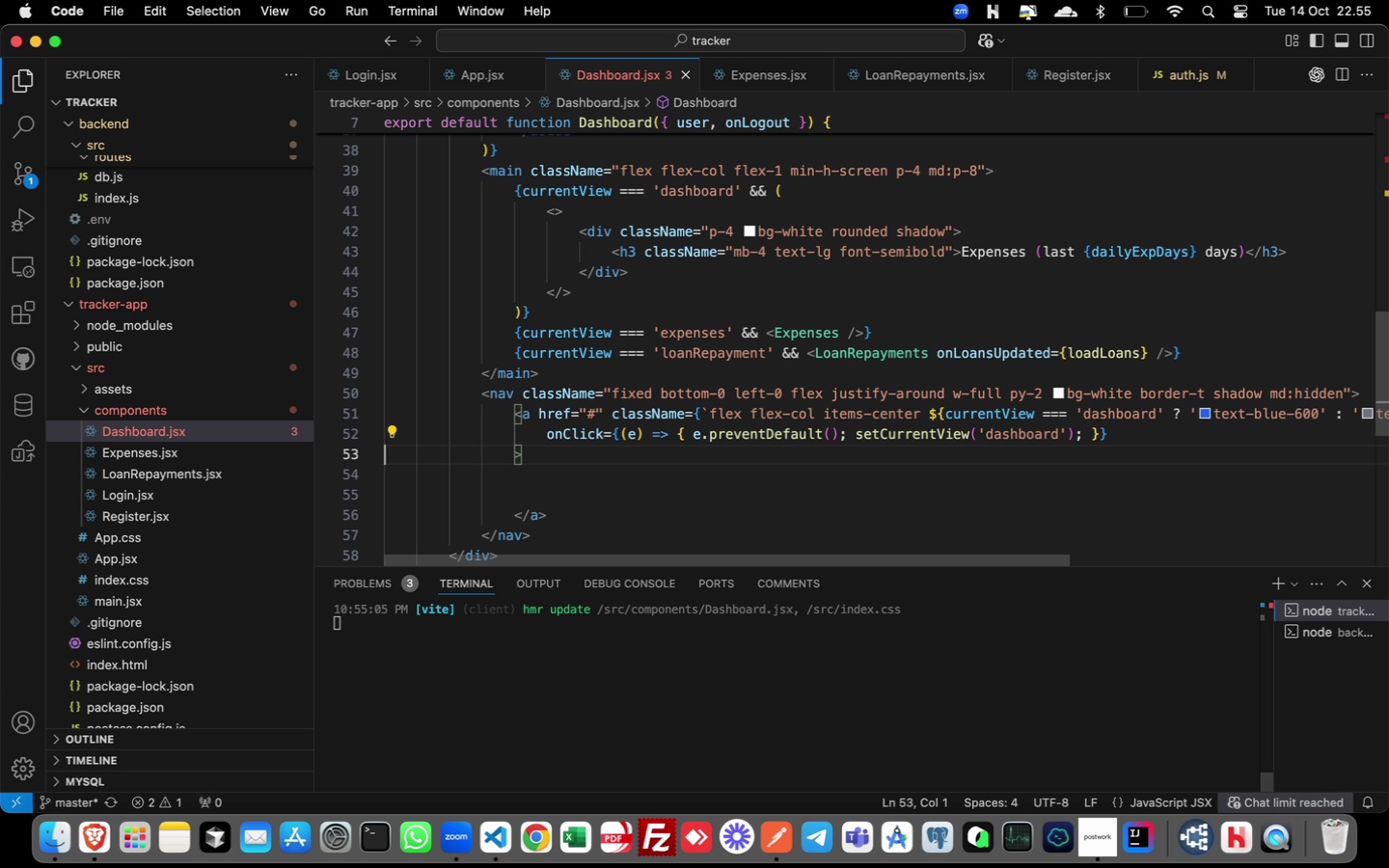 
key(ArrowRight)
 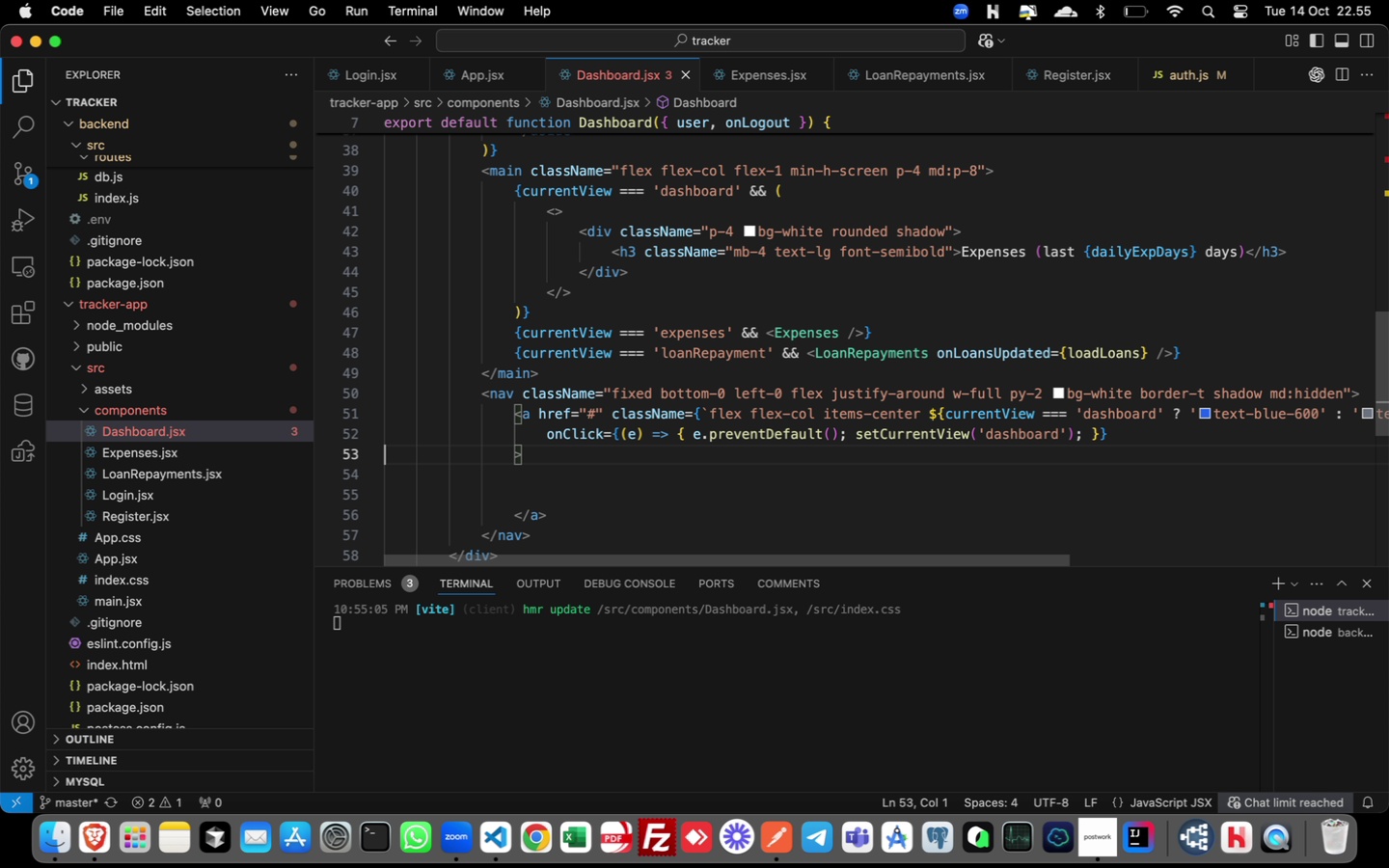 
key(ArrowLeft)
 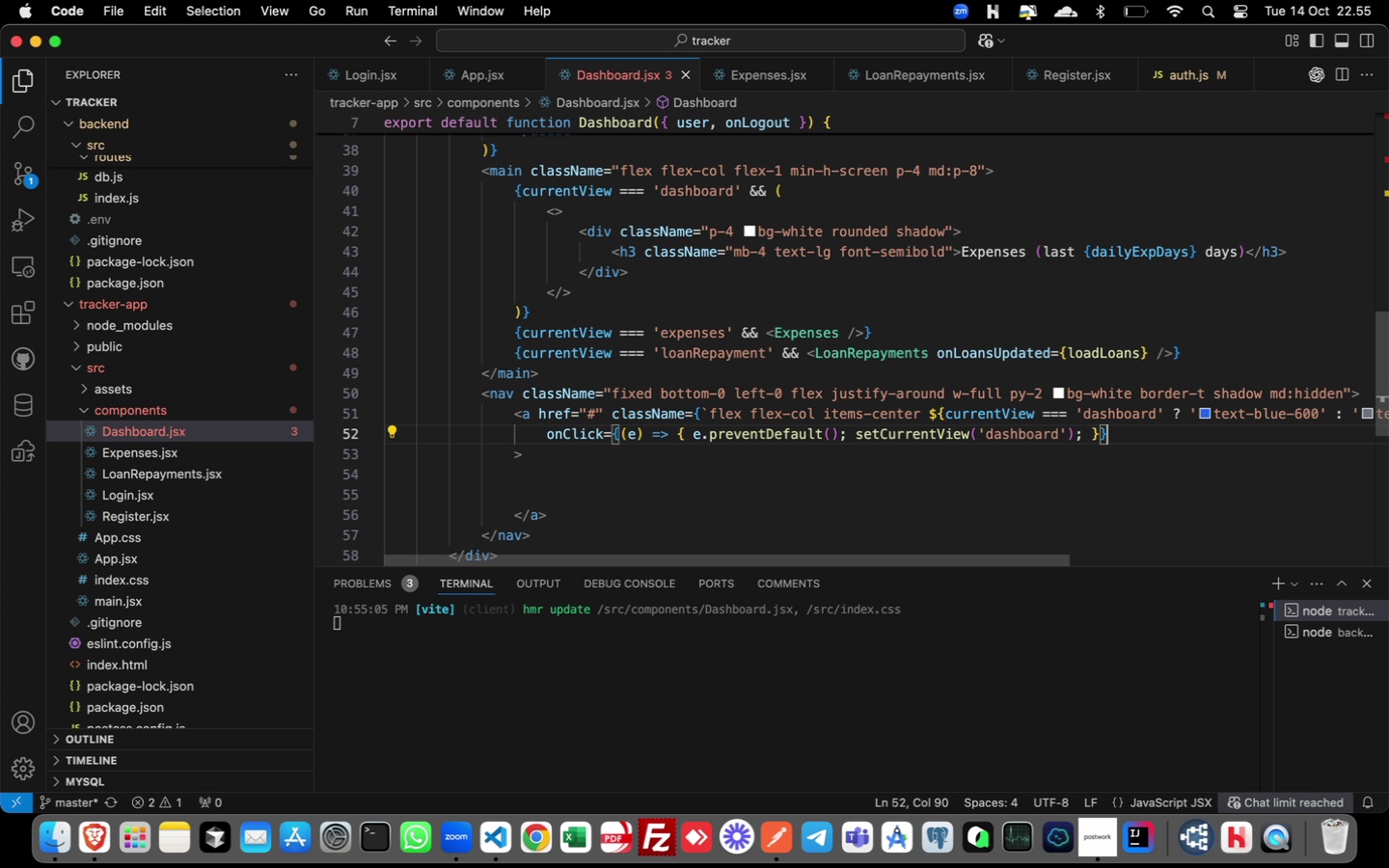 
hold_key(key=CommandLeft, duration=0.47)
 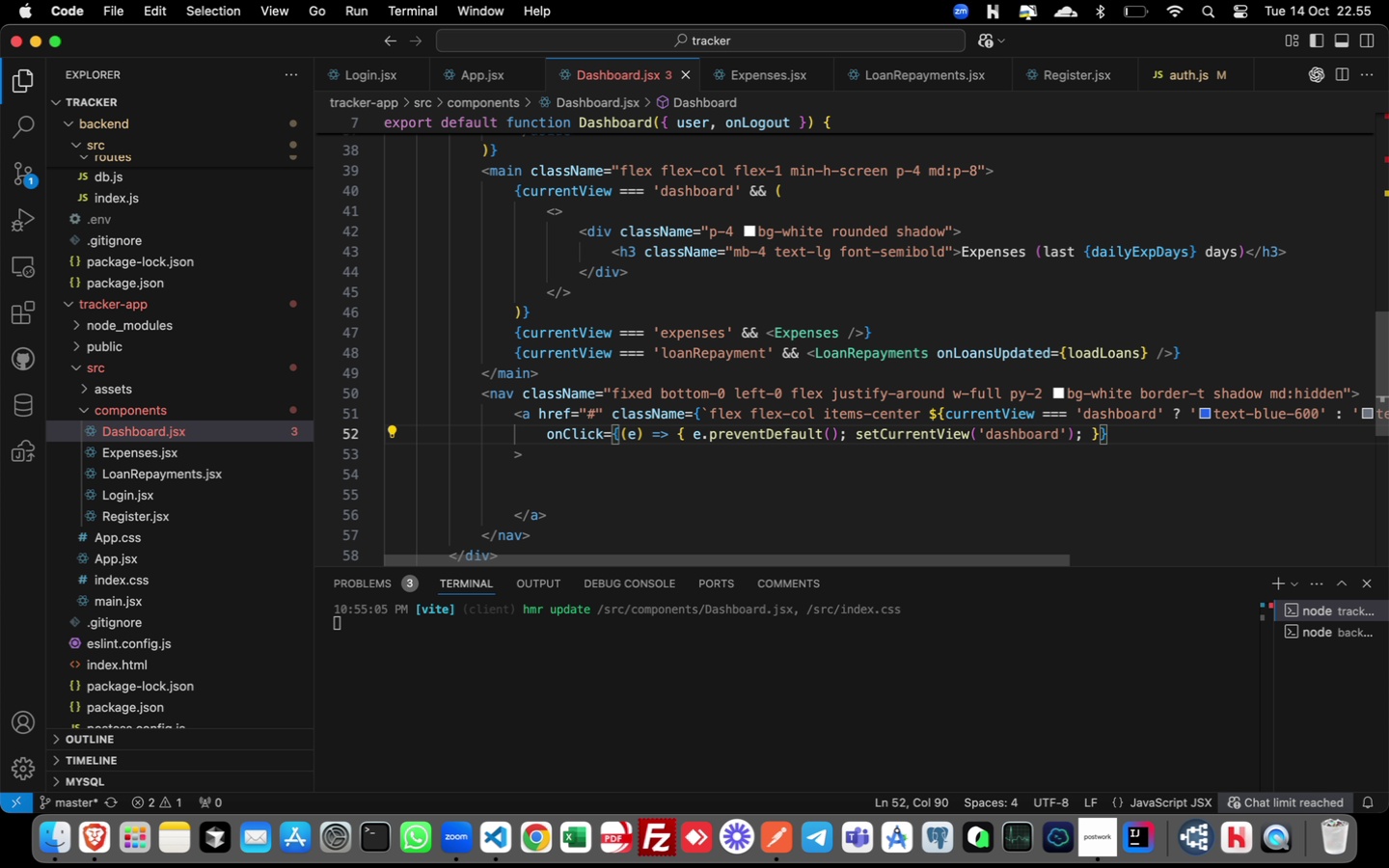 
key(ArrowDown)
 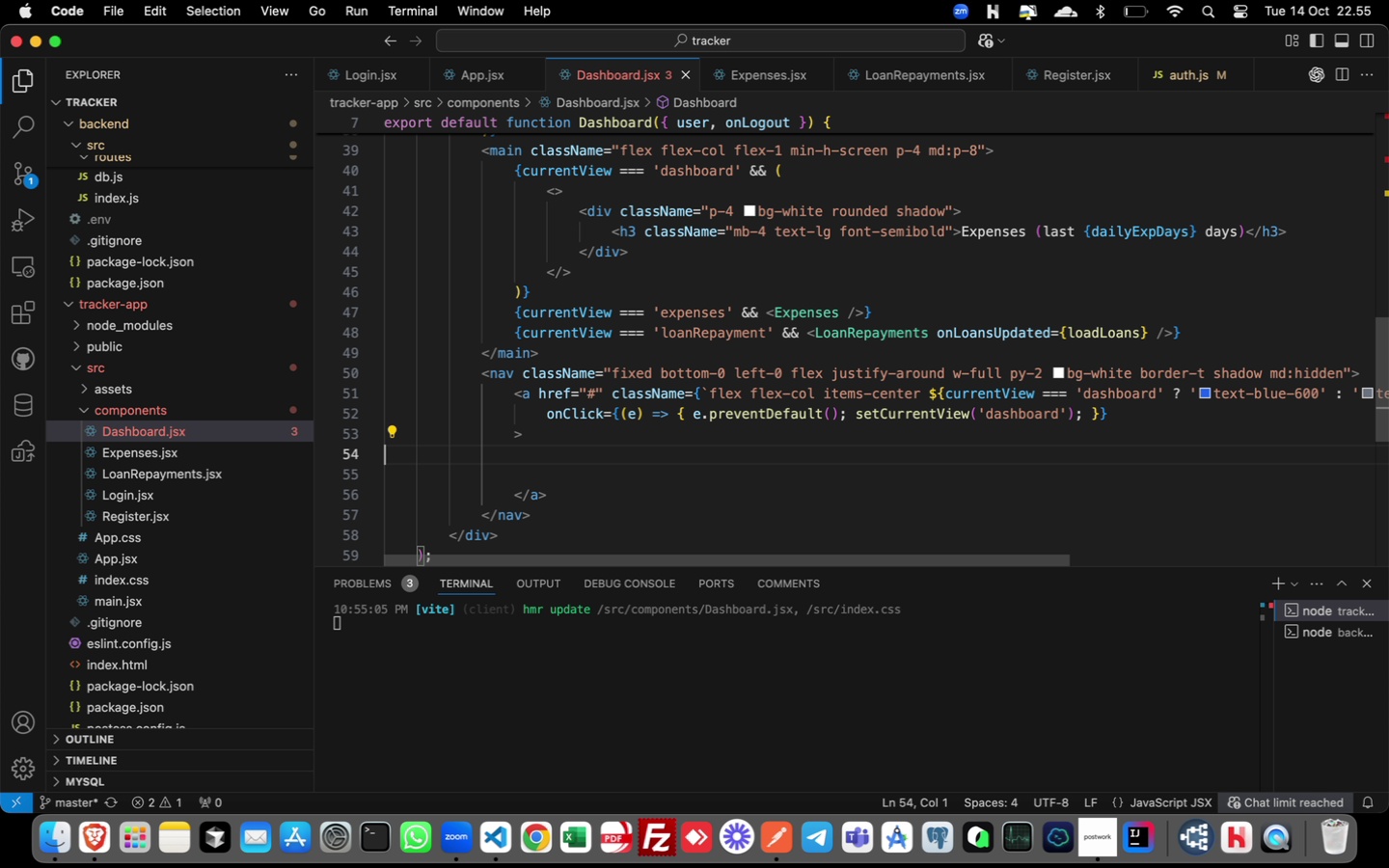 
key(ArrowDown)
 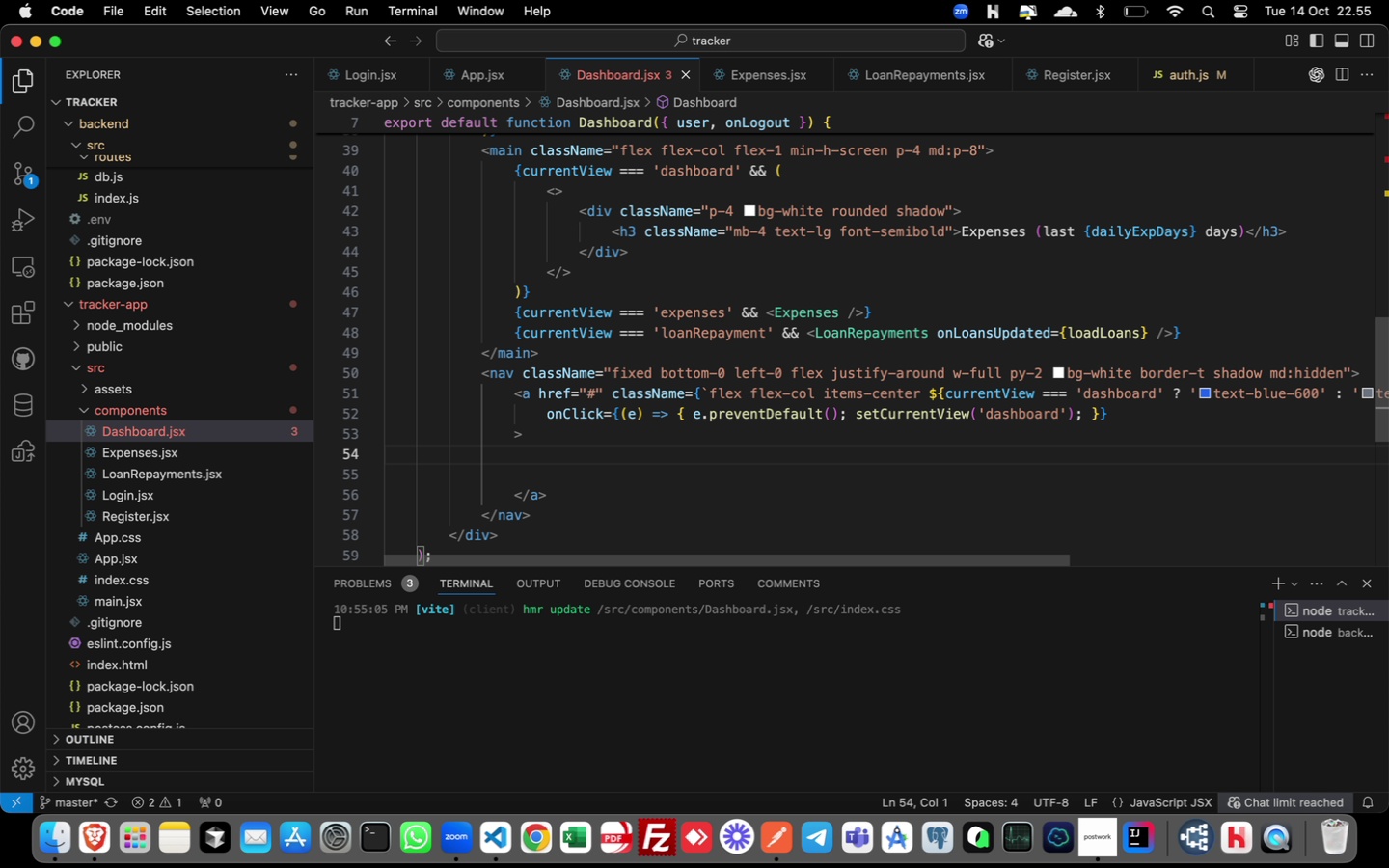 
key(Meta+ArrowRight)
 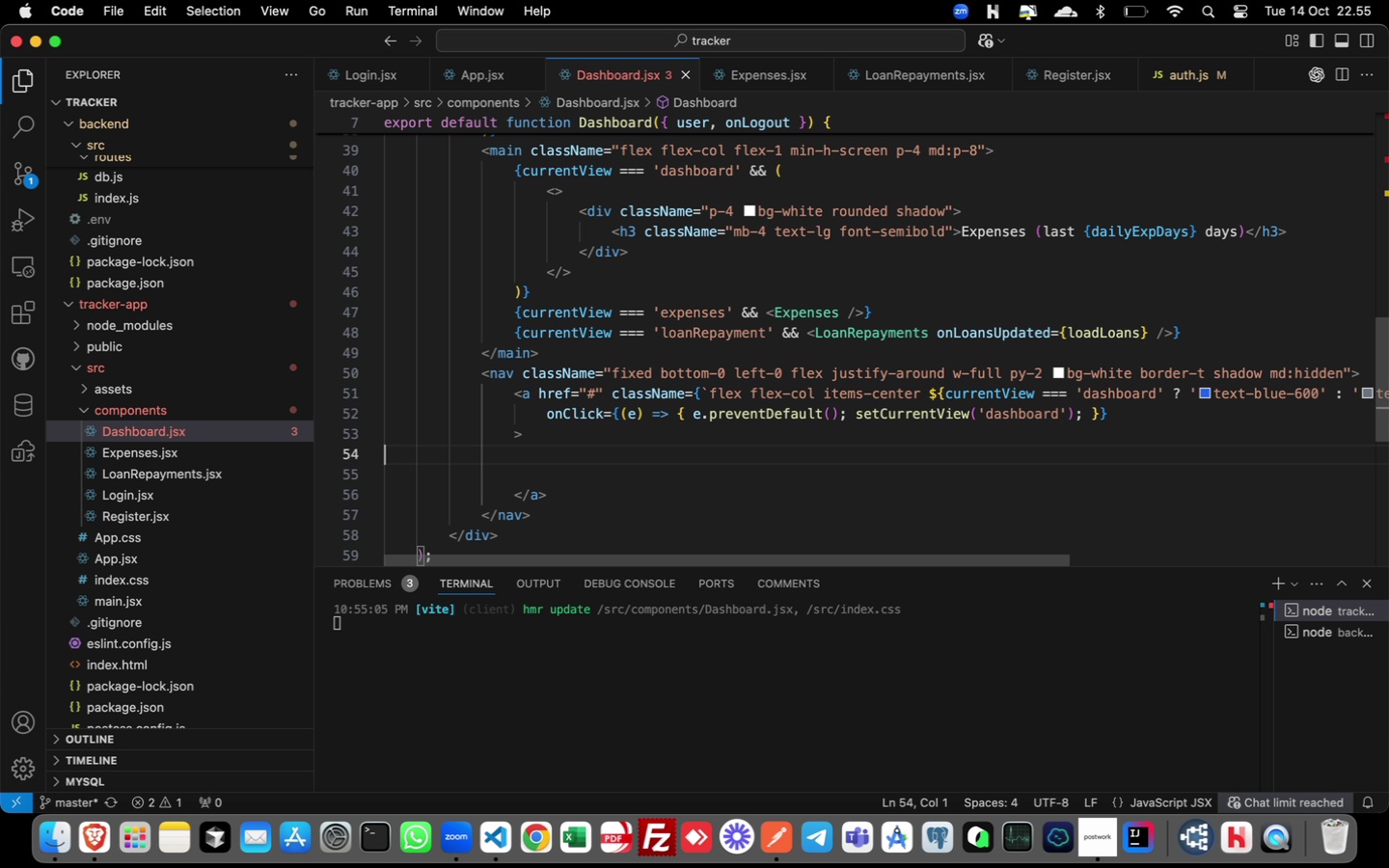 
key(Meta+ArrowRight)
 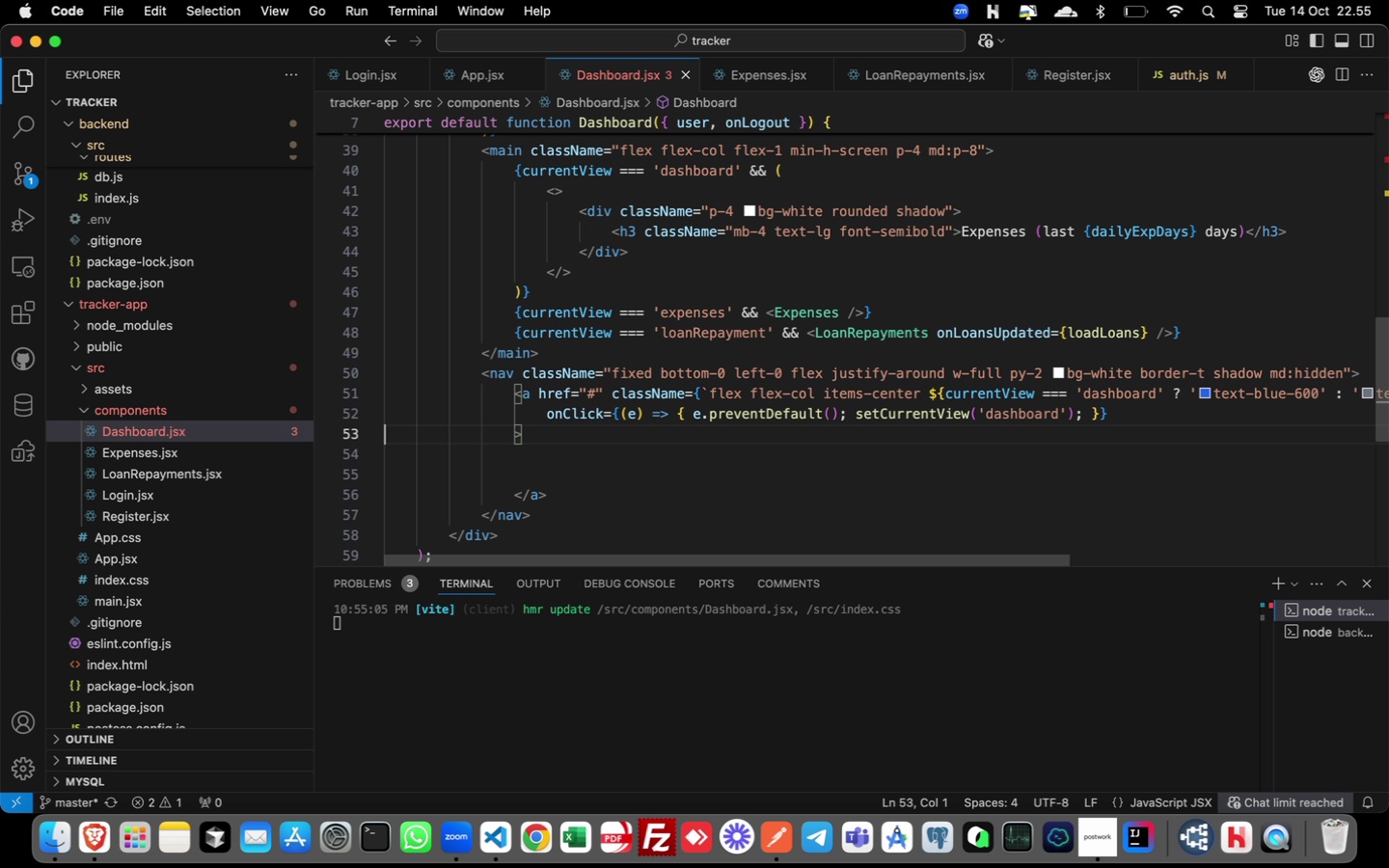 
key(ArrowUp)
 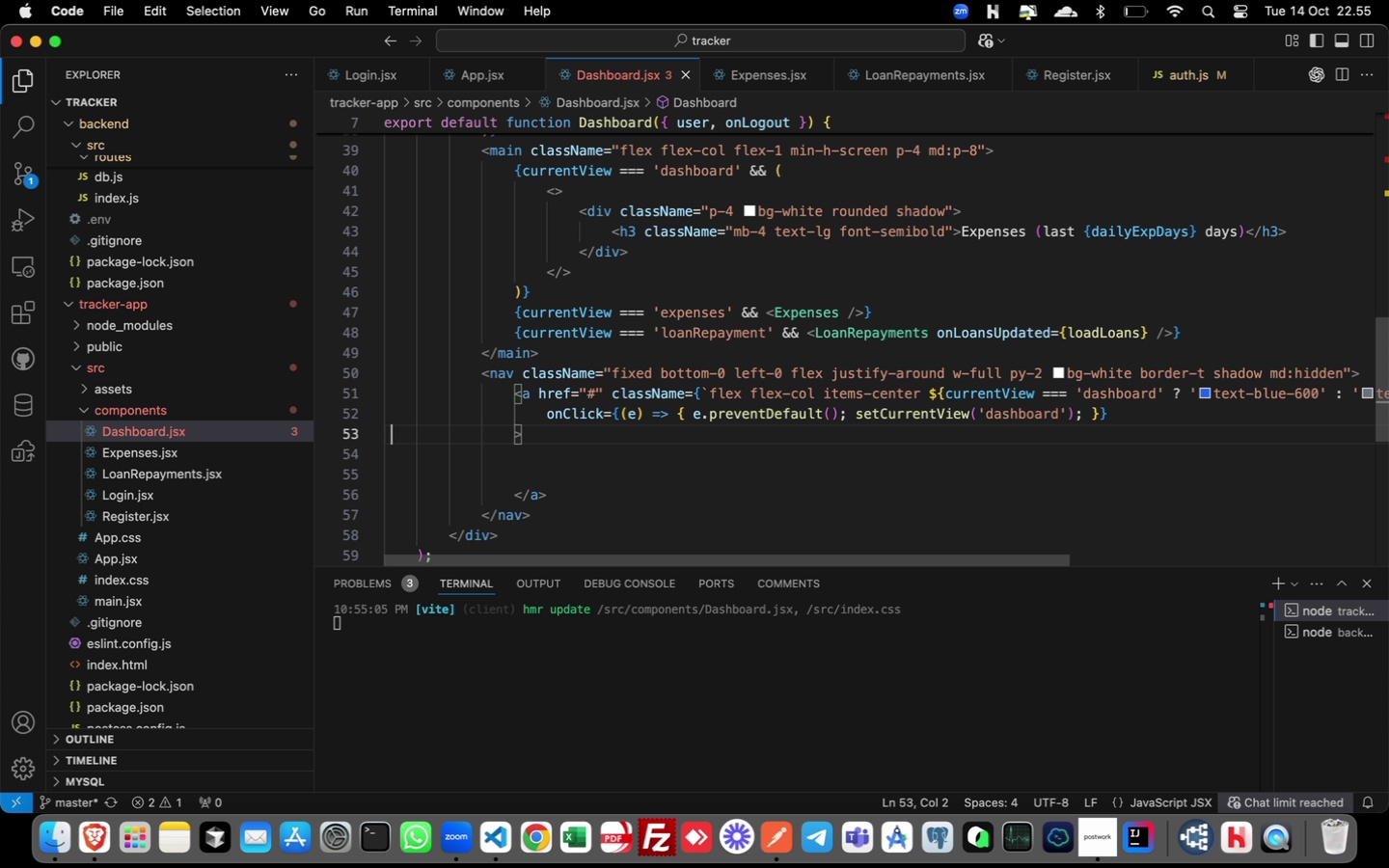 
key(ArrowRight)
 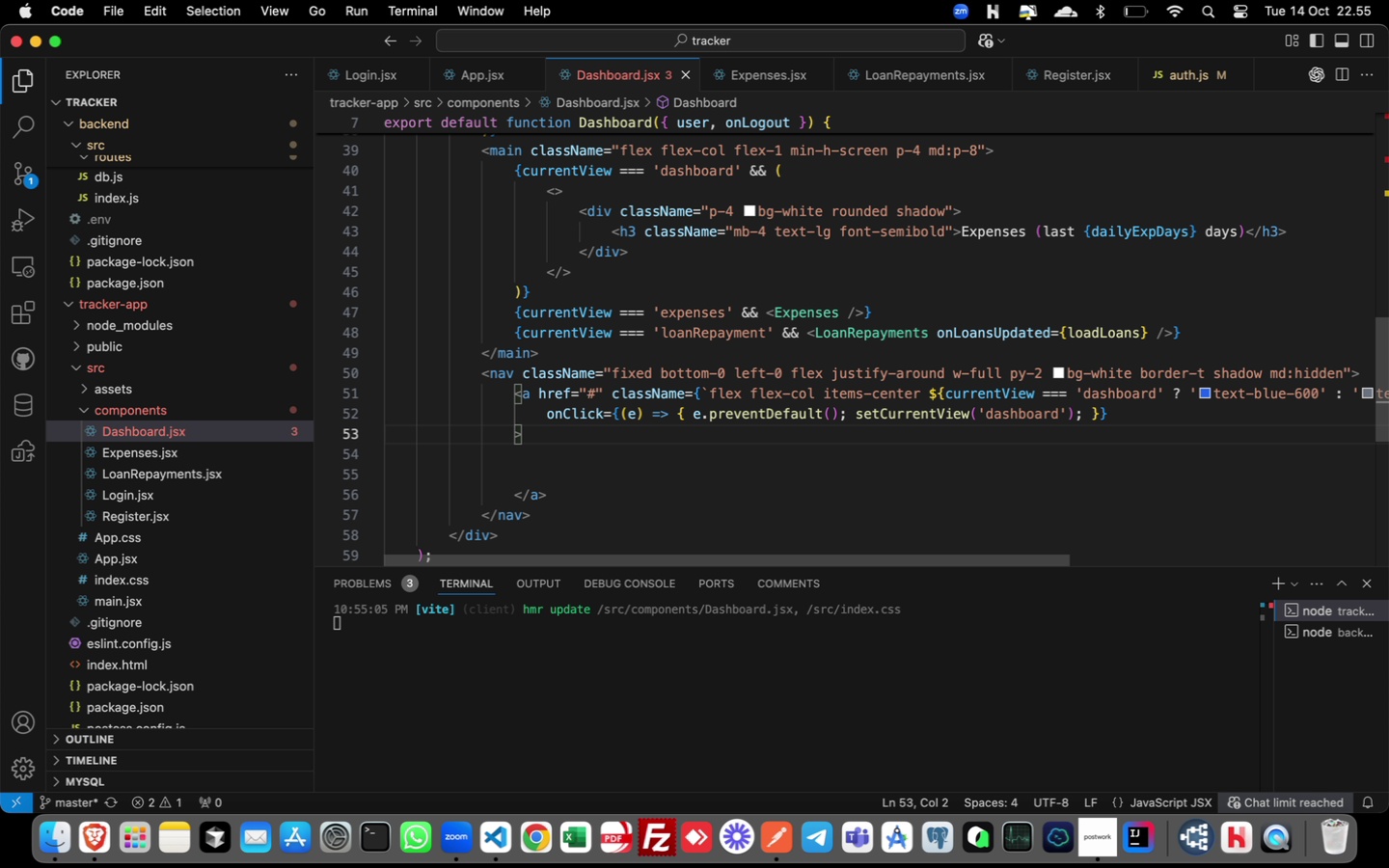 
key(Meta+ArrowRight)
 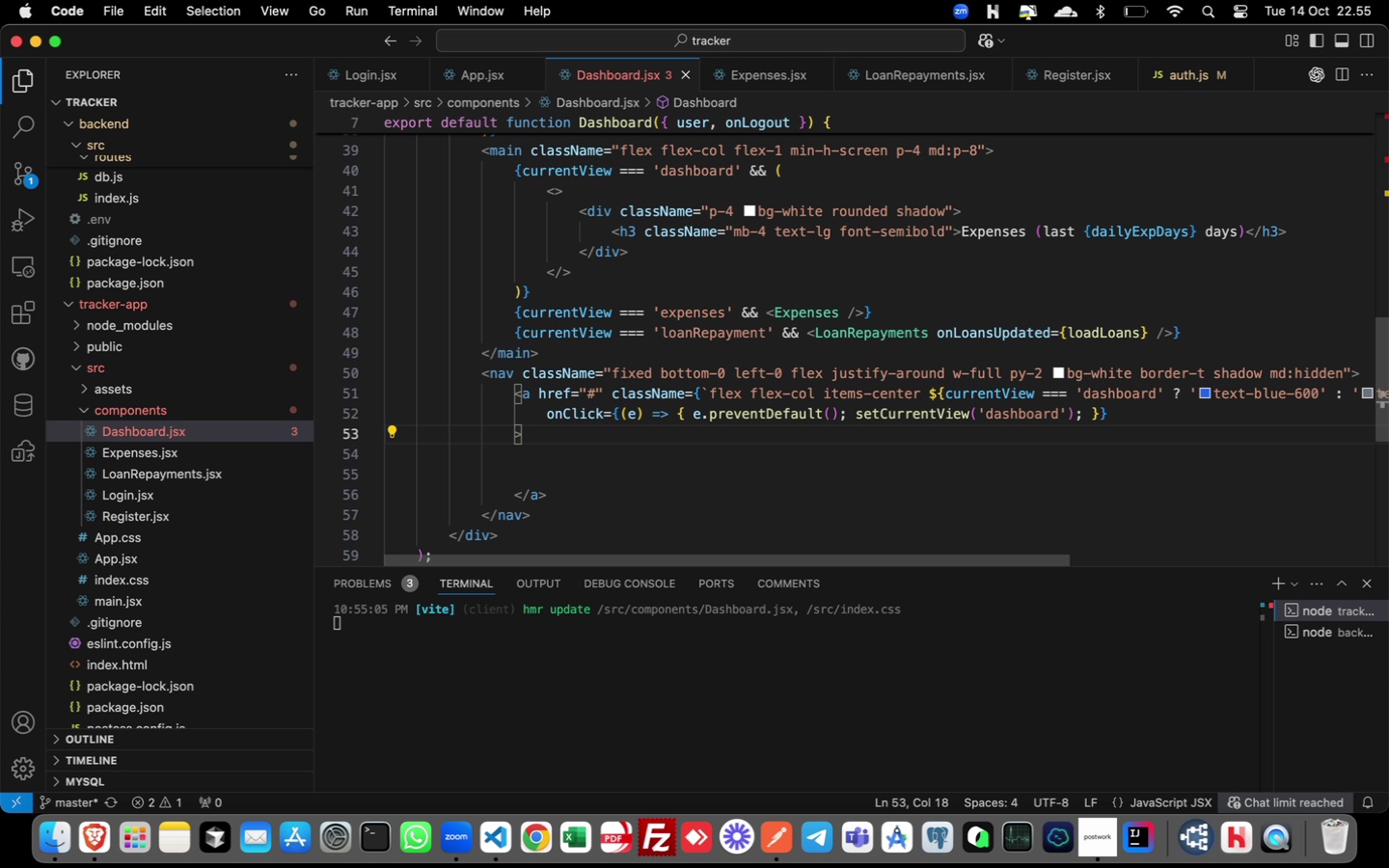 
key(Meta+ArrowRight)
 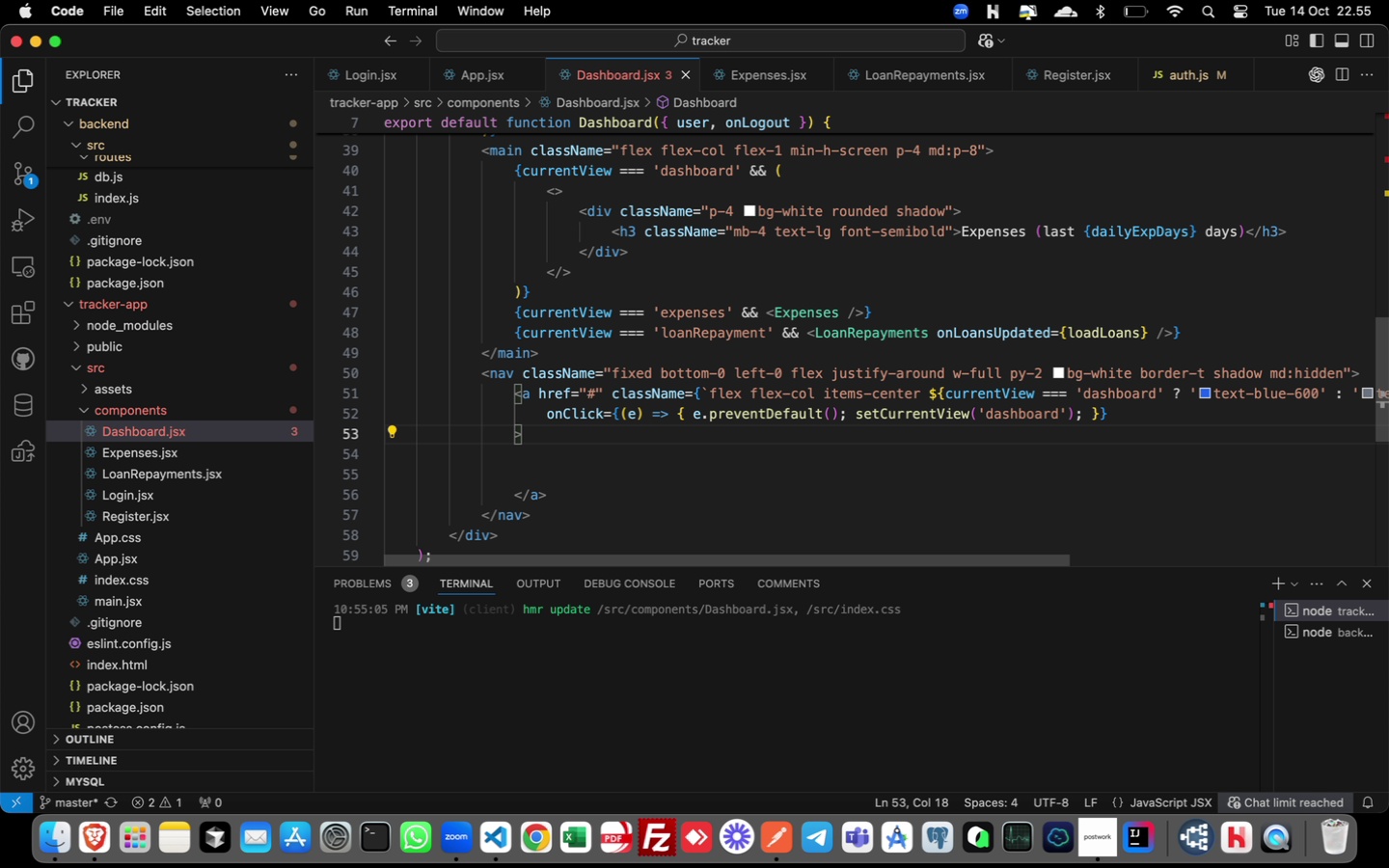 
key(Enter)
 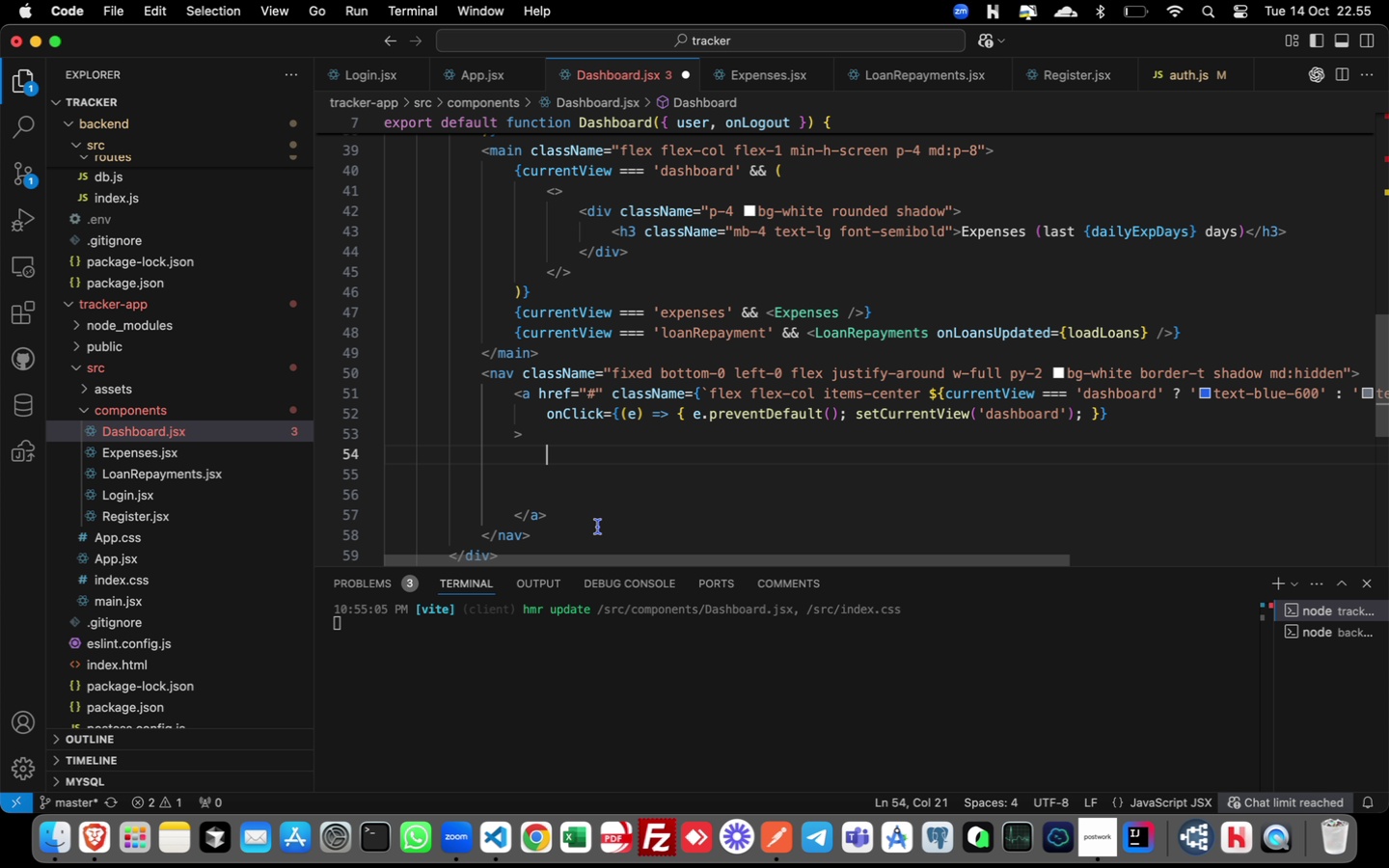 
wait(29.14)
 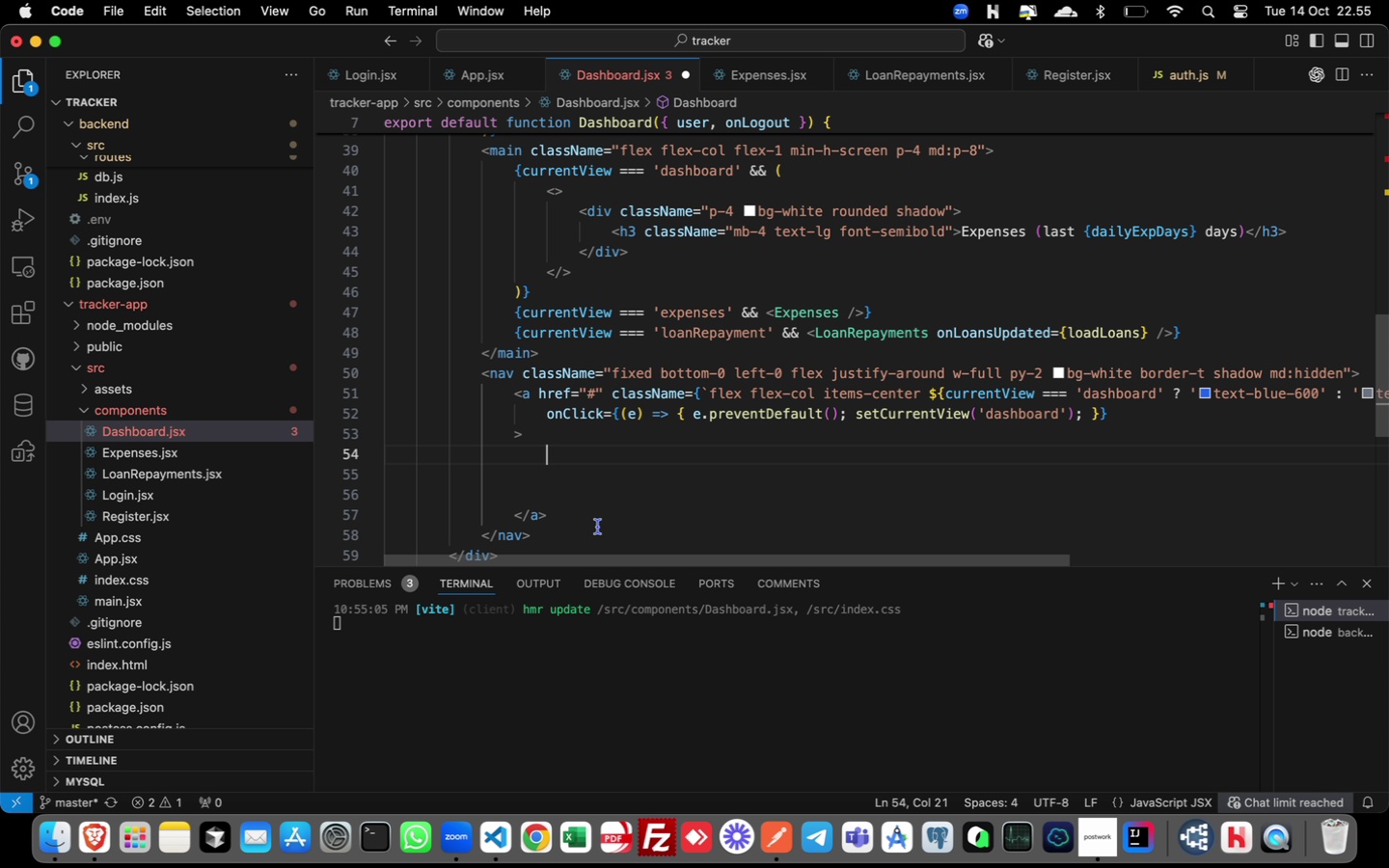 
type(<svg)
 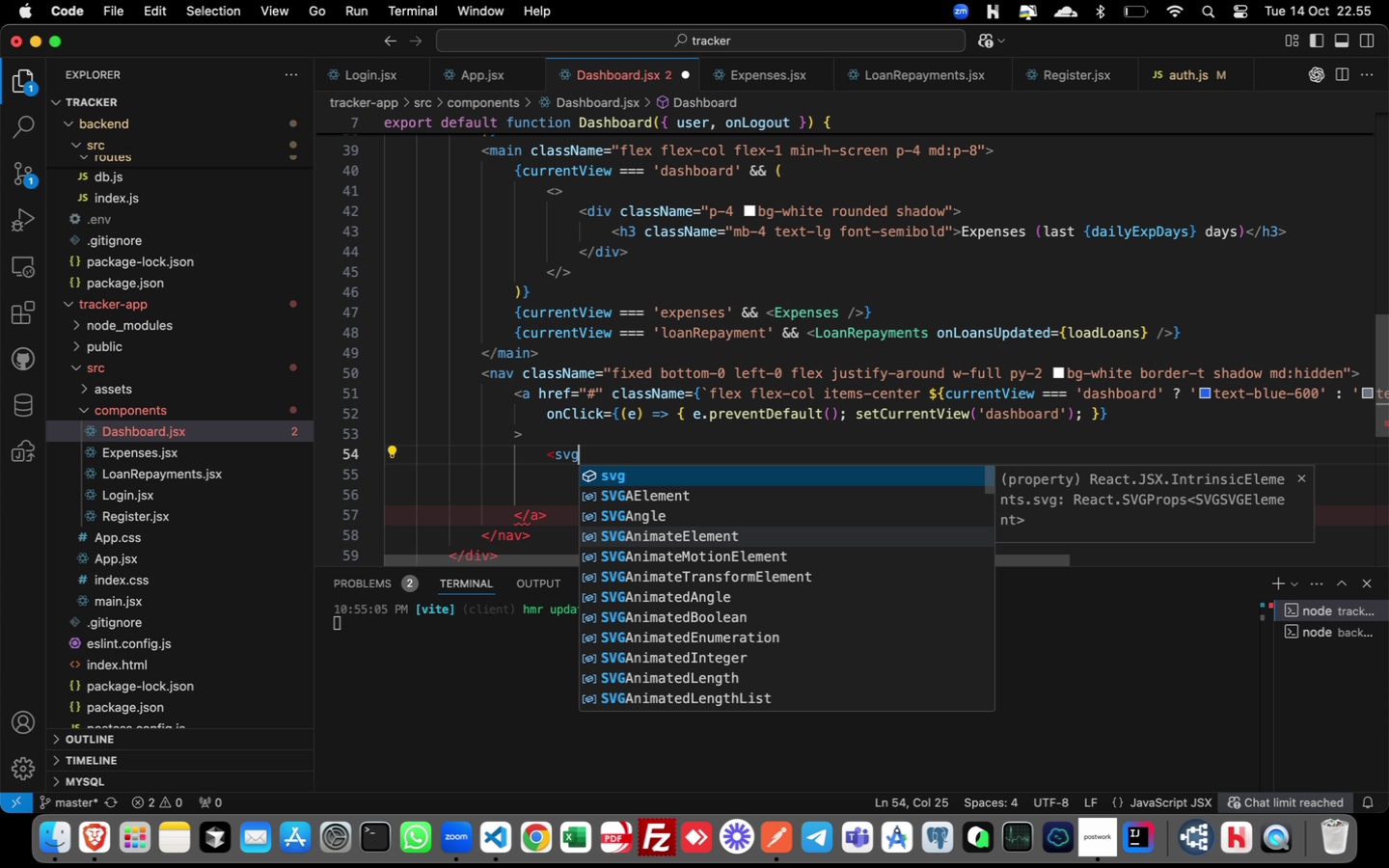 
key(Enter)
 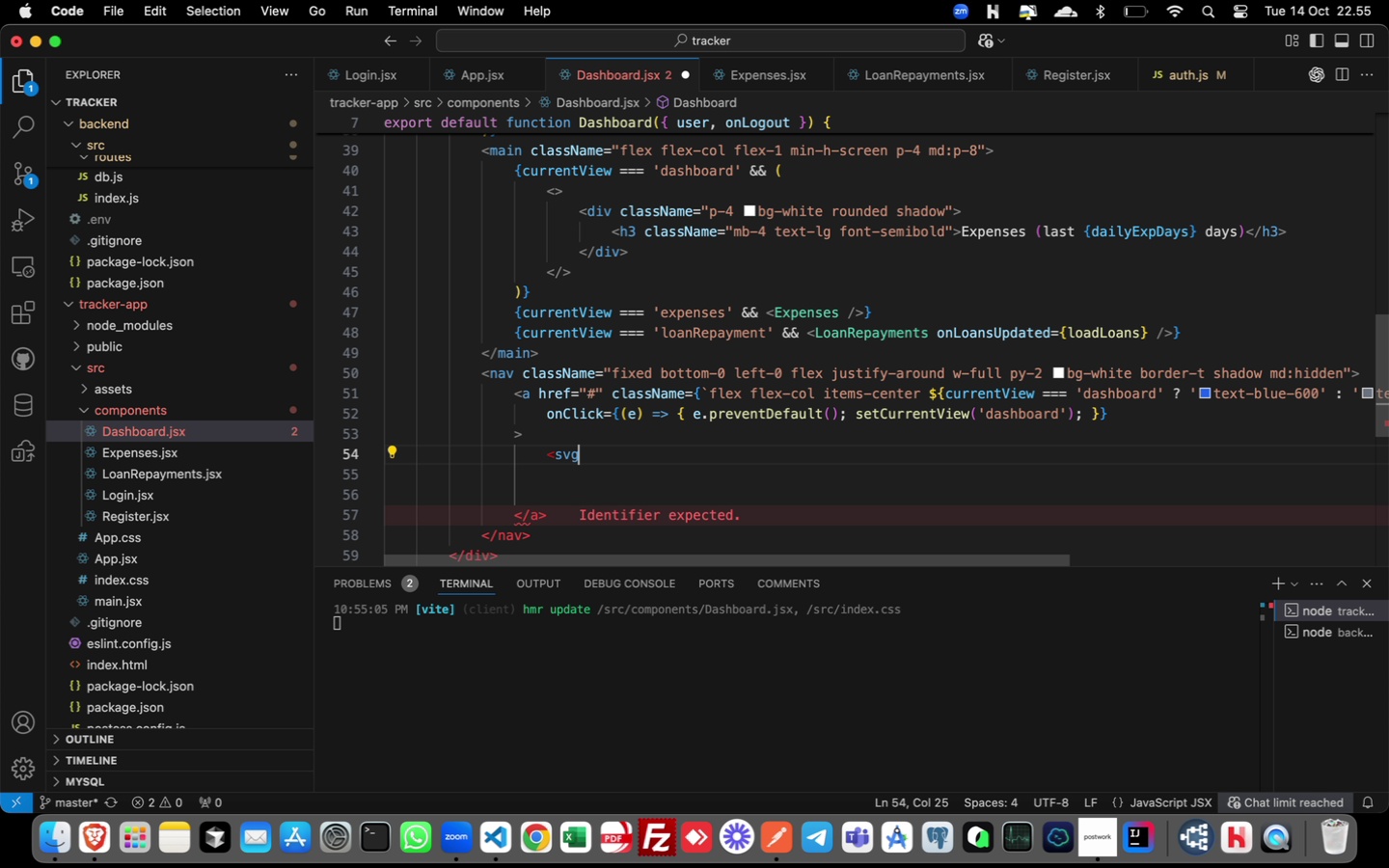 
type( clss)
 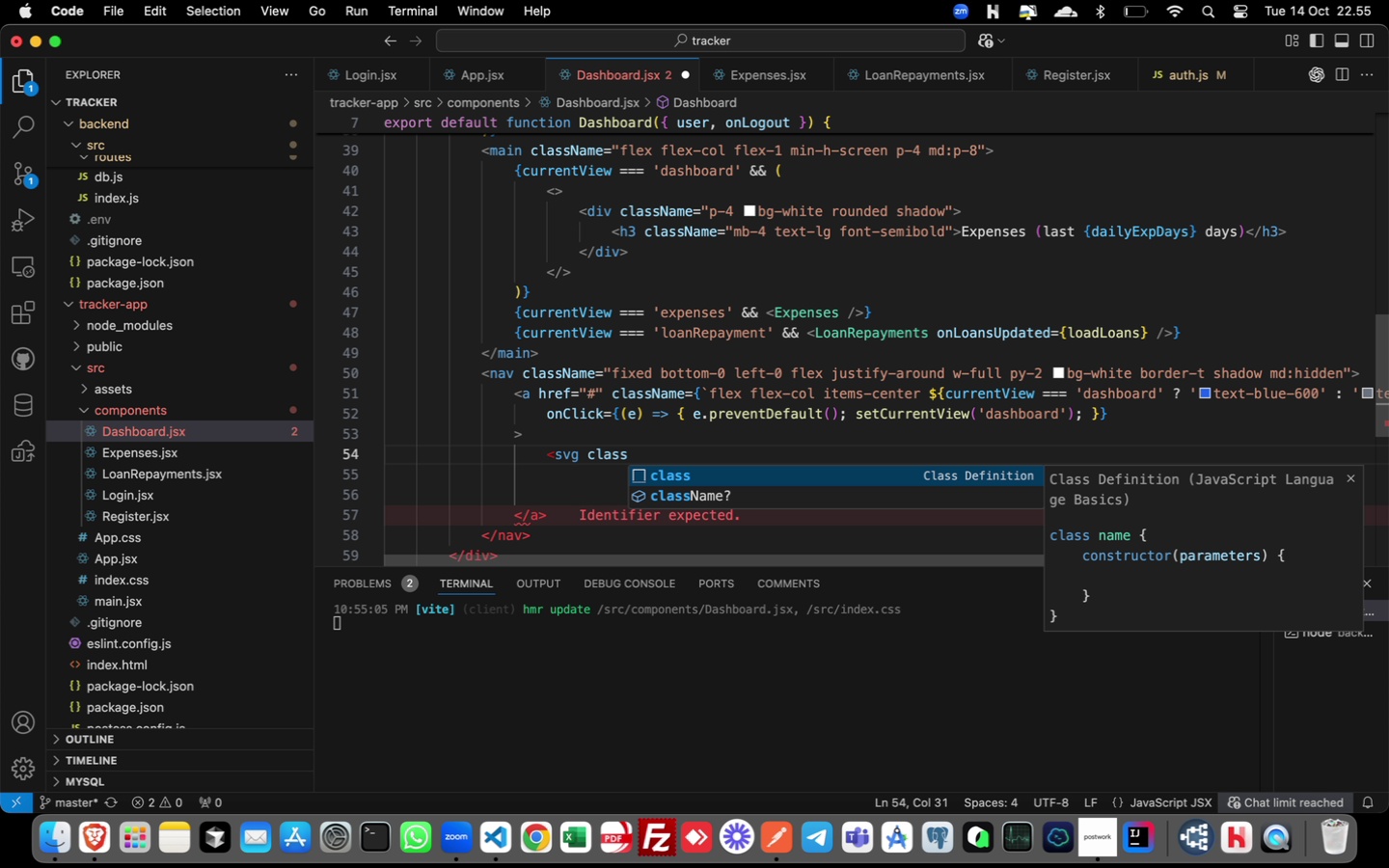 
hold_key(key=A, duration=0.31)
 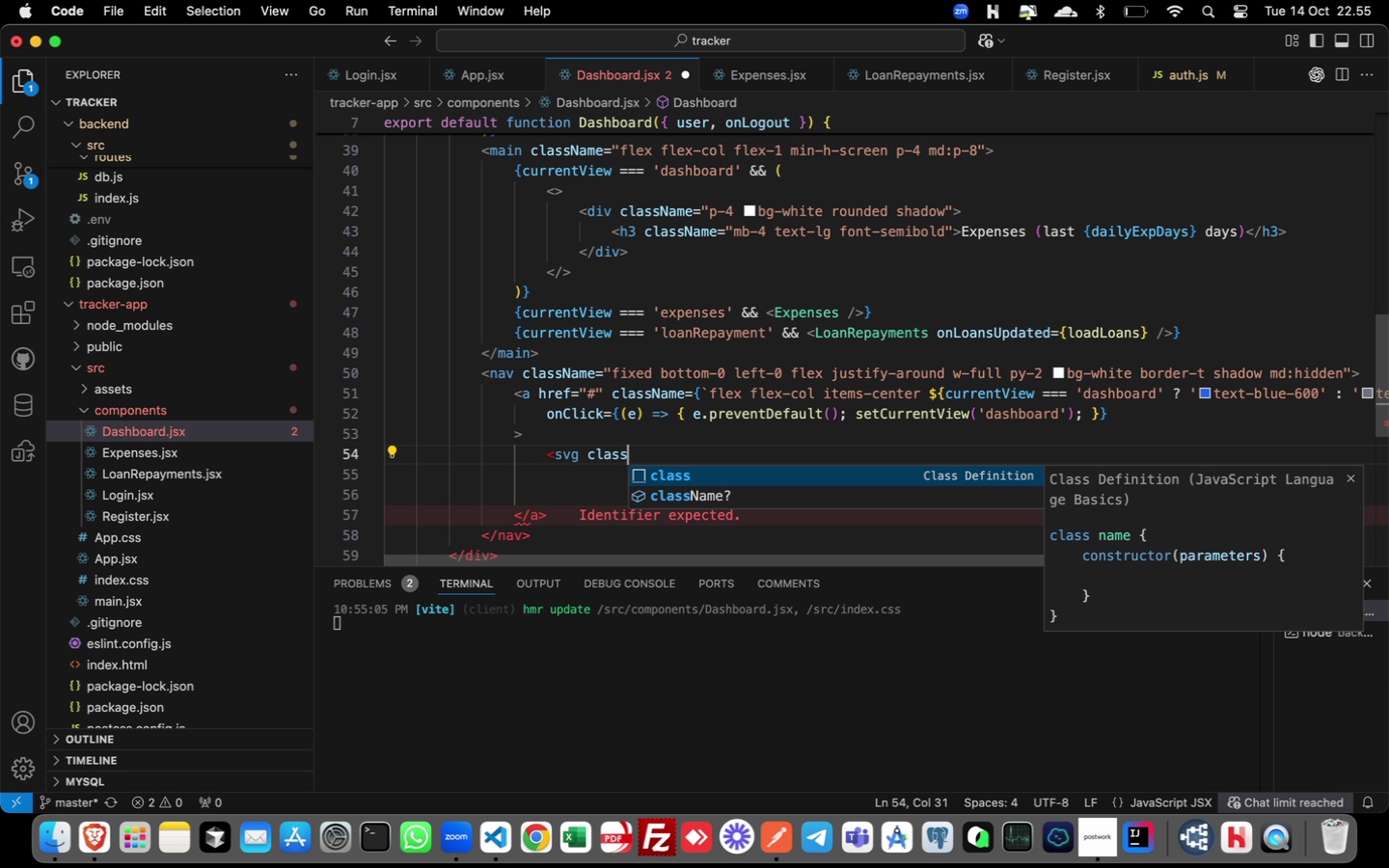 
key(ArrowDown)
 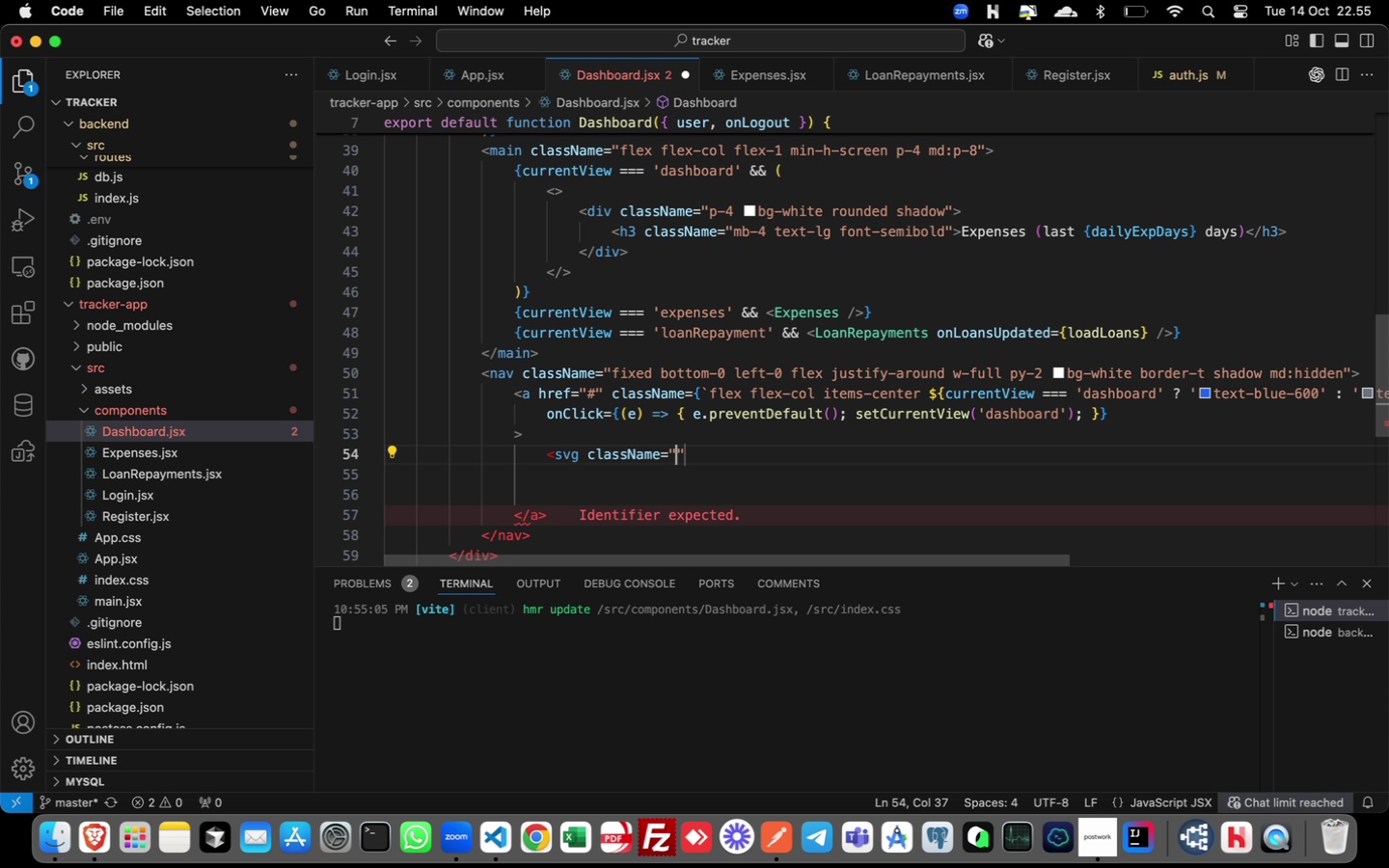 
key(Enter)
 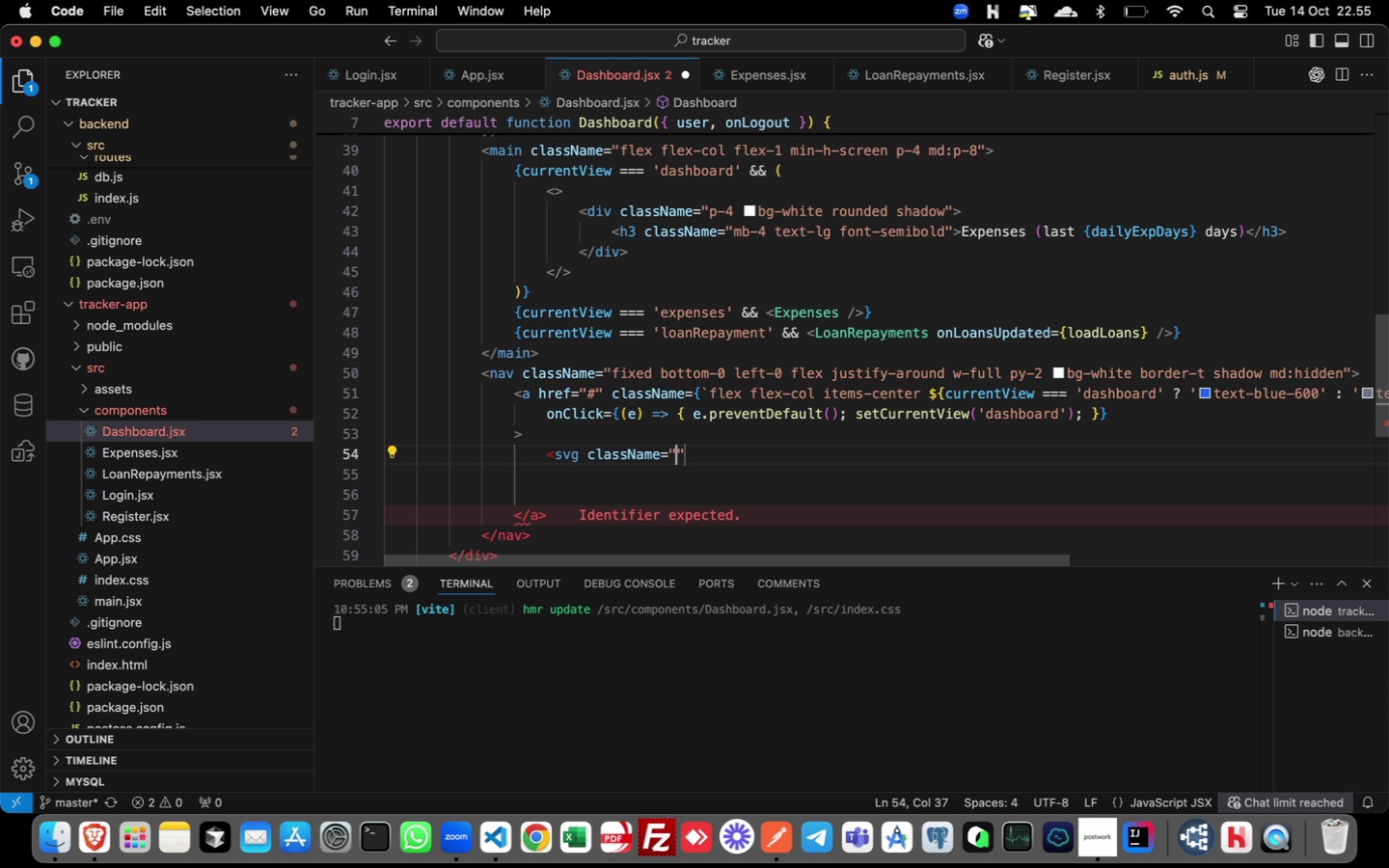 
type(w-6 h-6 mb-1)
 